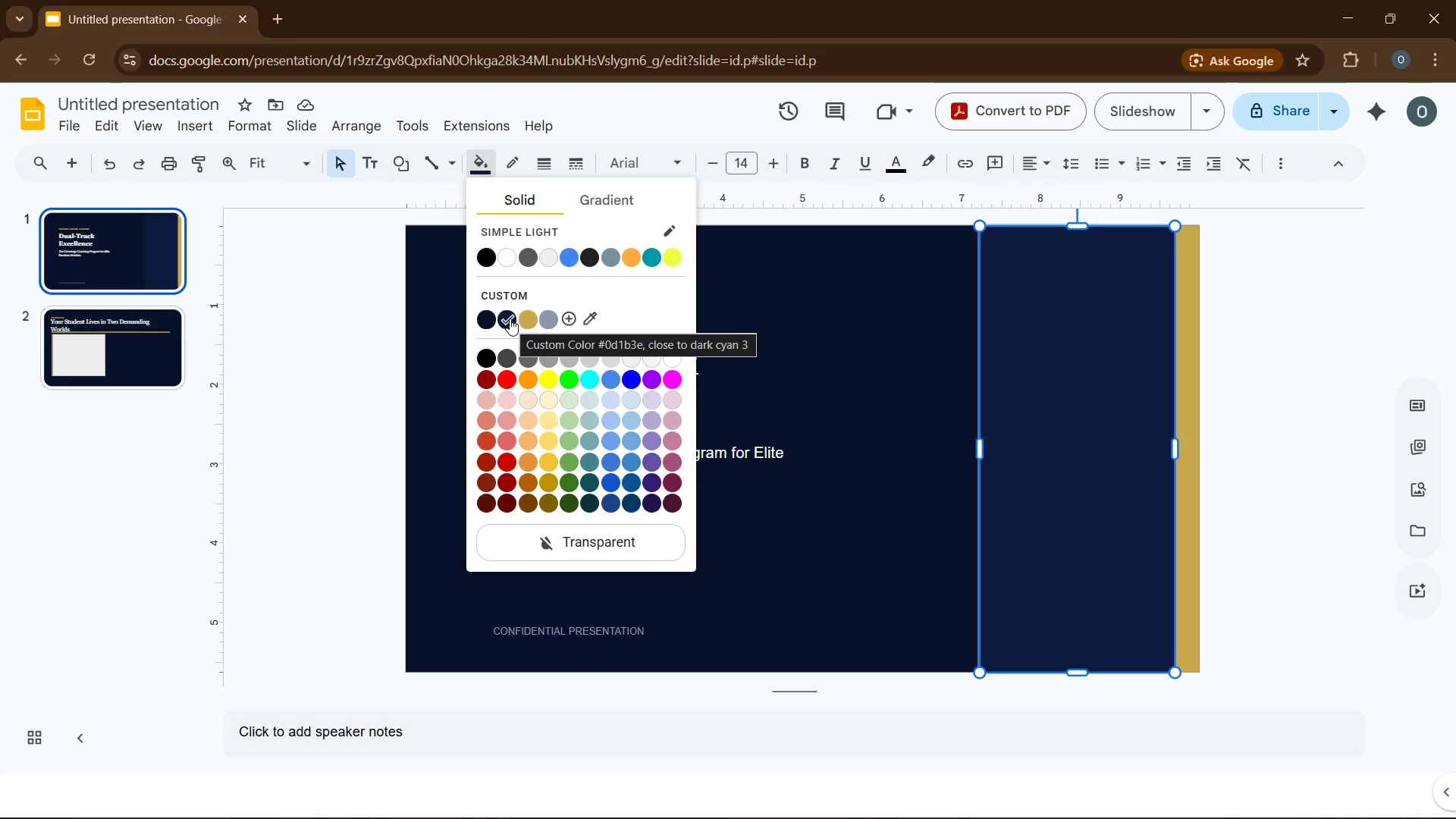 
wait(8.73)
 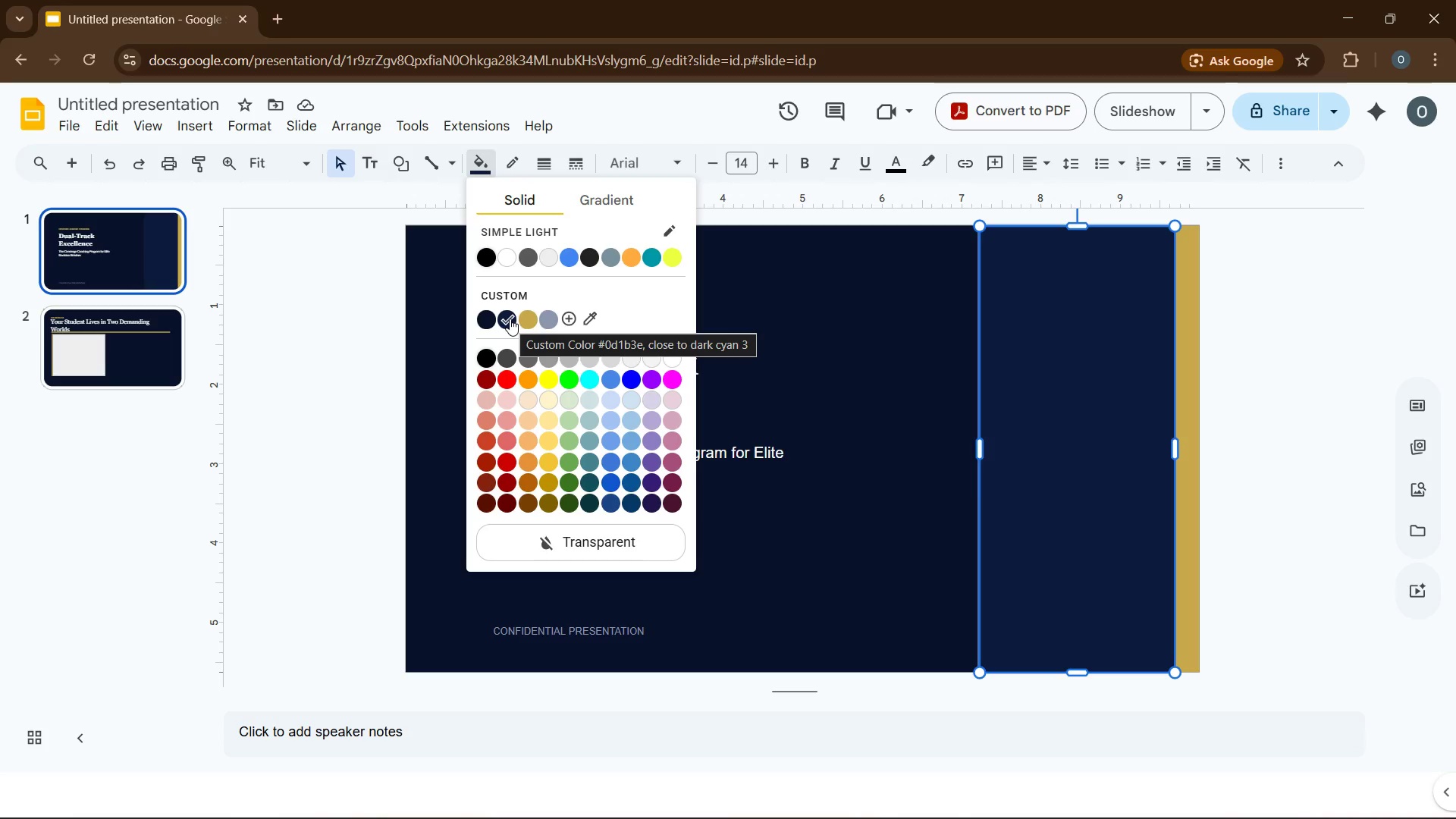 
left_click([165, 335])
 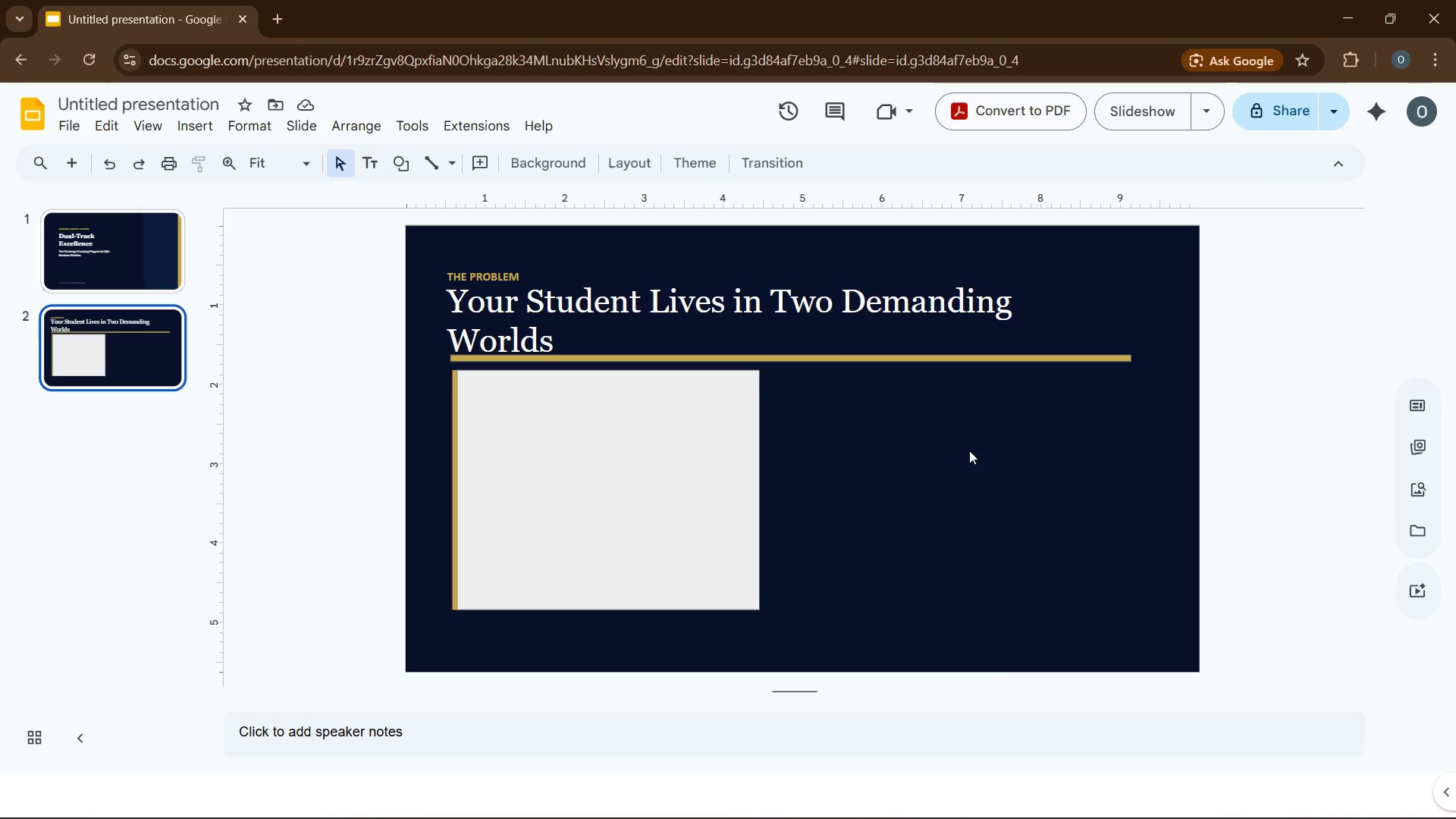 
left_click([918, 432])
 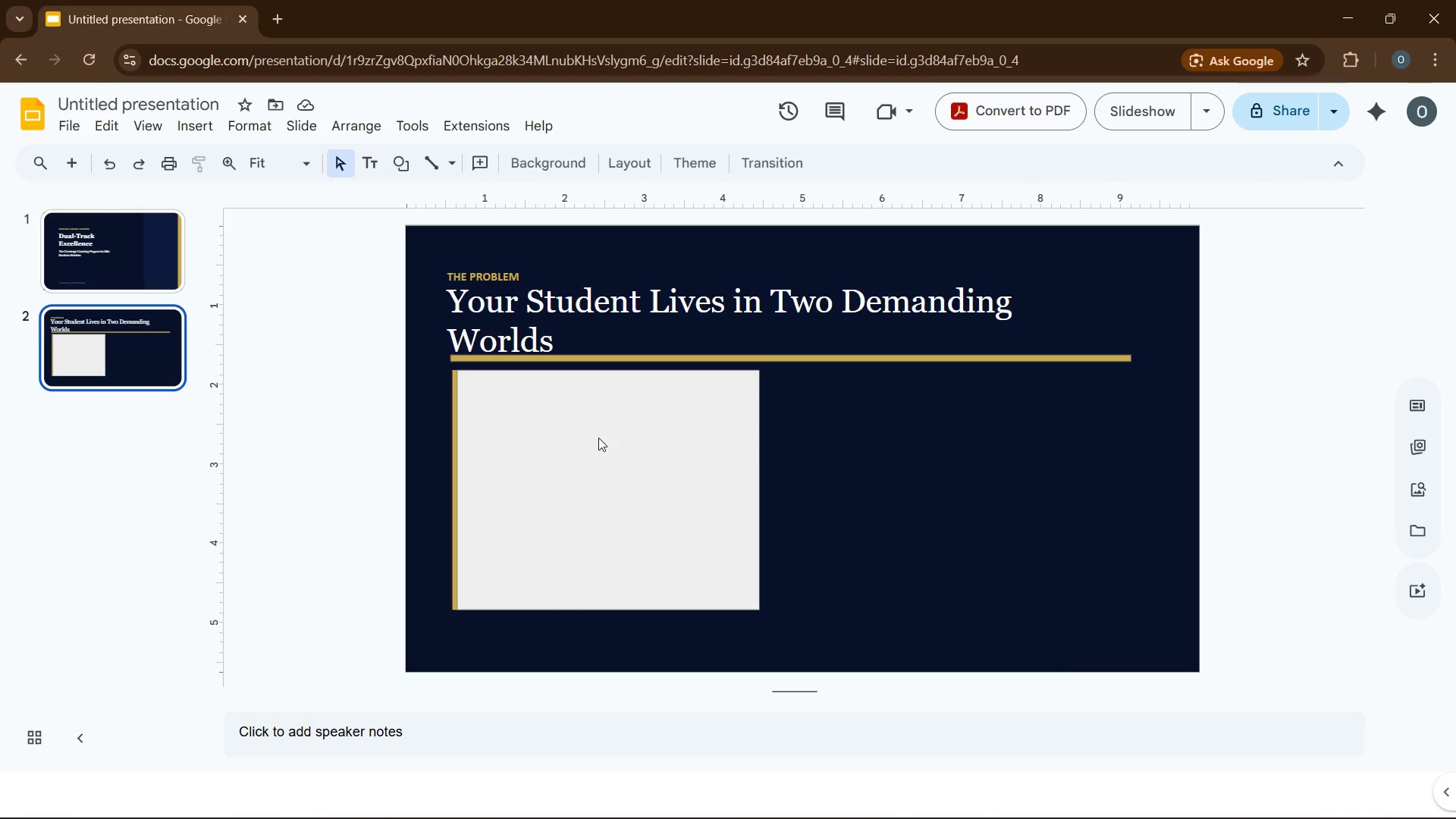 
left_click([598, 438])
 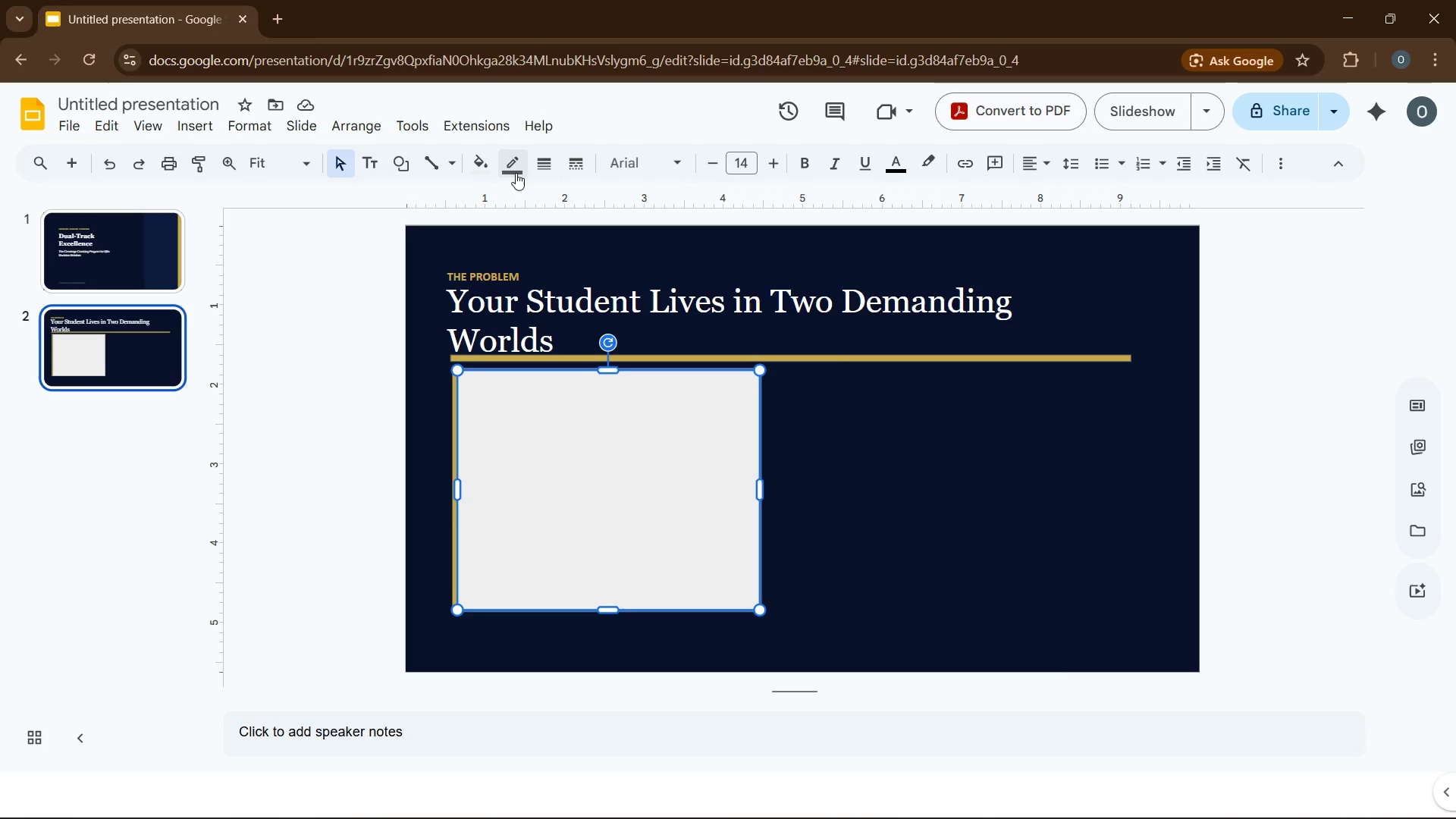 
left_click([476, 158])
 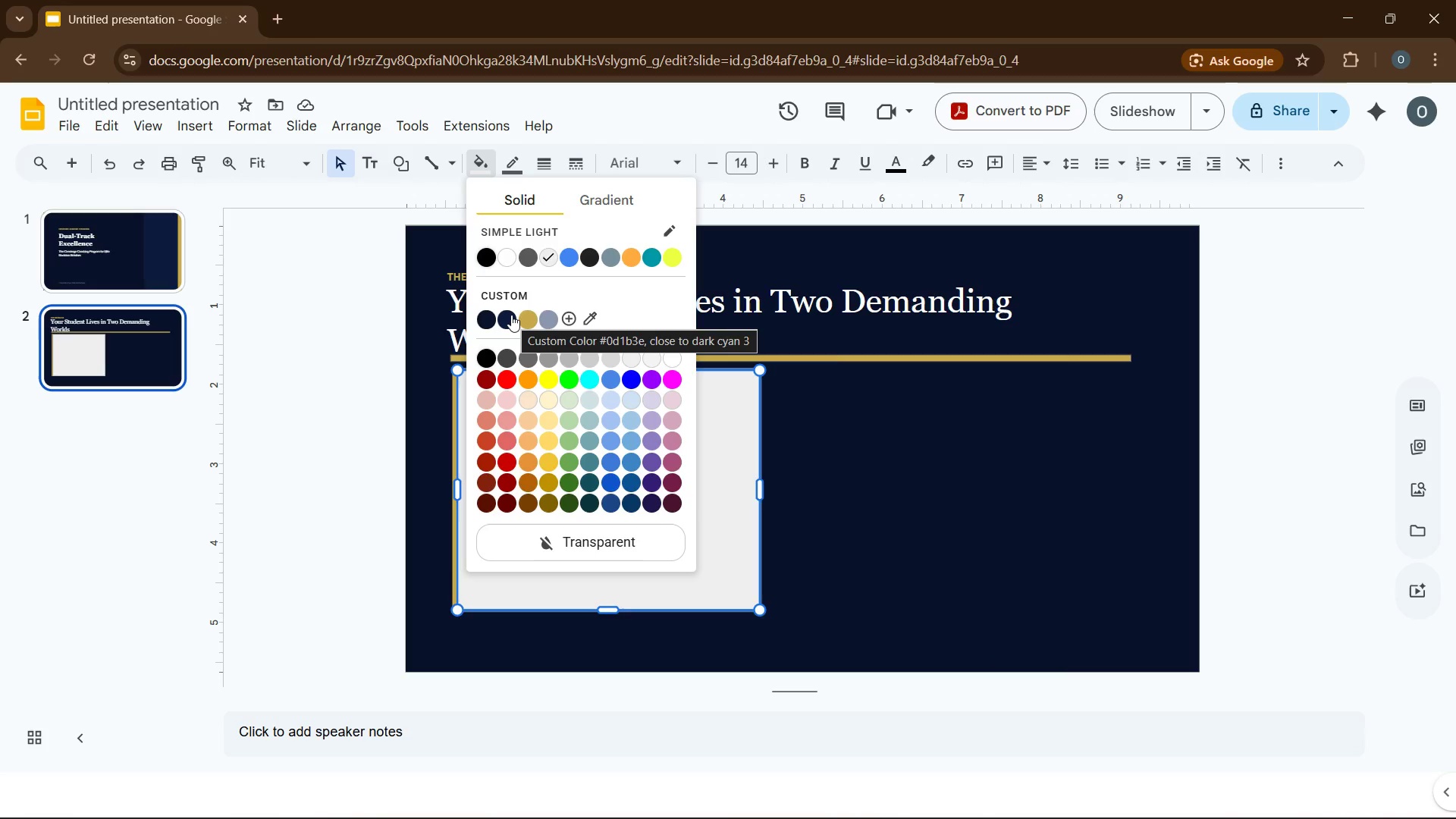 
left_click([511, 315])
 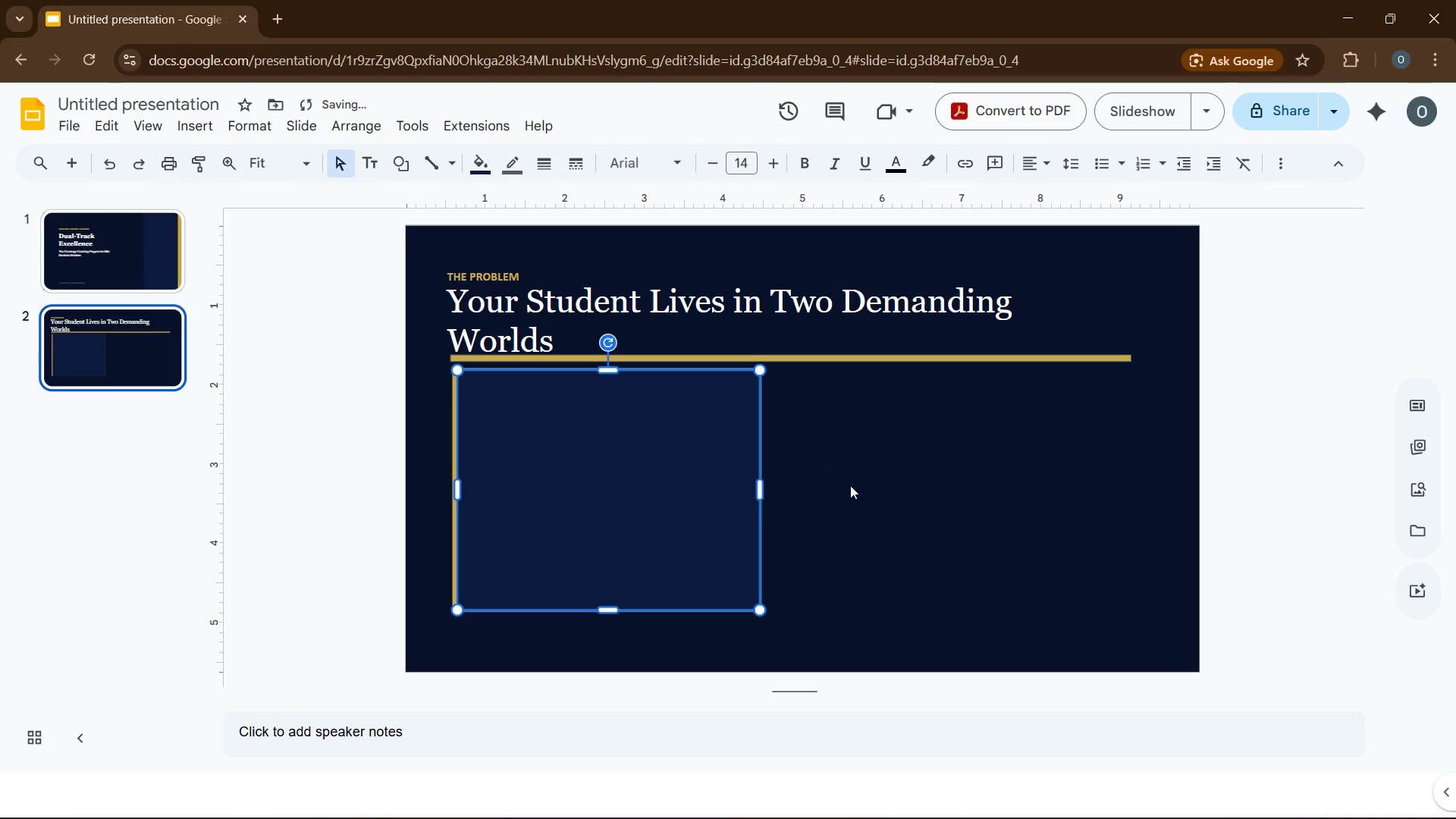 
left_click([864, 492])
 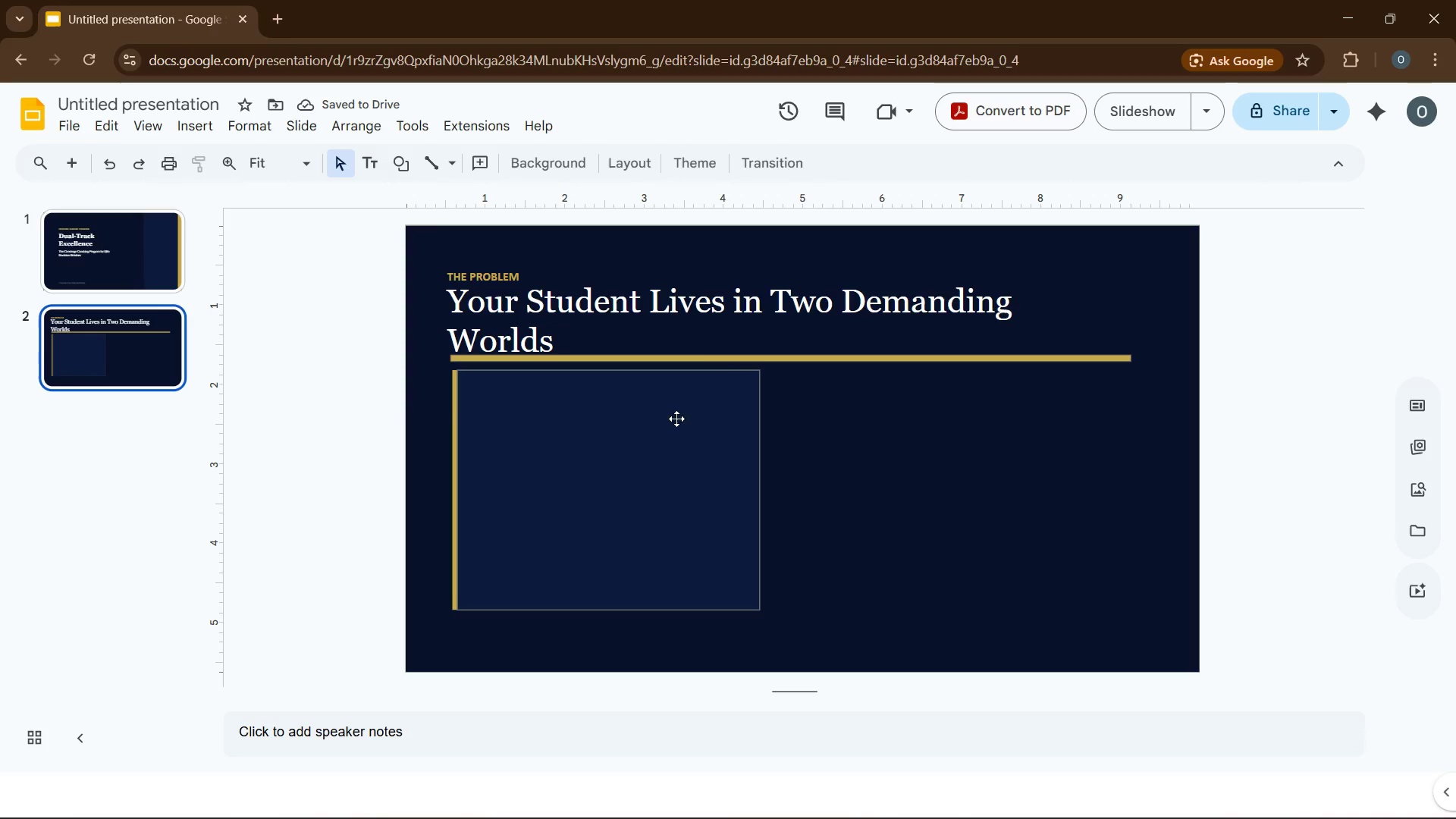 
left_click([641, 435])
 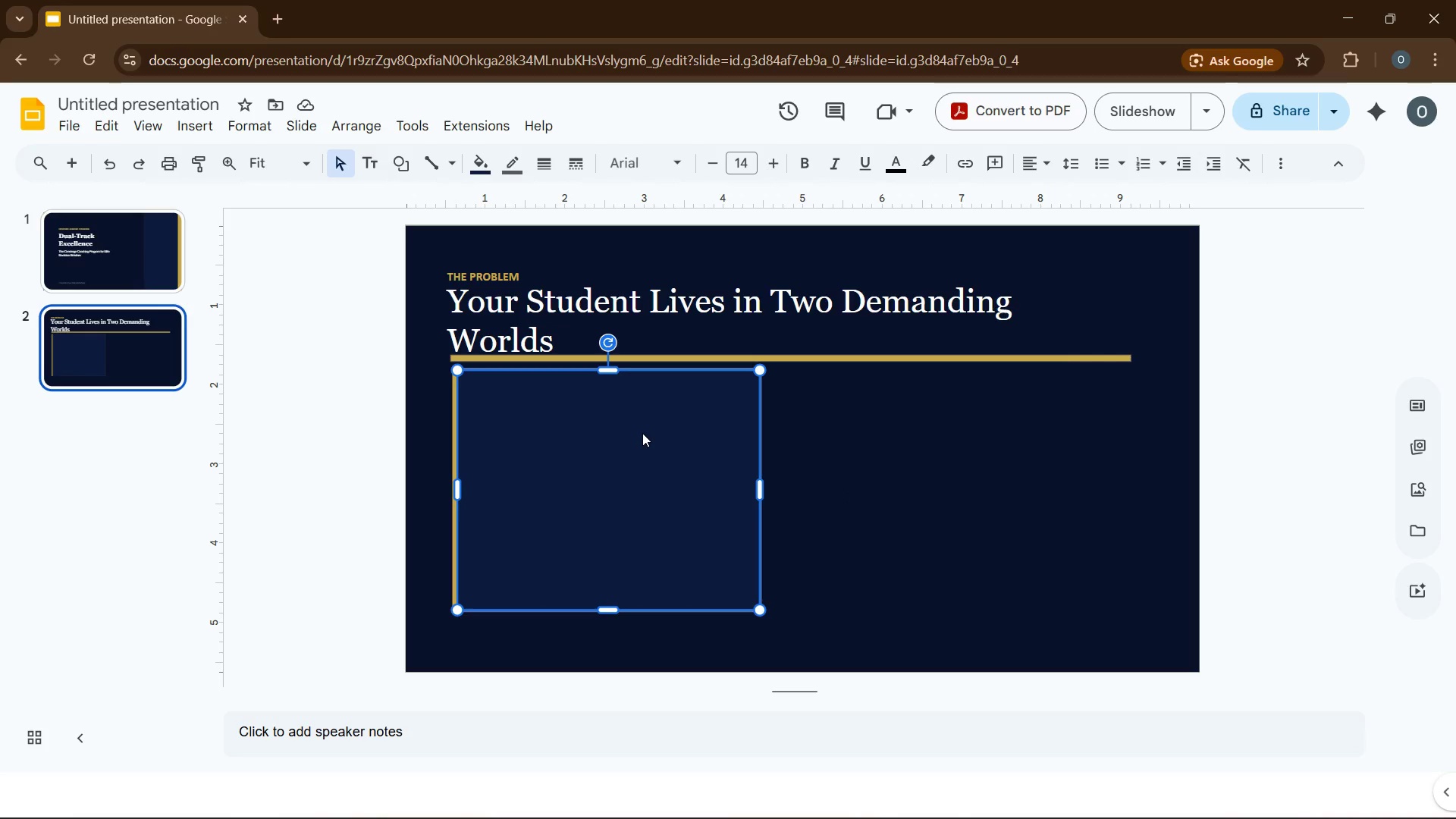 
key(Control+C)
 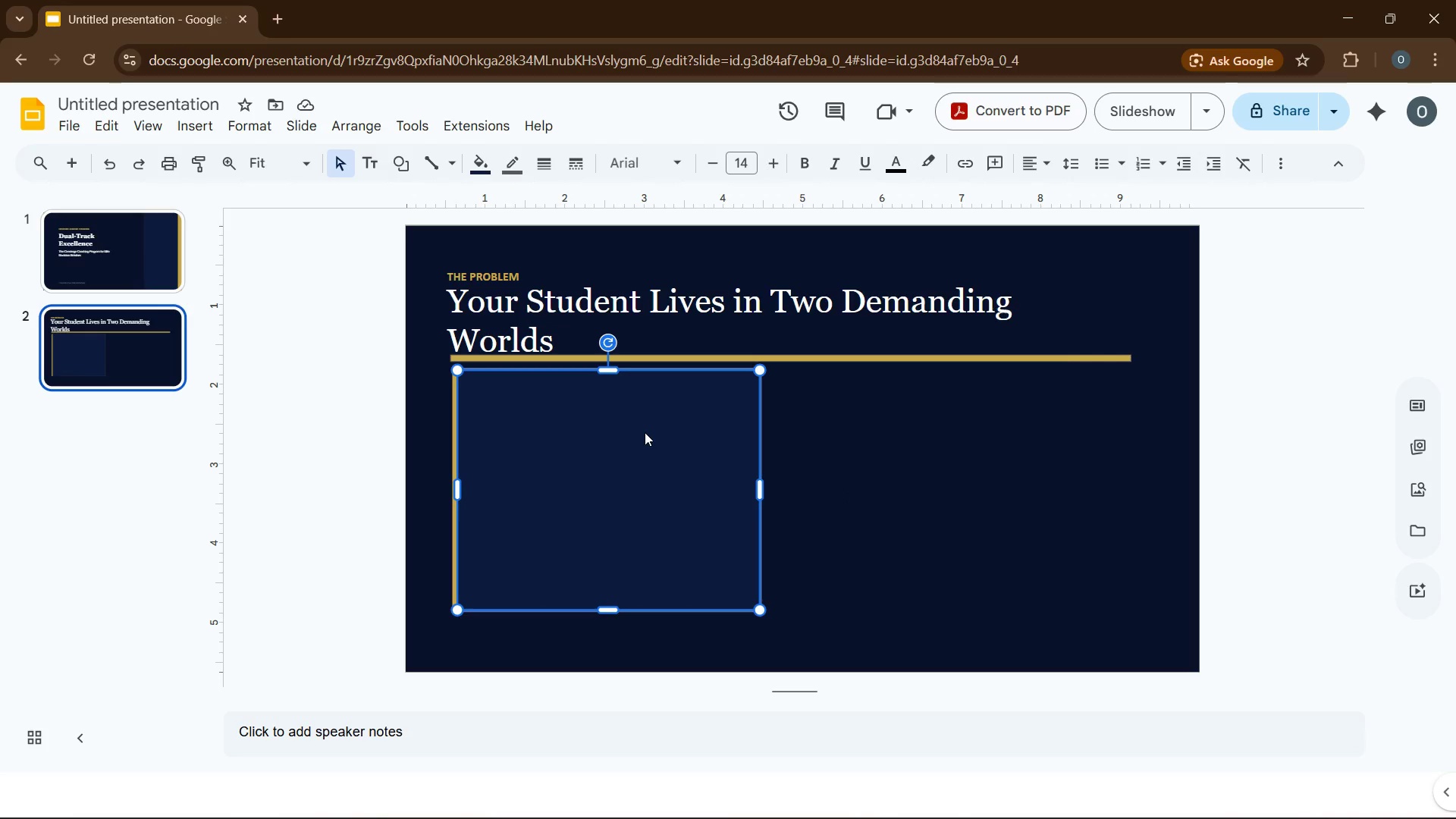 
key(Control+V)
 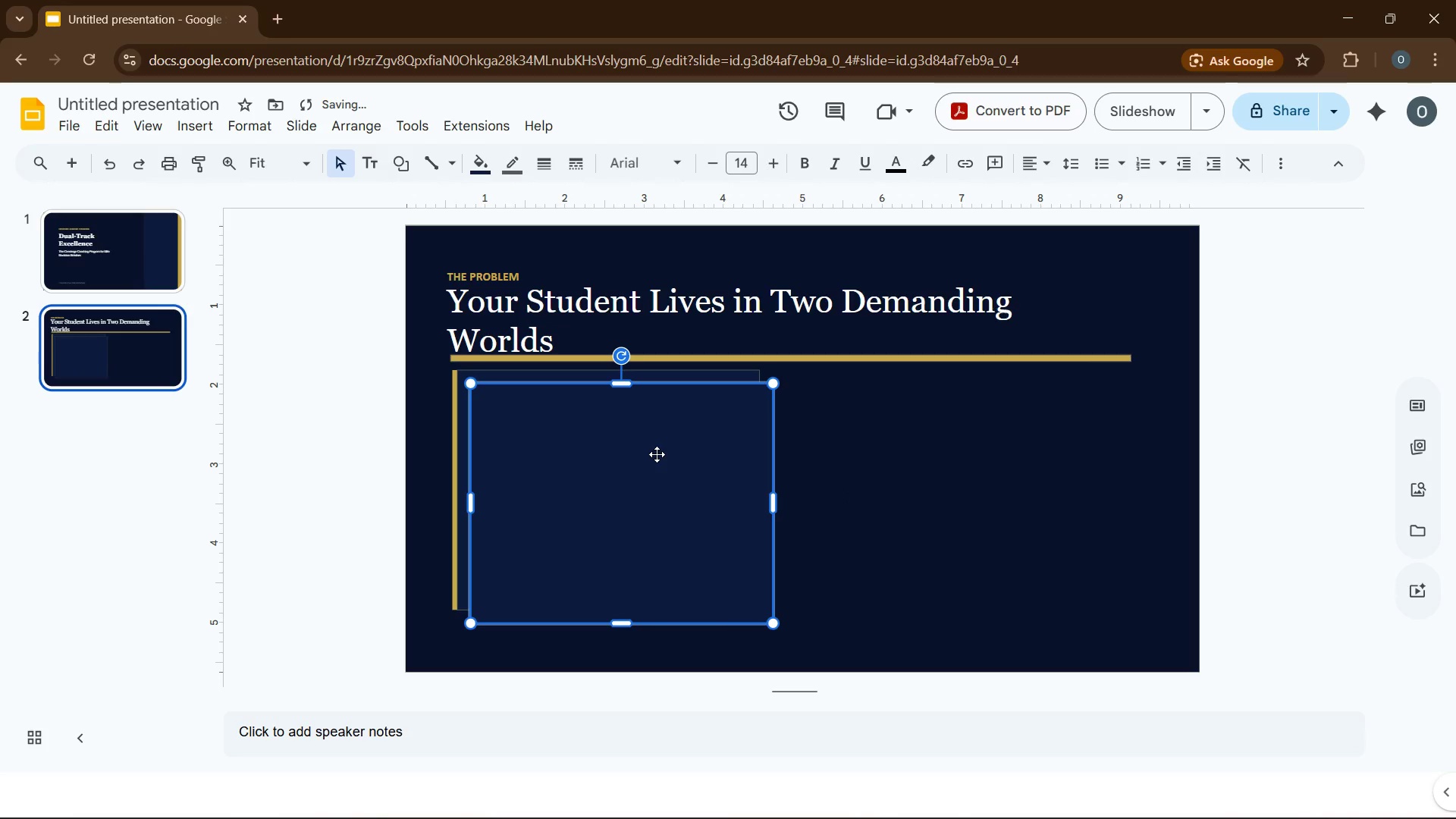 
hold_key(key=ArrowRight, duration=1.5)
 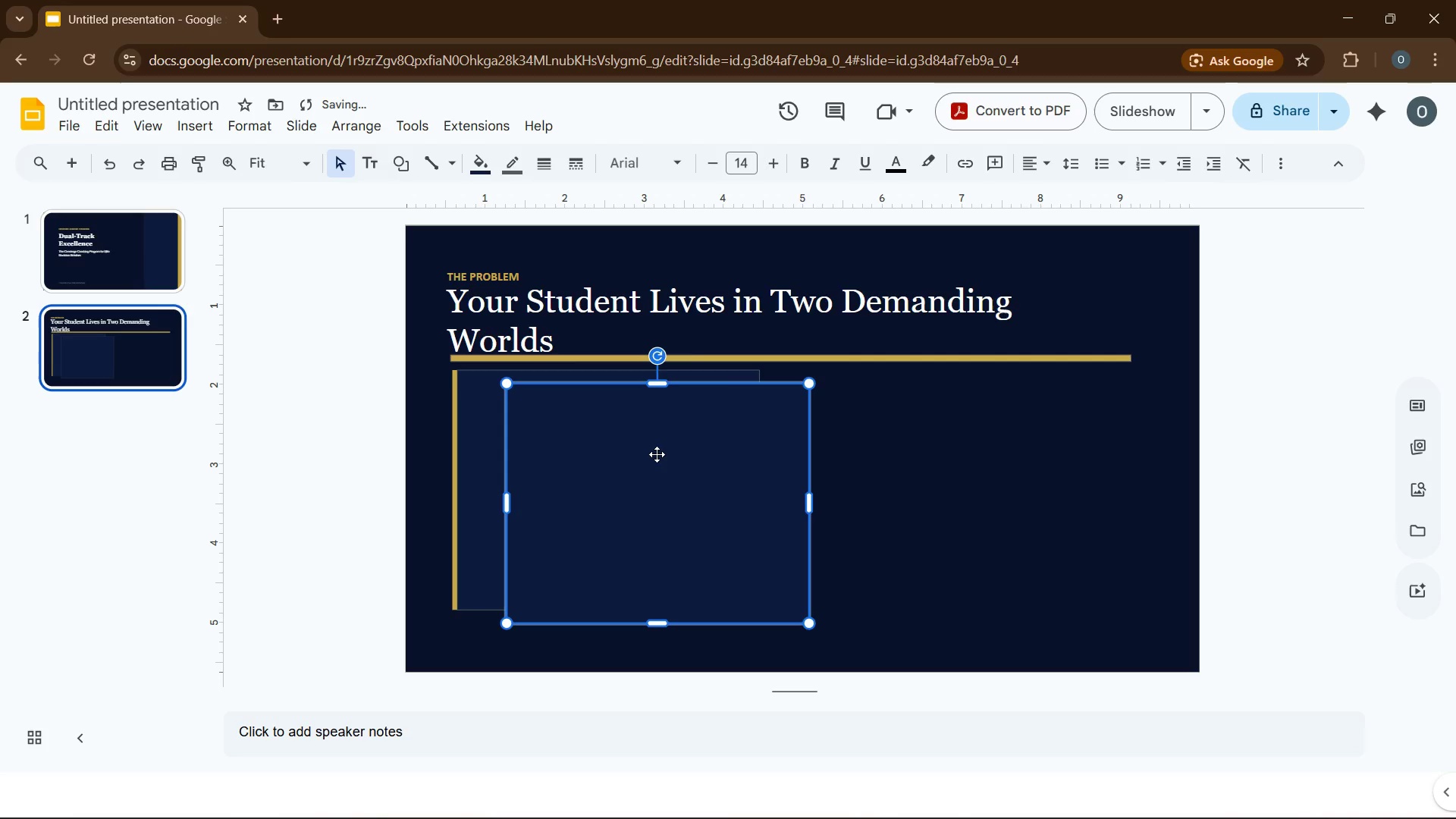 
key(ArrowRight)
 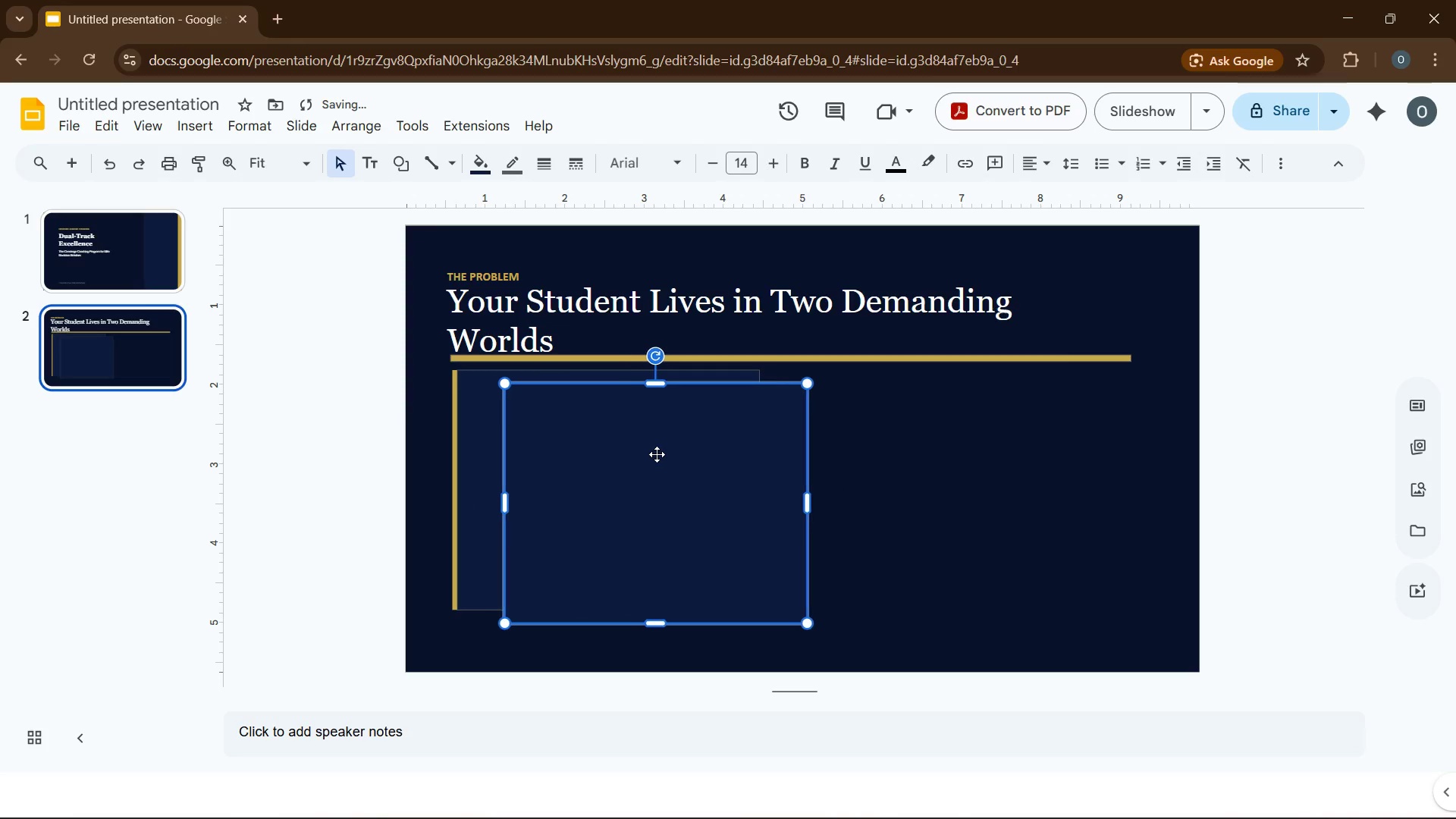 
key(ArrowRight)
 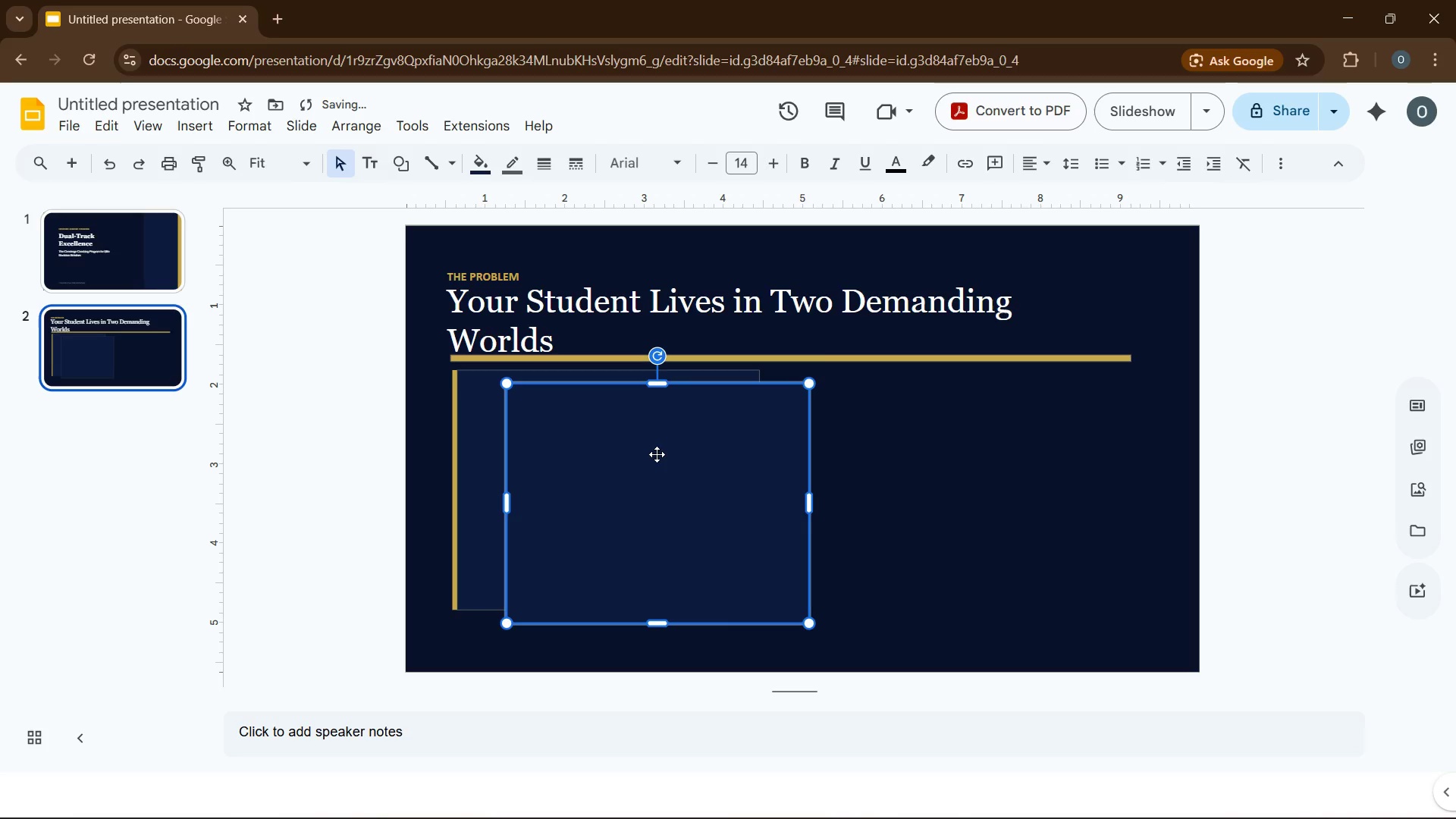 
key(ArrowRight)
 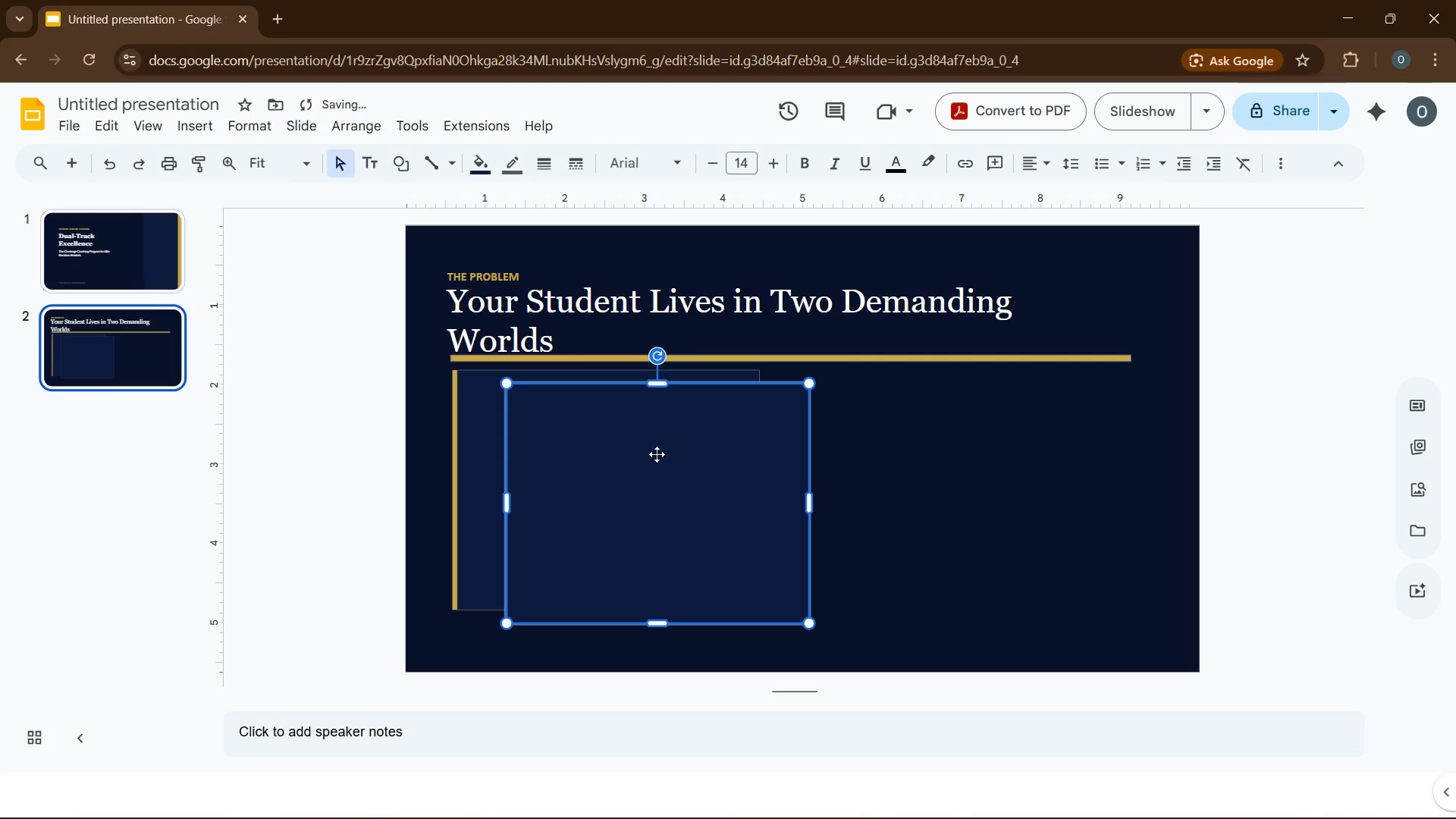 
left_click_drag(start_coordinate=[657, 454], to_coordinate=[930, 445])
 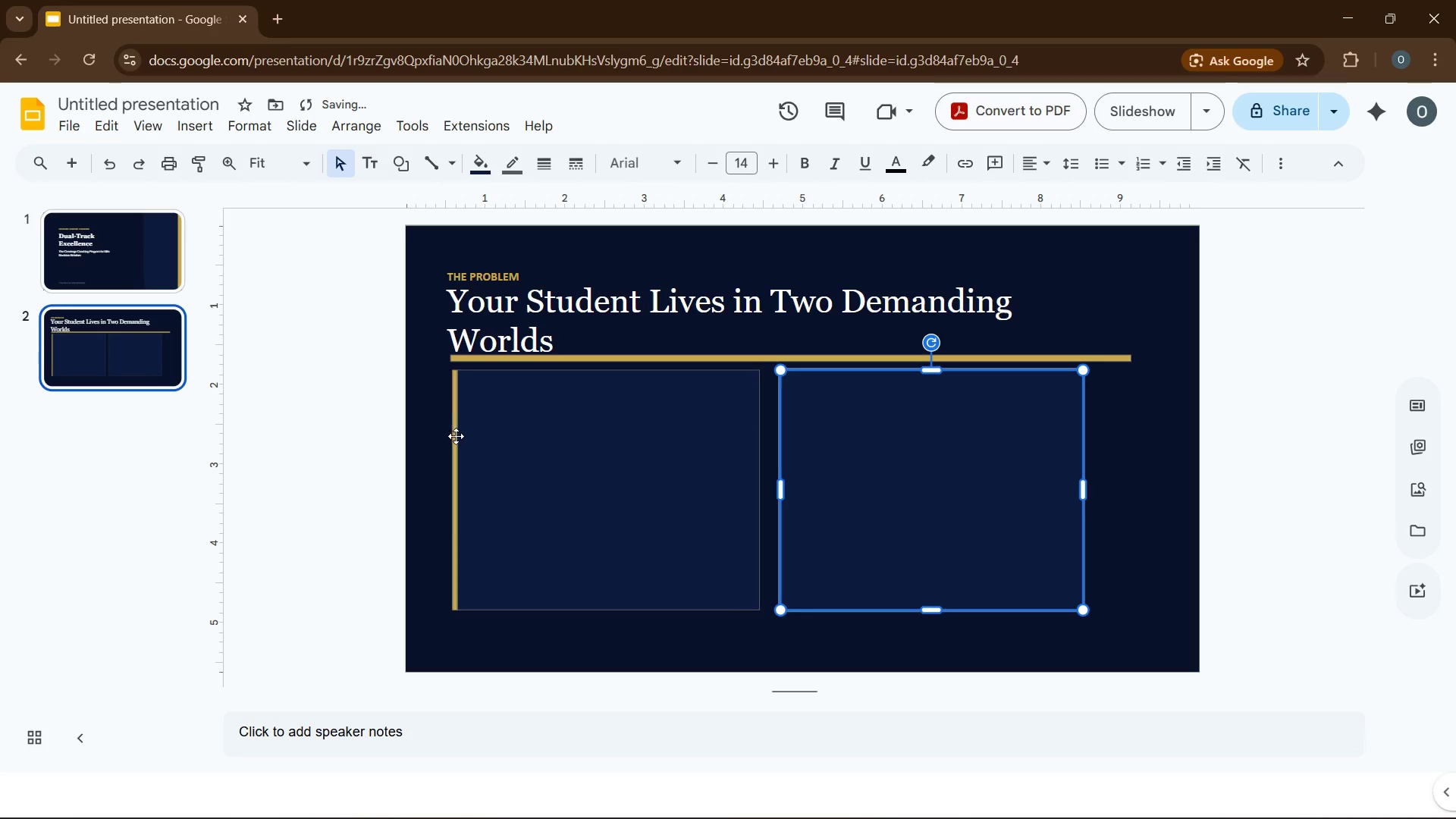 
left_click([455, 437])
 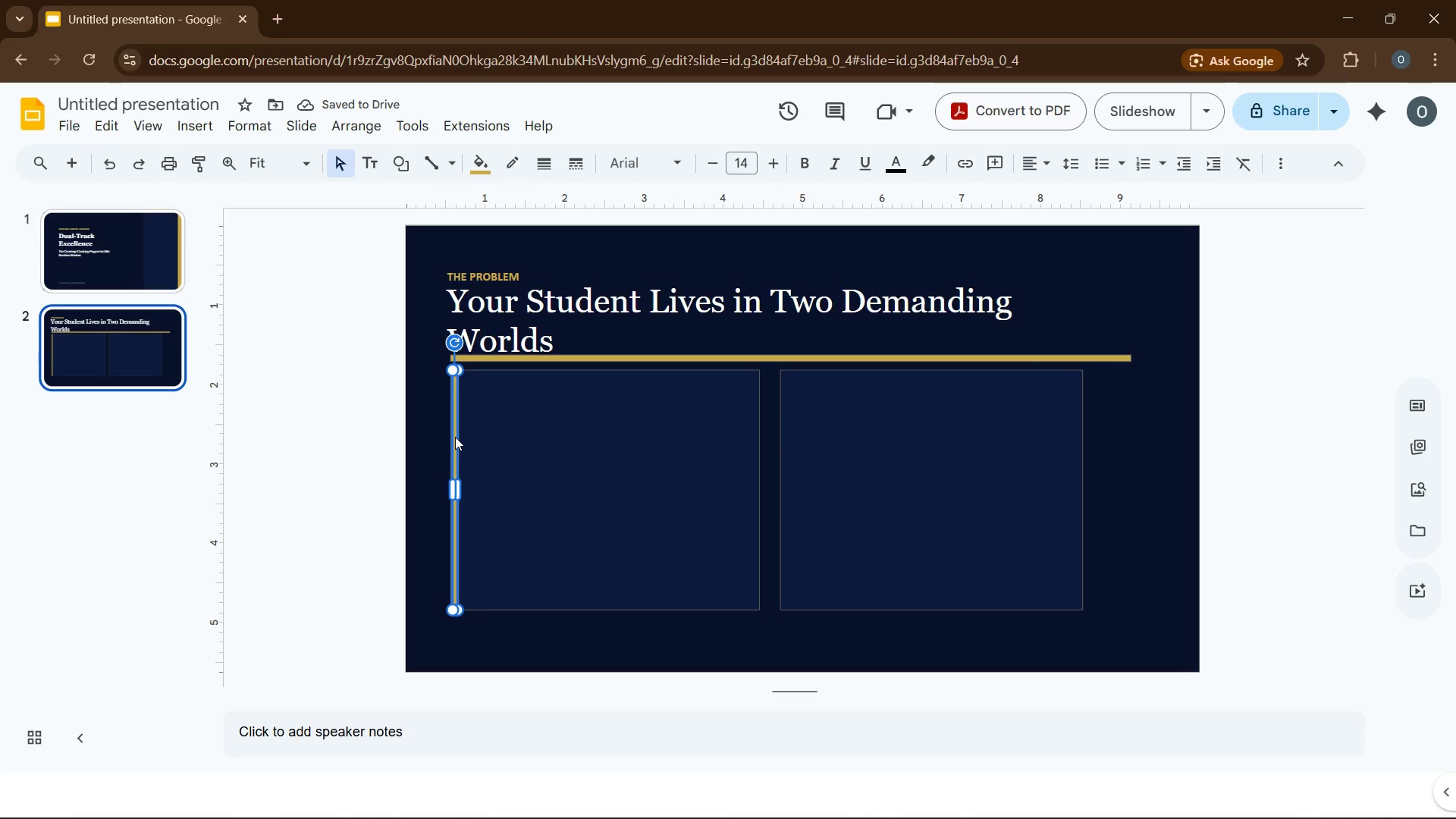 
key(Control+C)
 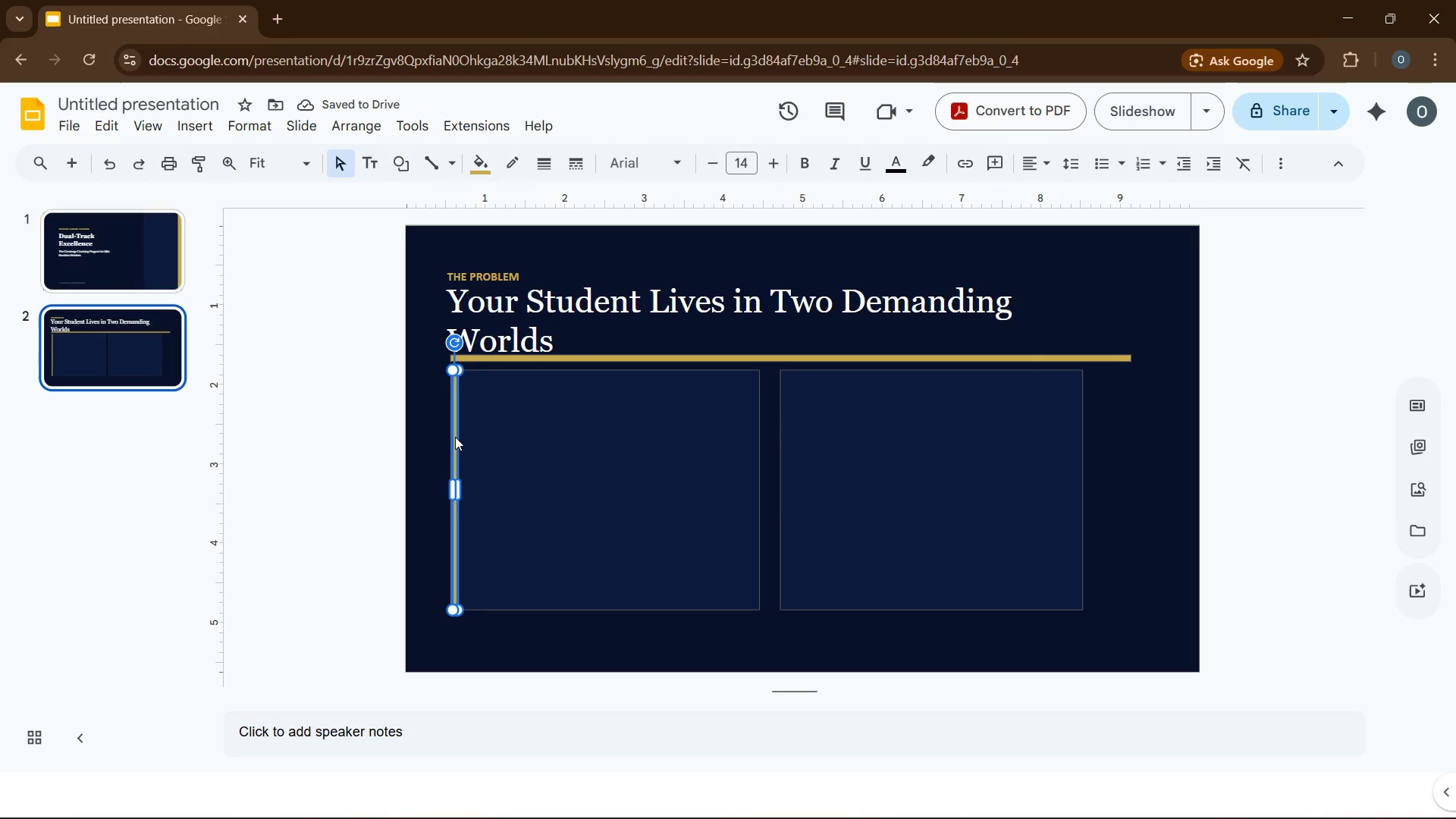 
key(Control+V)
 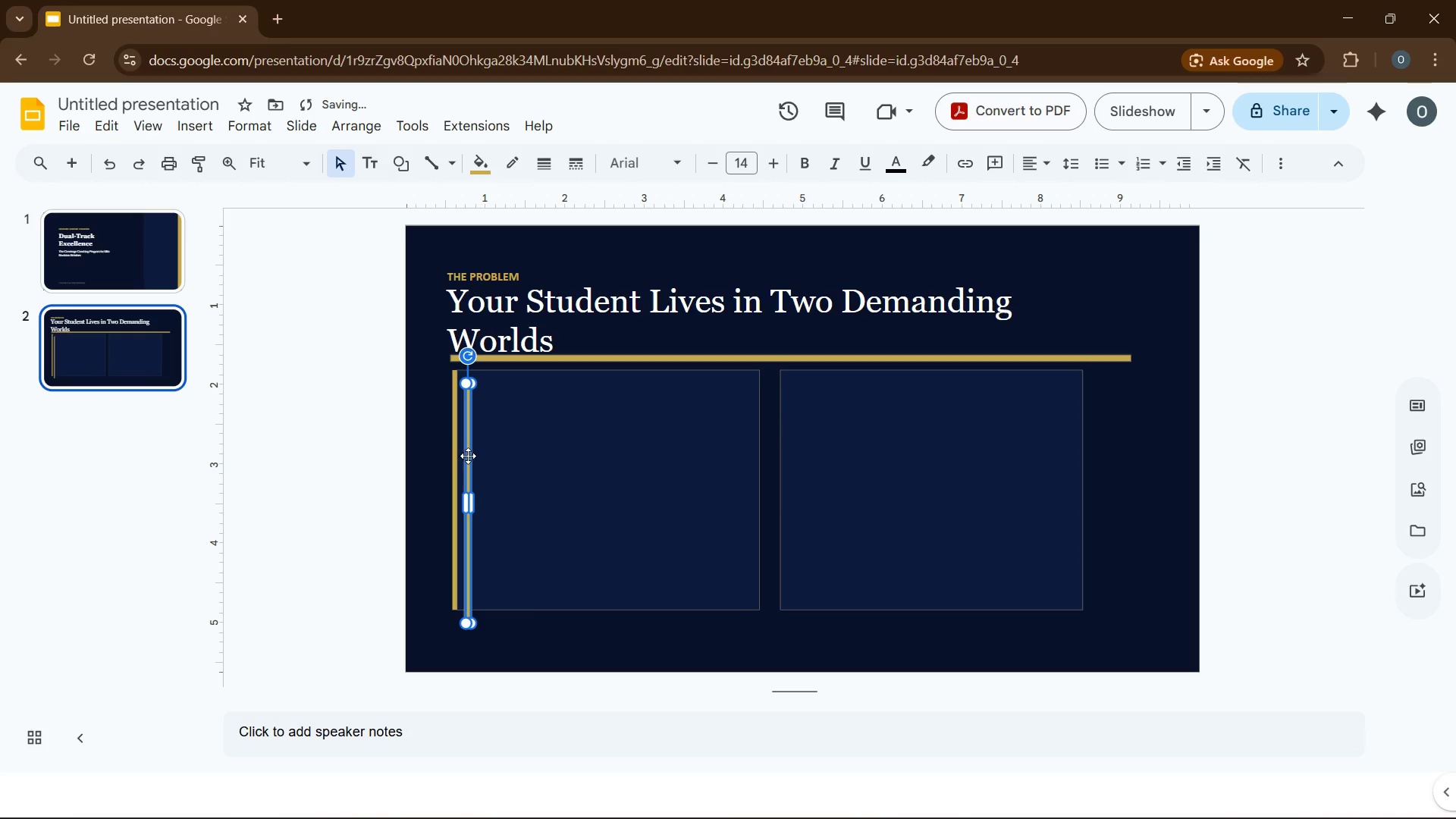 
left_click_drag(start_coordinate=[468, 456], to_coordinate=[777, 444])
 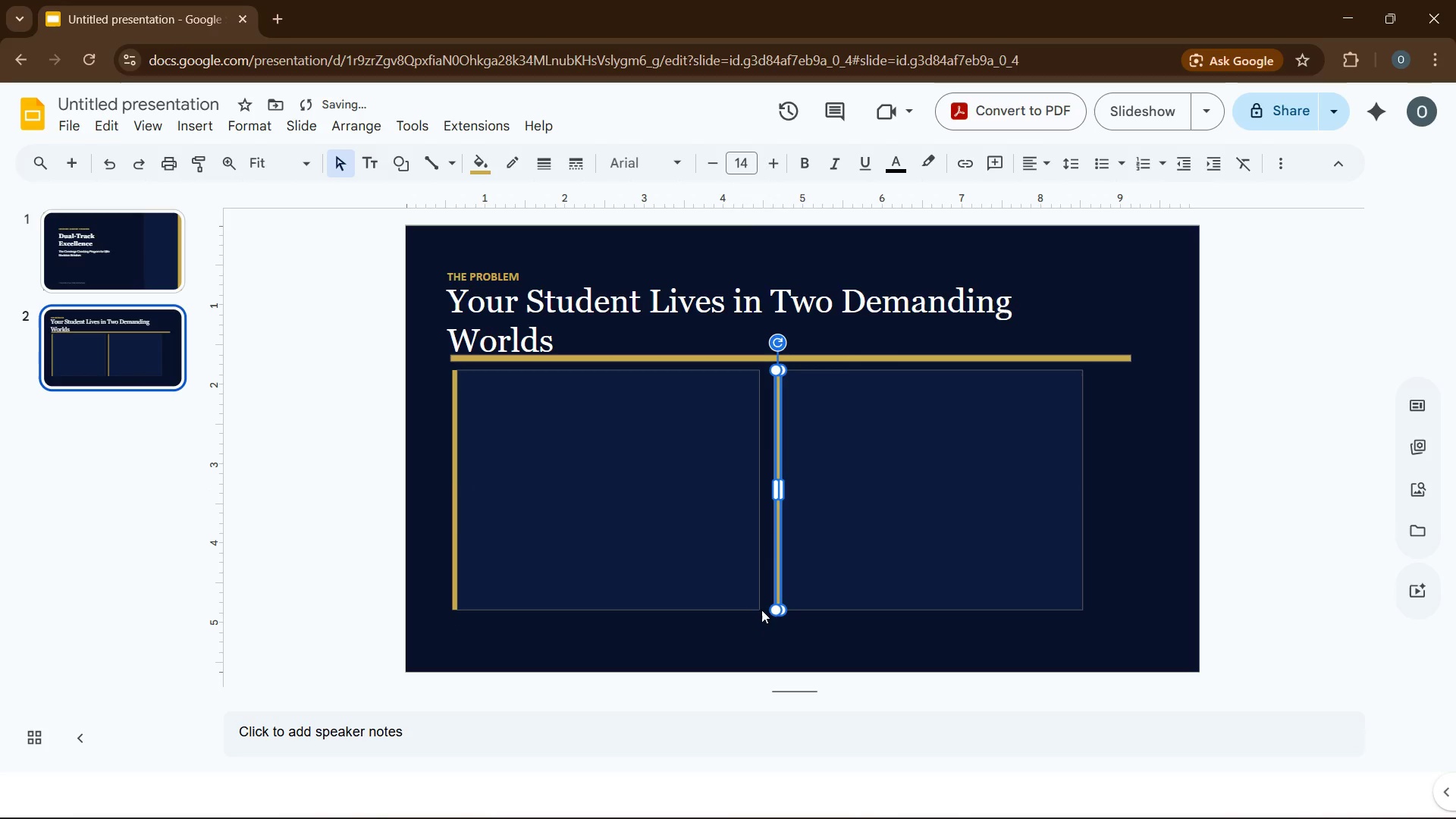 
left_click([747, 655])
 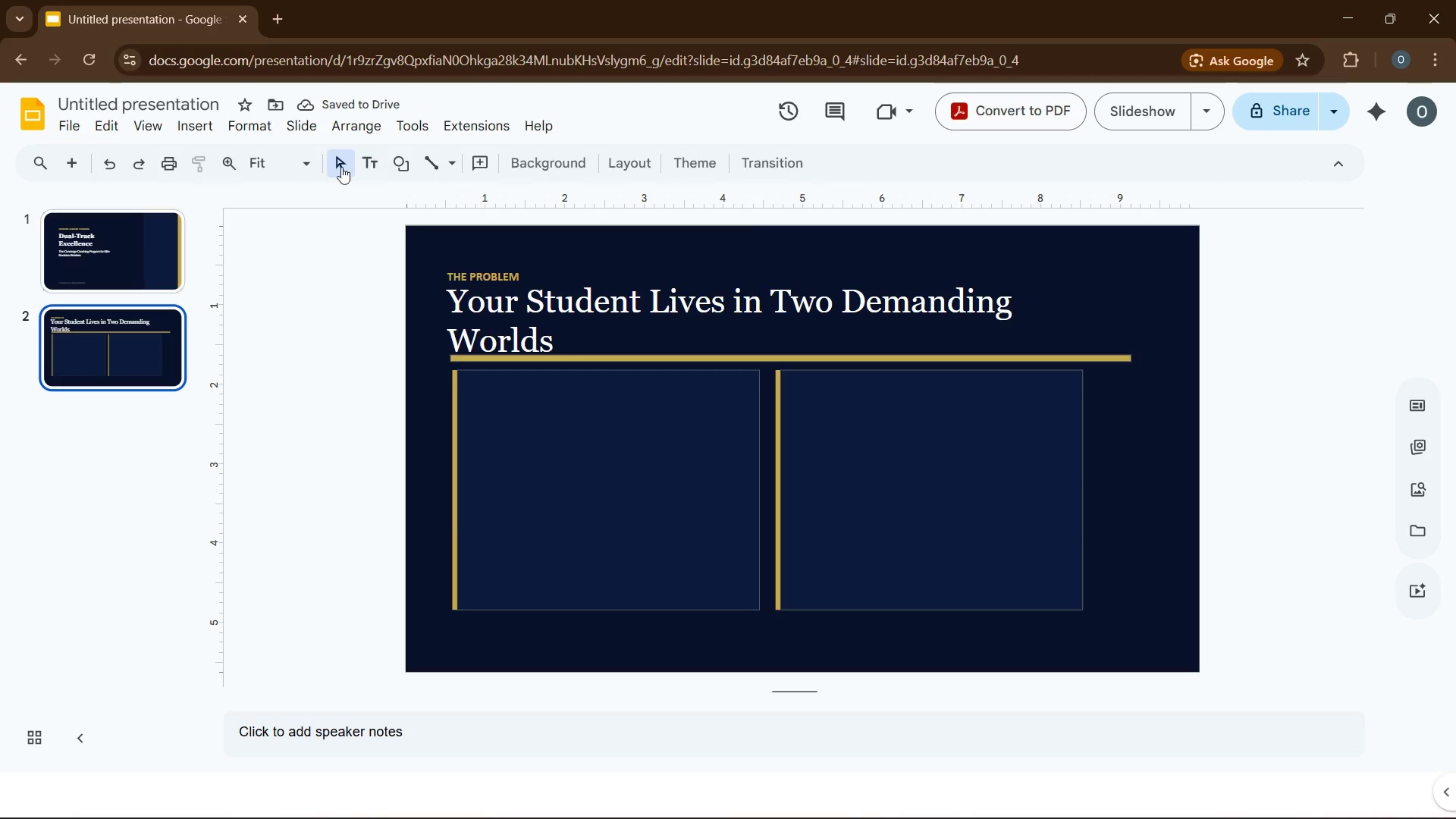 
left_click([212, 121])
 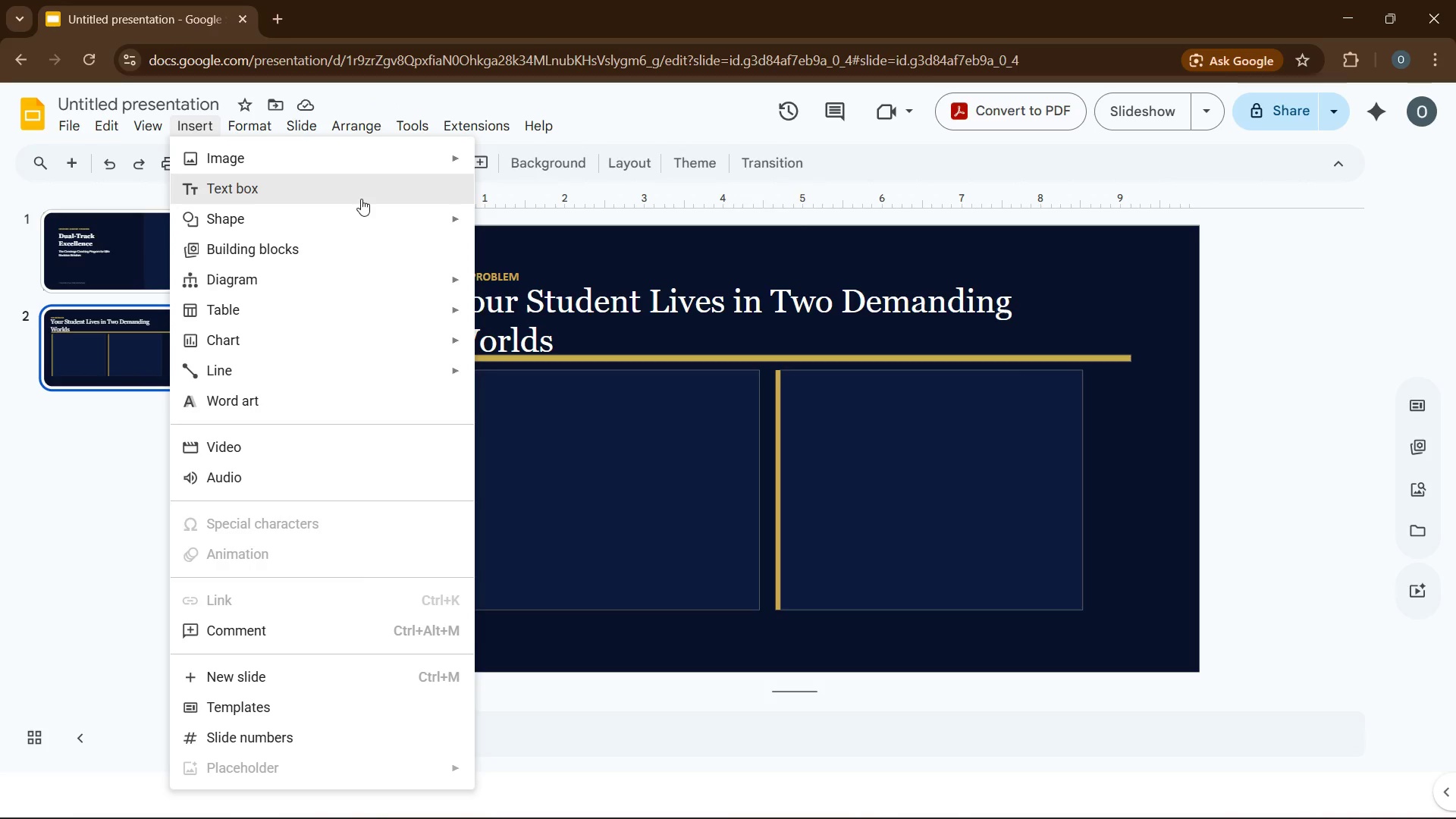 
wait(5.19)
 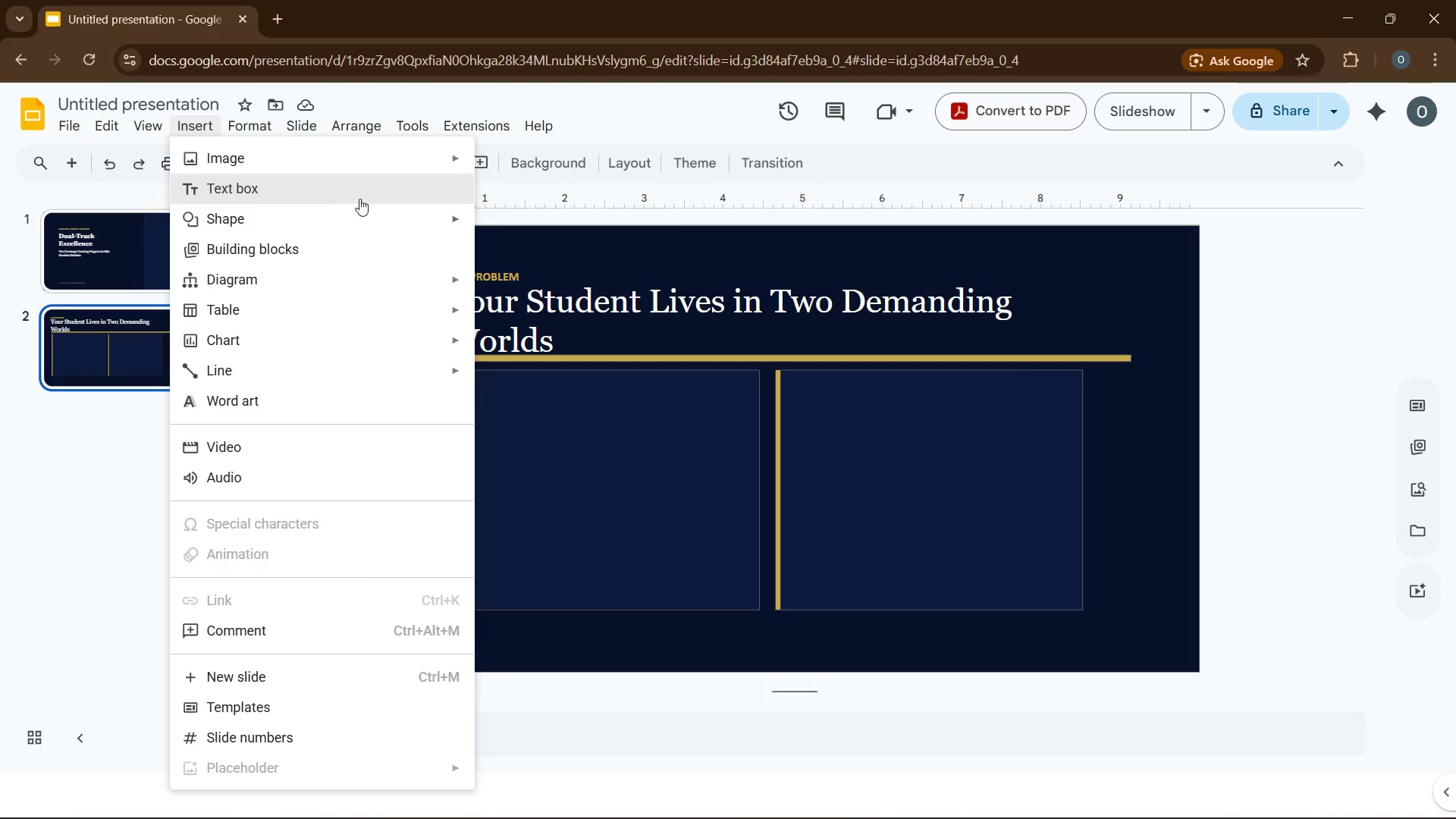 
left_click([480, 230])
 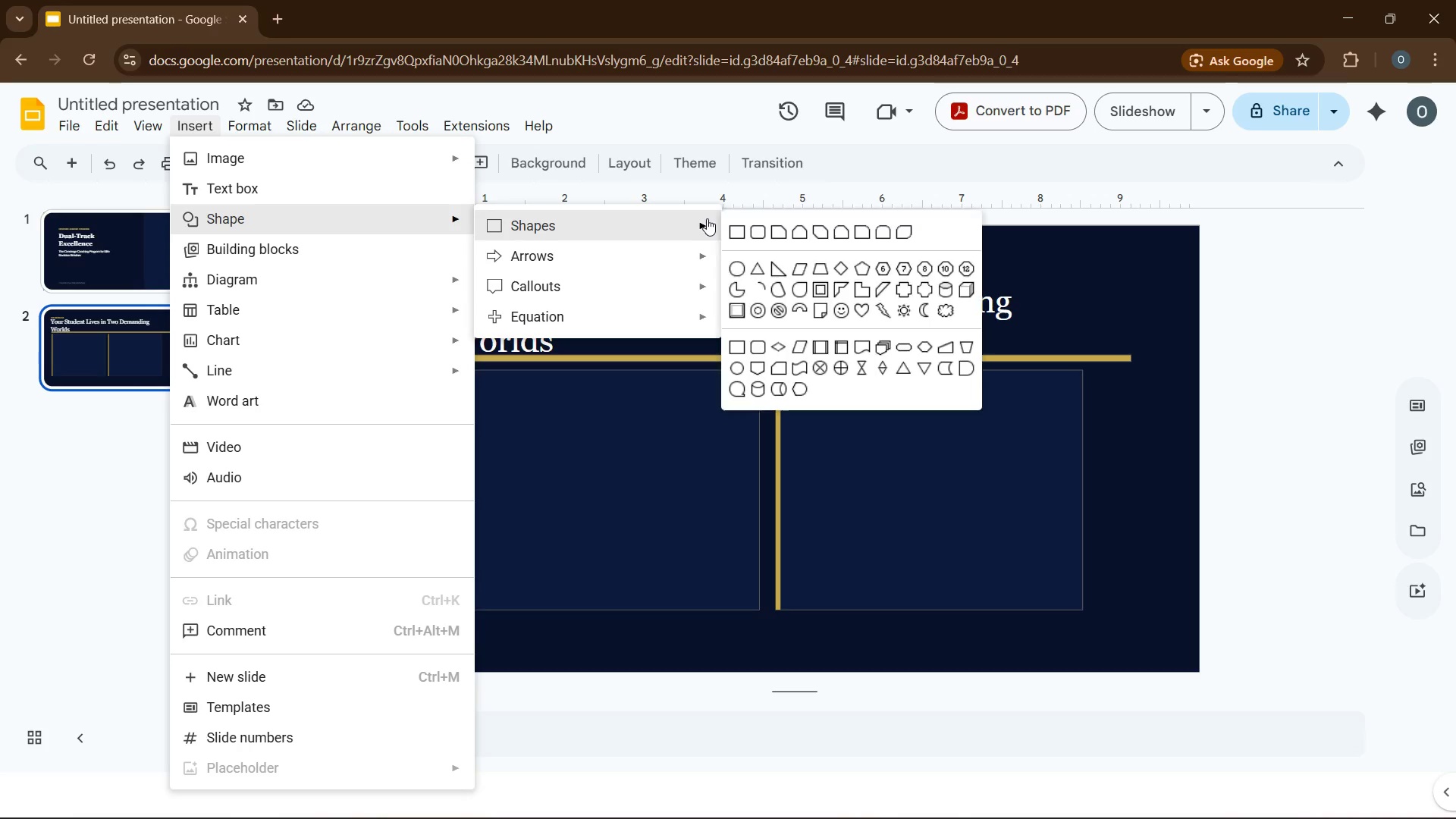 
left_click([726, 227])
 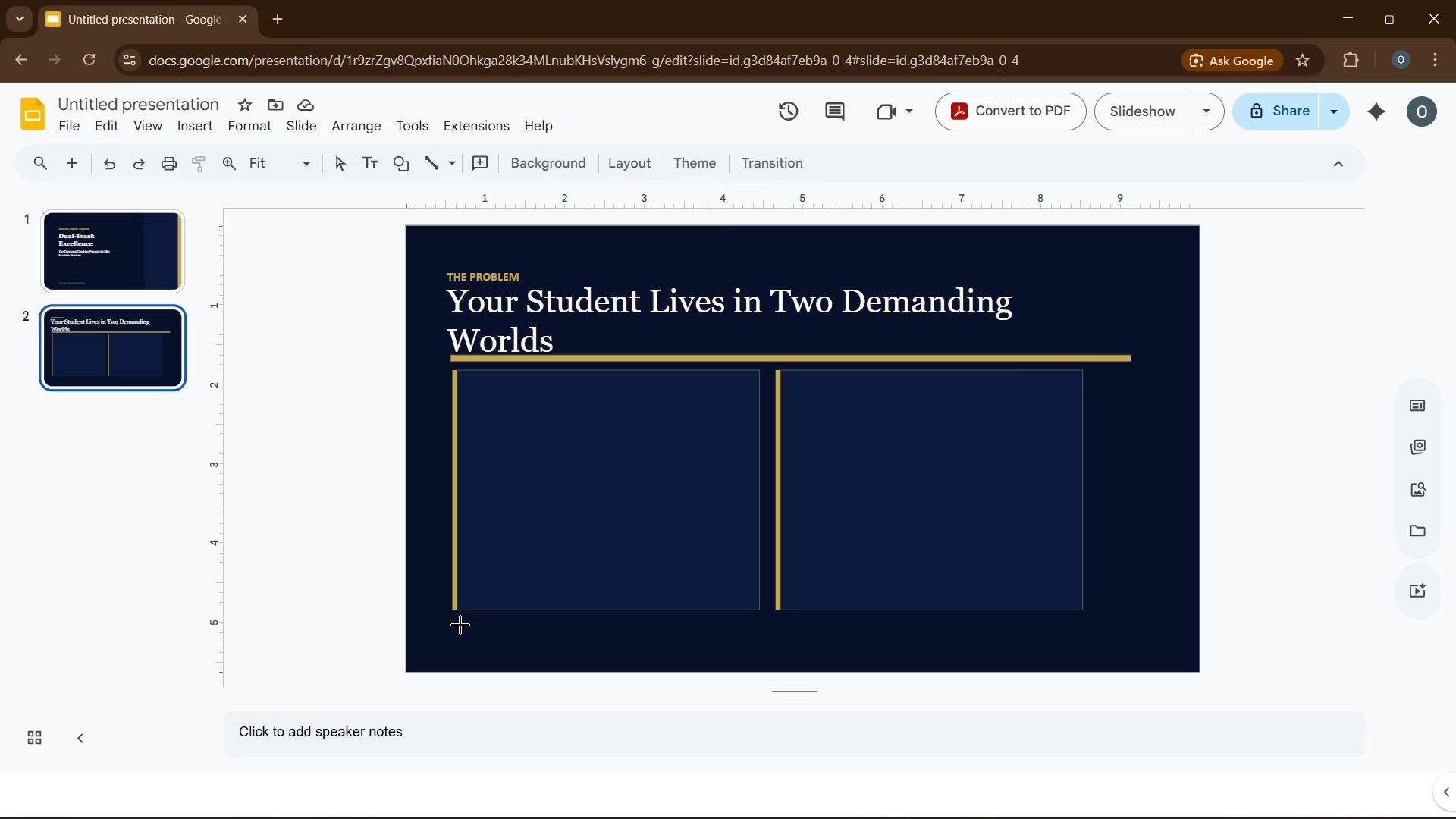 
left_click_drag(start_coordinate=[456, 625], to_coordinate=[1082, 638])
 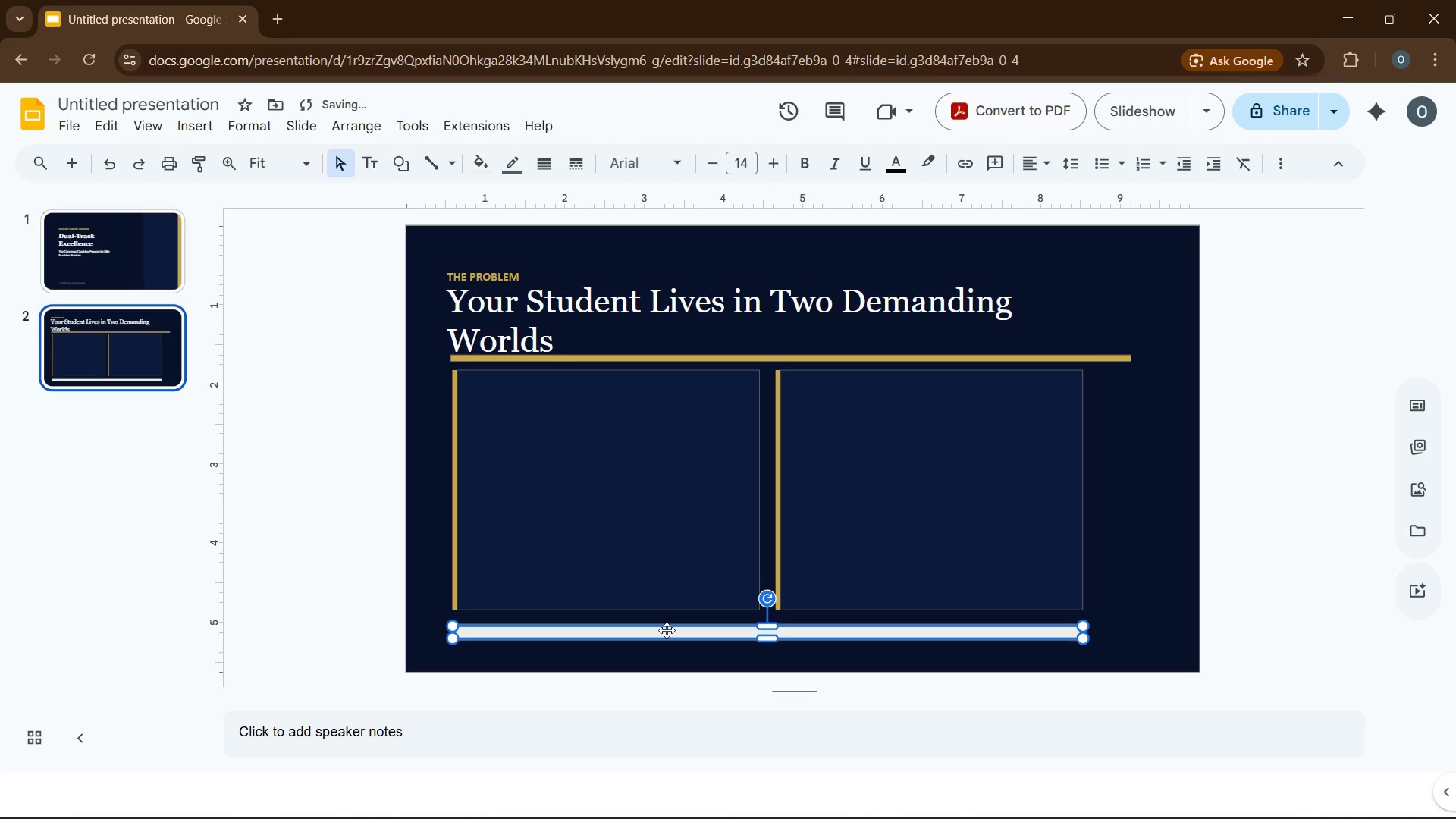 
wait(10.3)
 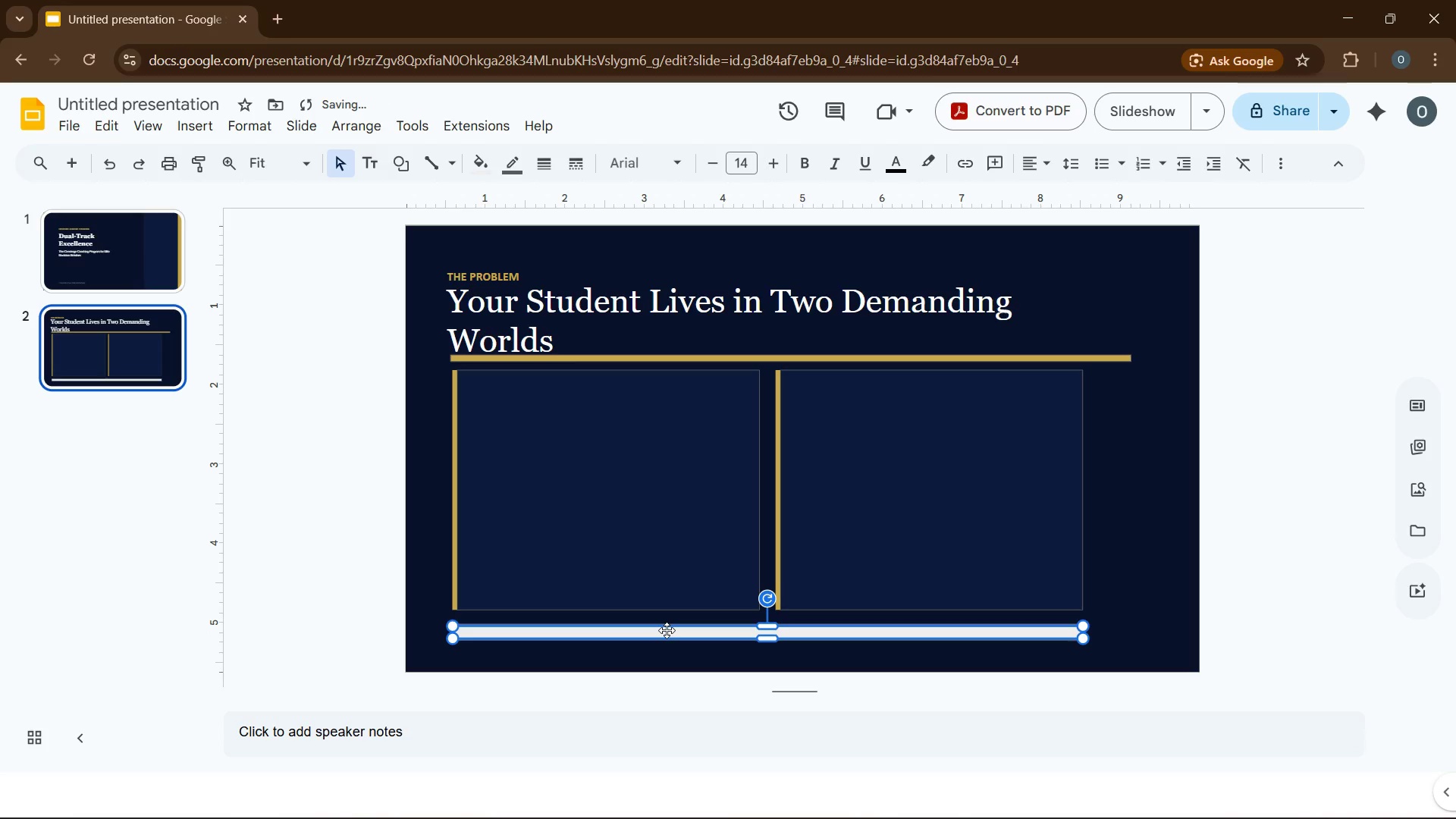 
key(ArrowUp)
 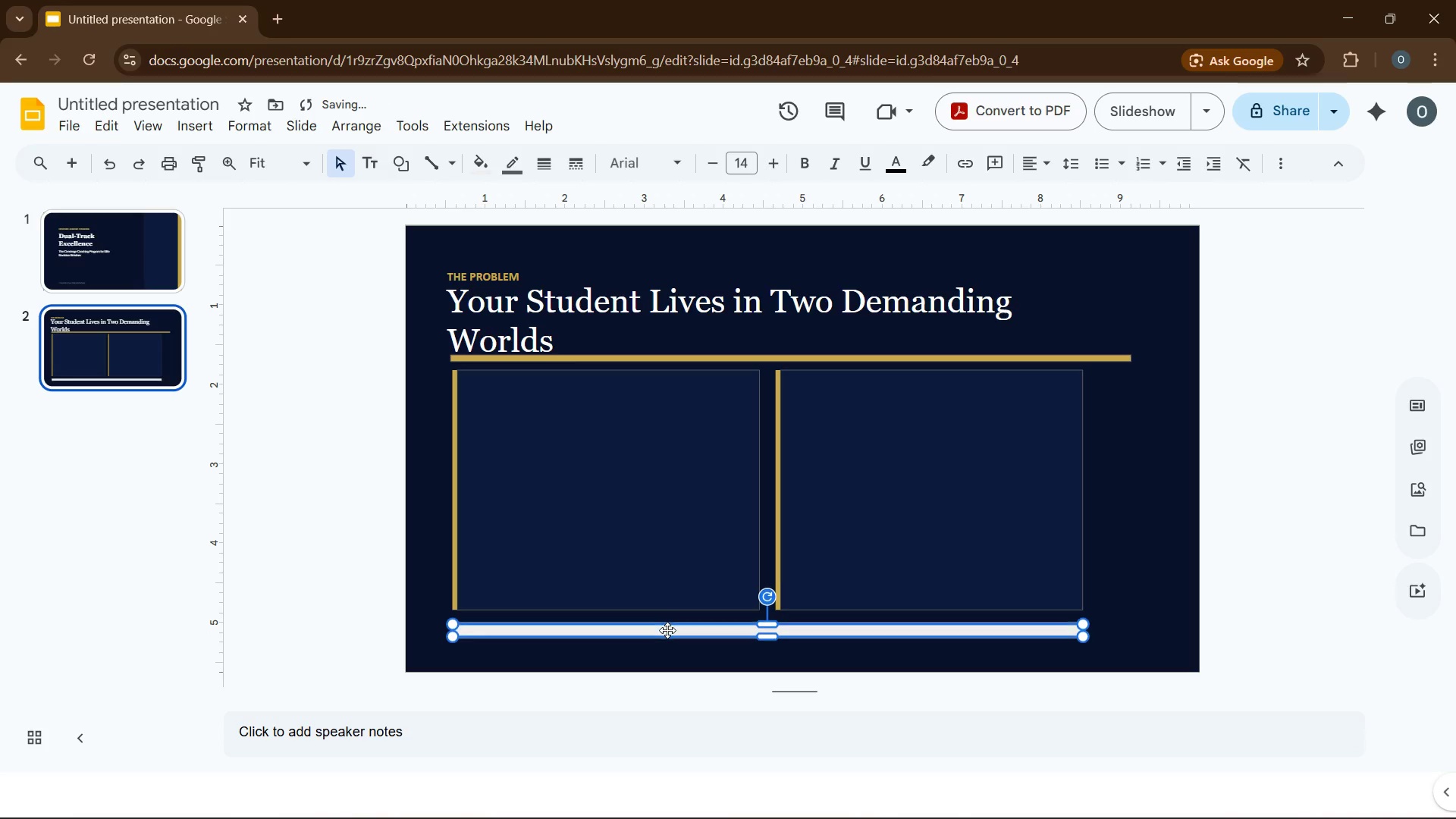 
key(ArrowUp)
 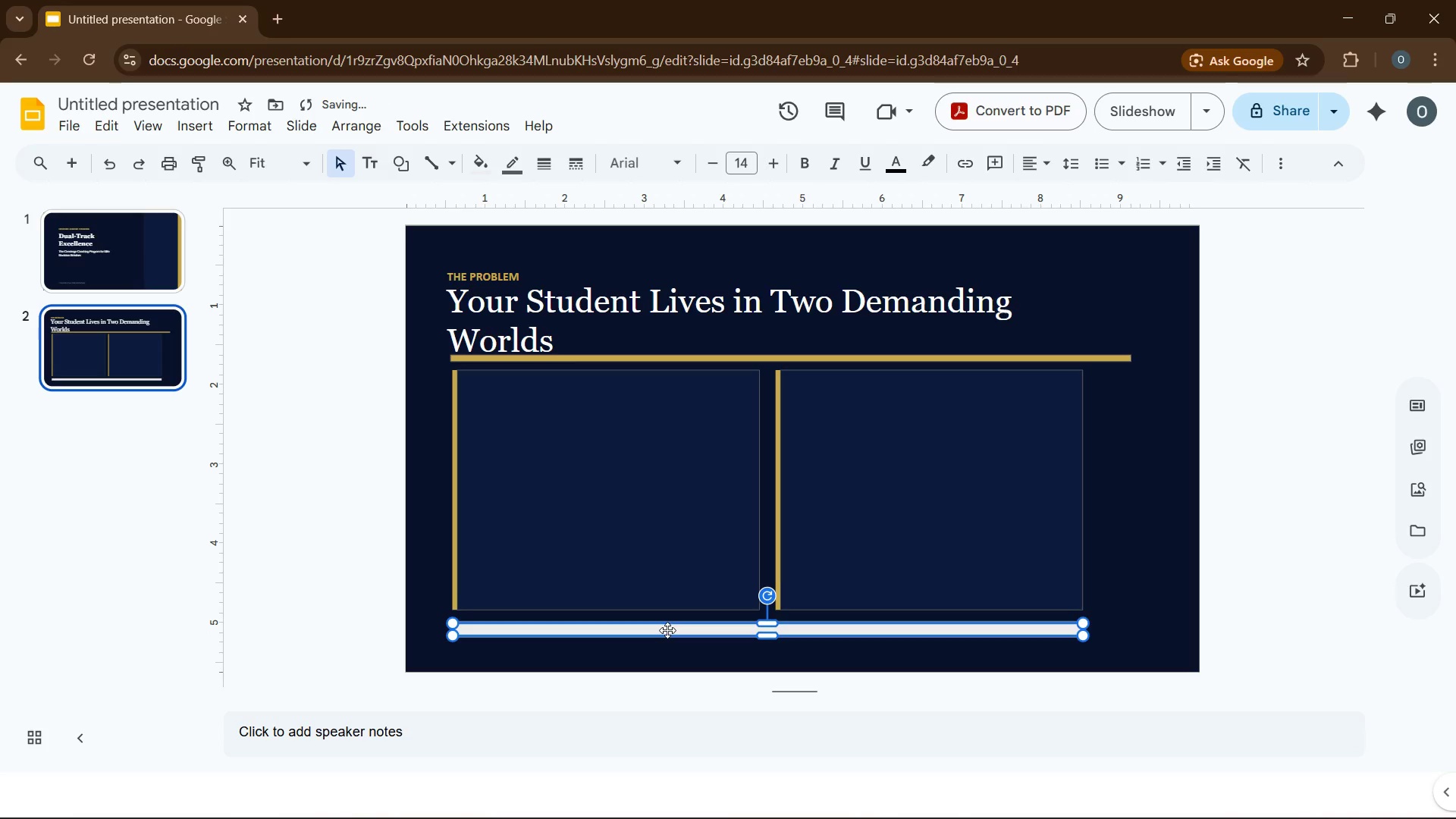 
key(ArrowUp)
 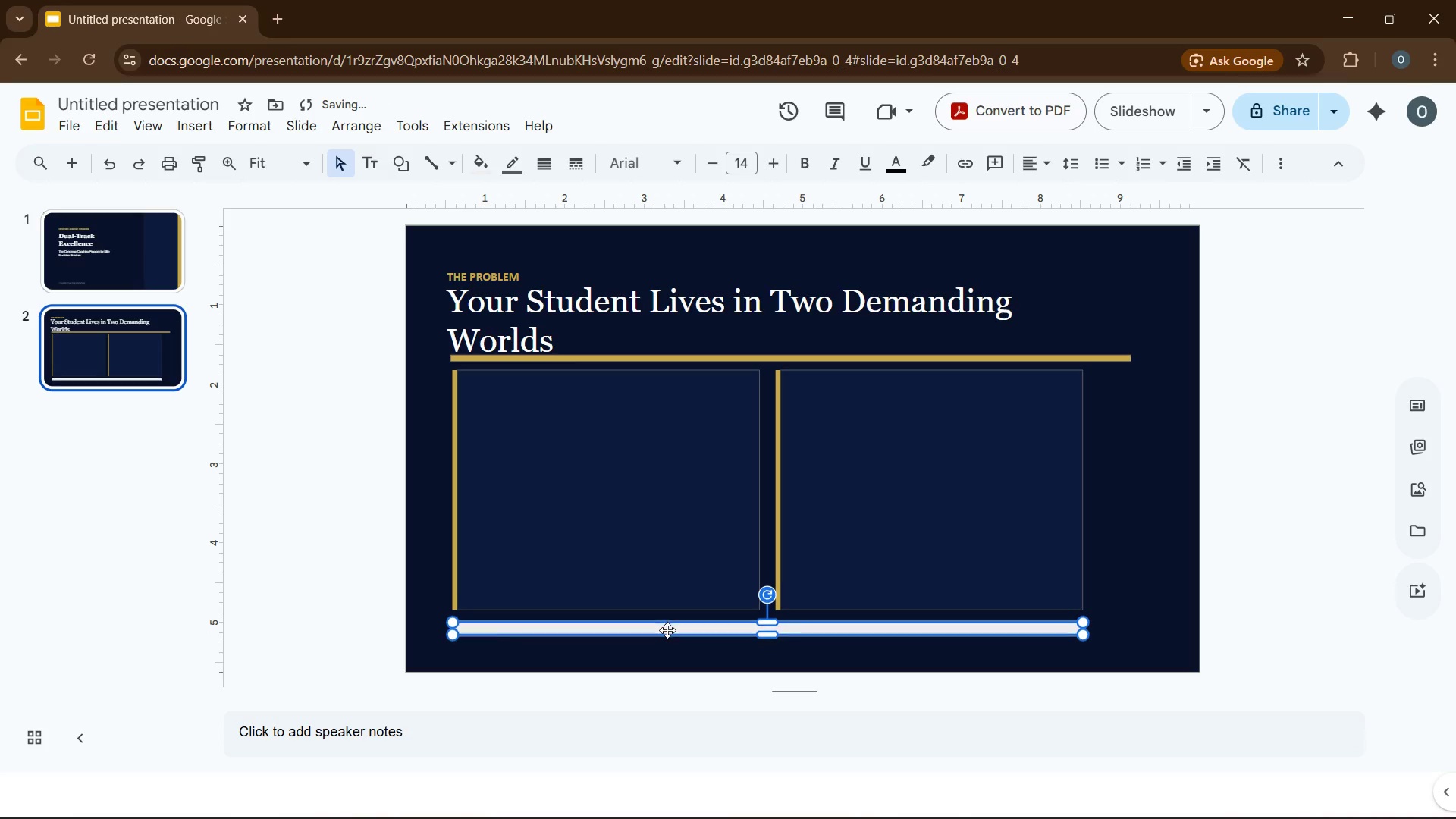 
key(ArrowUp)
 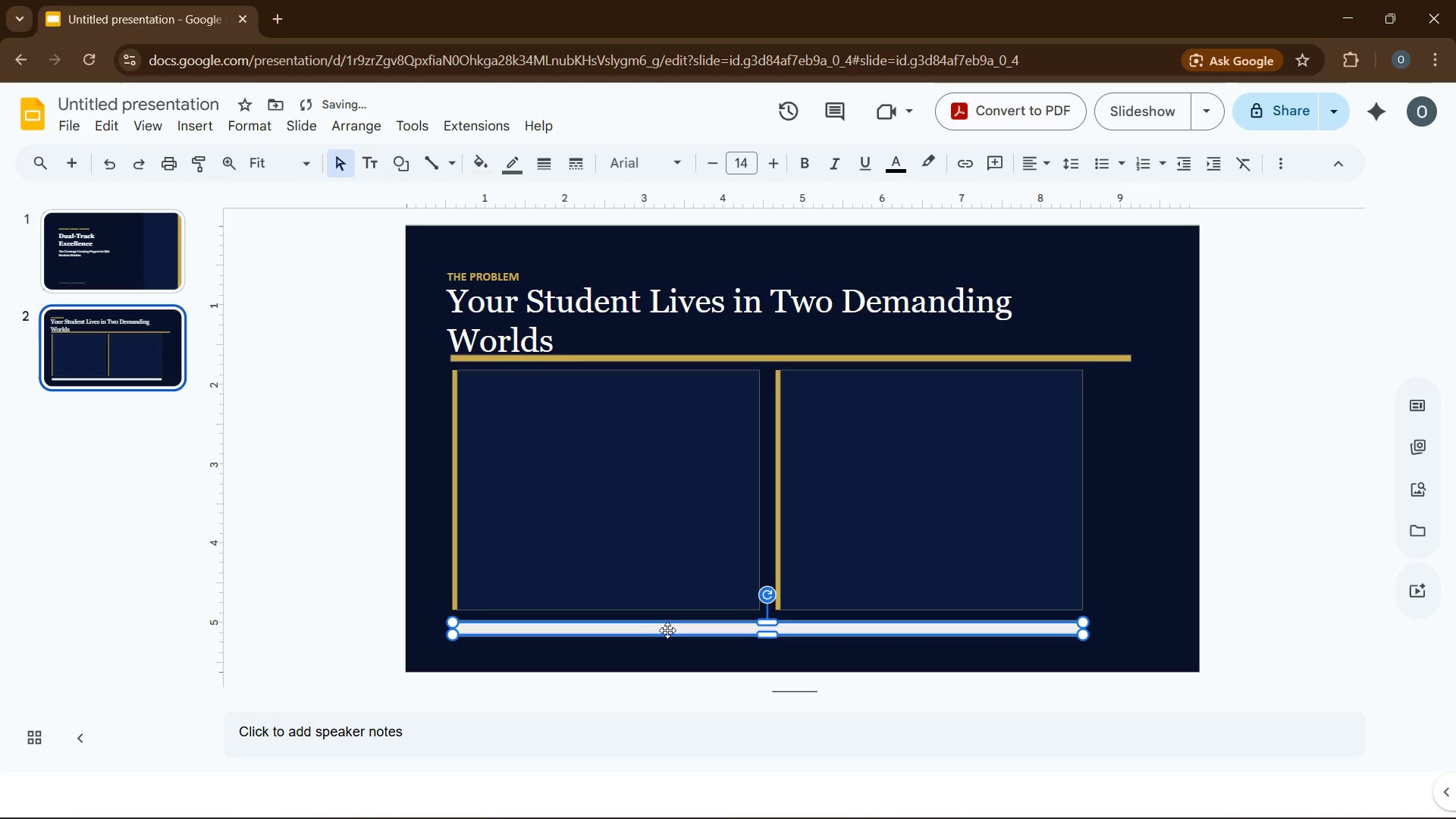 
key(ArrowUp)
 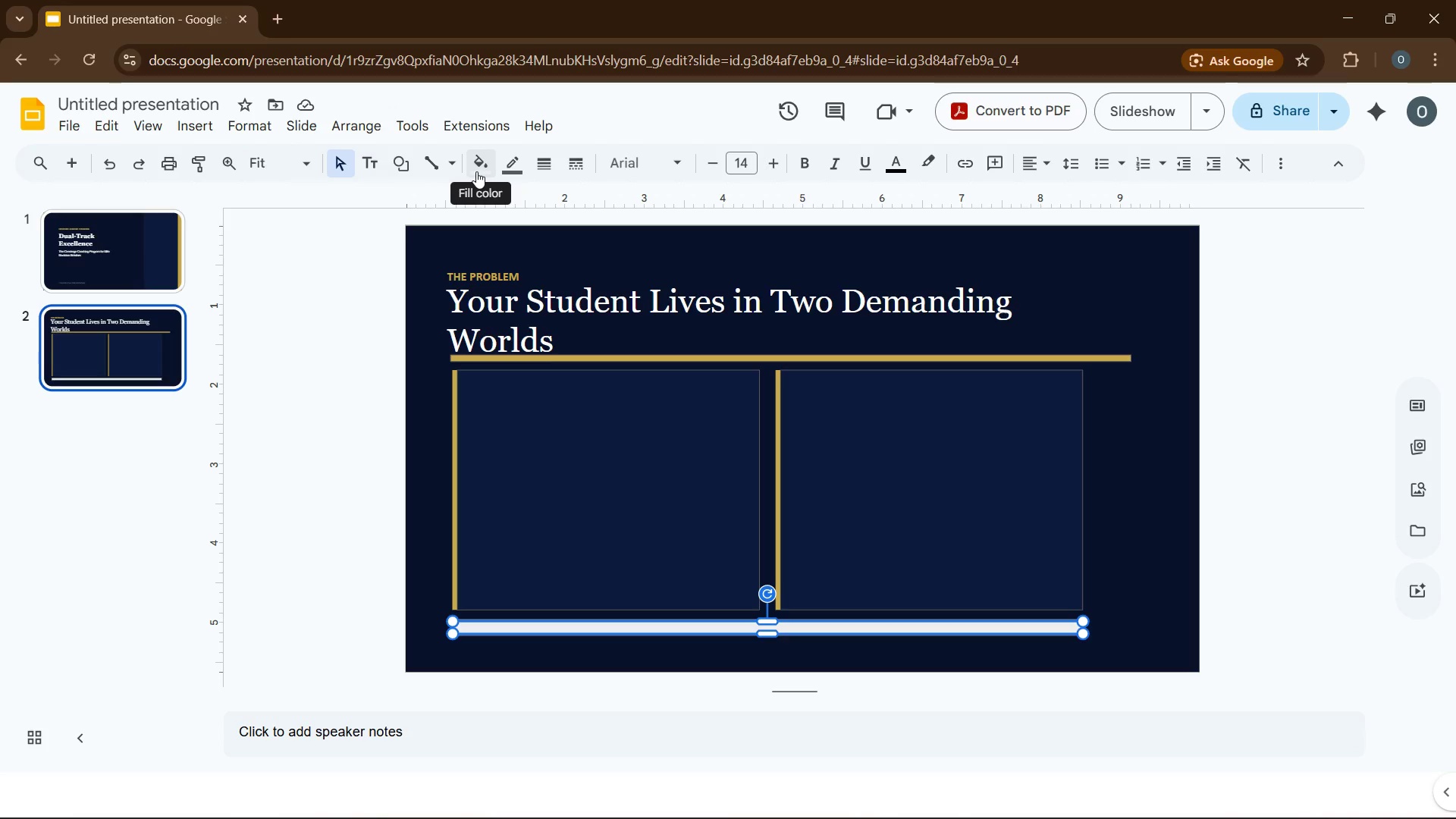 
wait(16.16)
 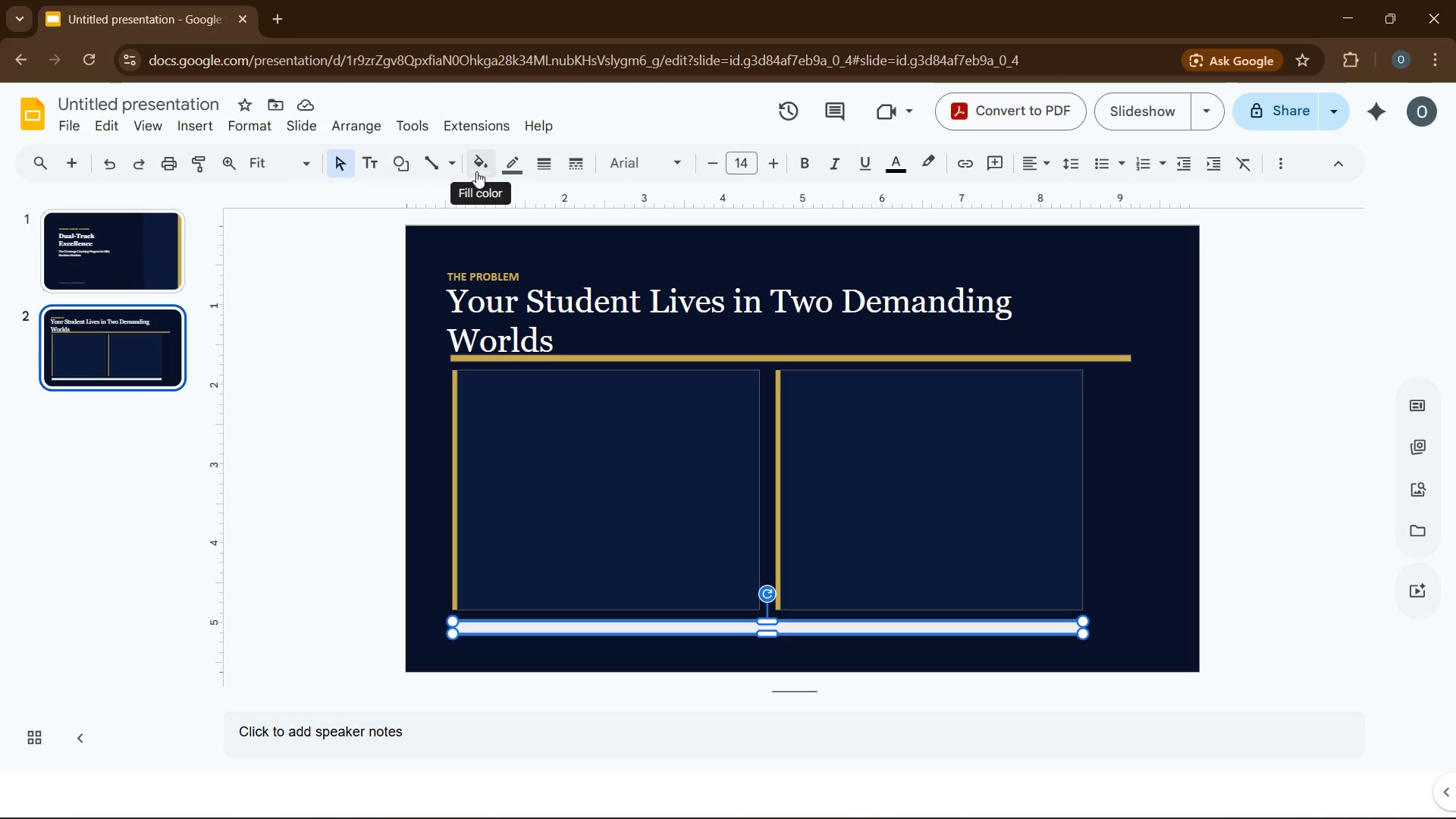 
left_click([1157, 511])
 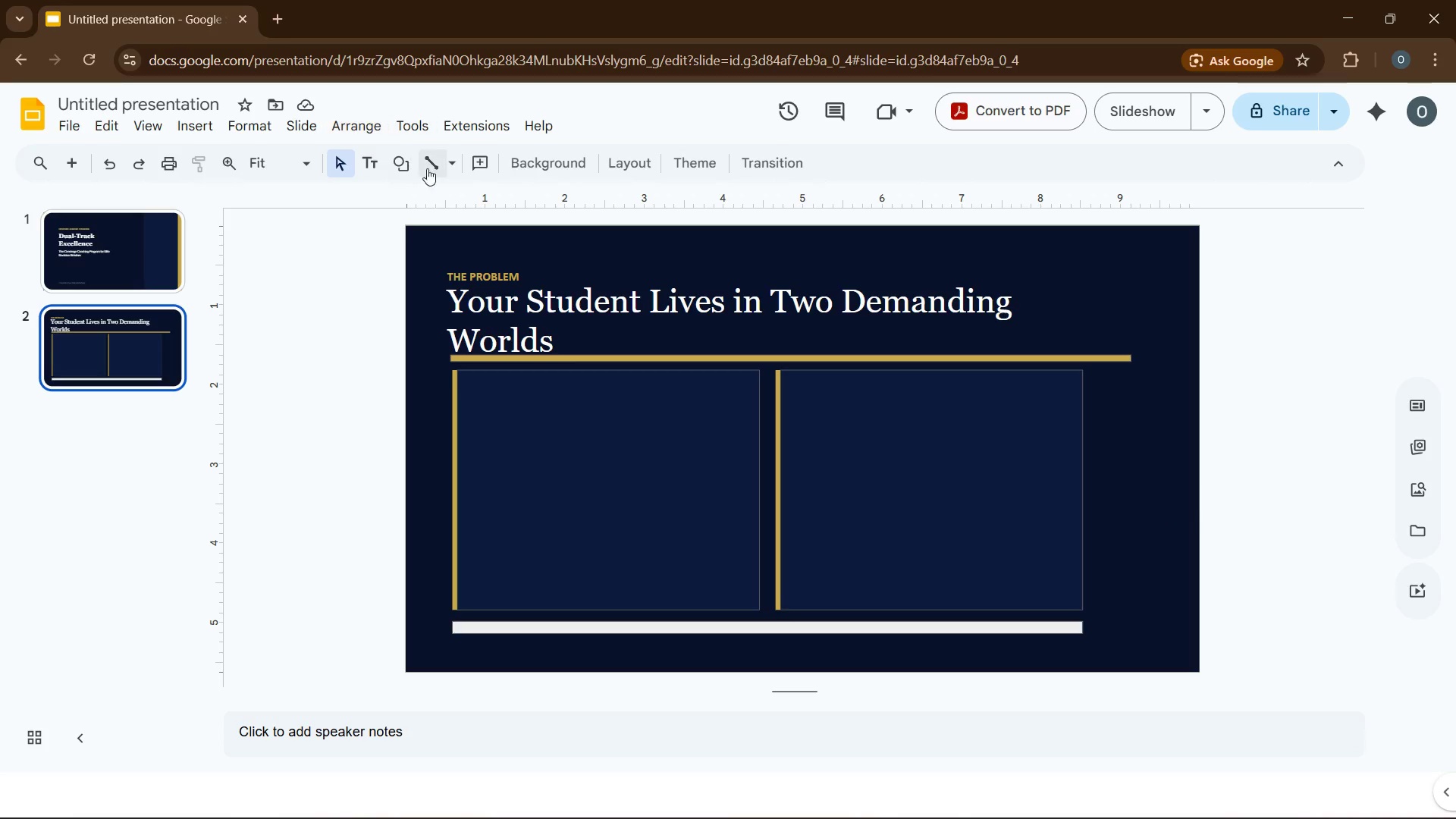 
left_click([584, 629])
 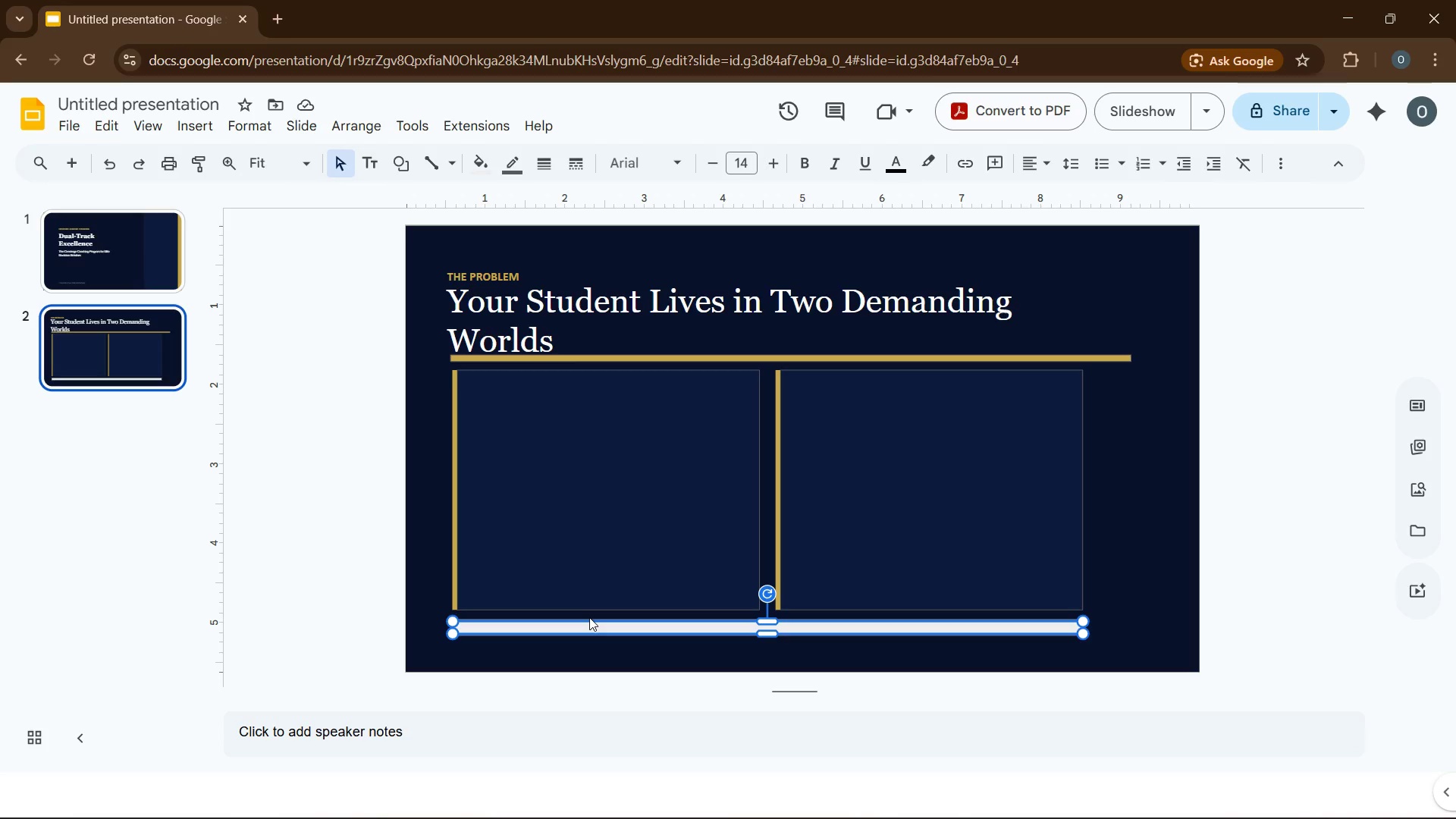 
key(ArrowUp)
 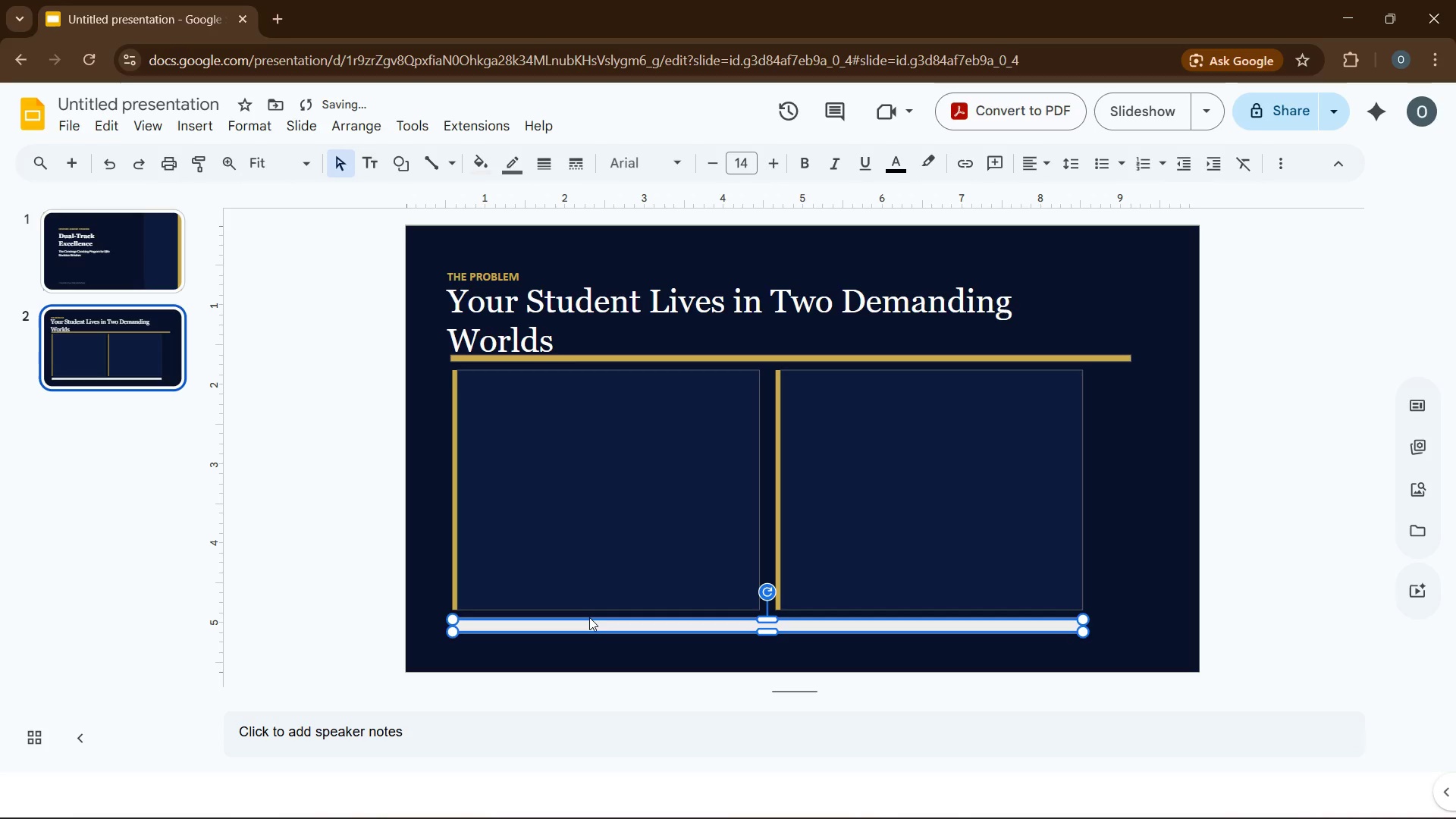 
key(ArrowUp)
 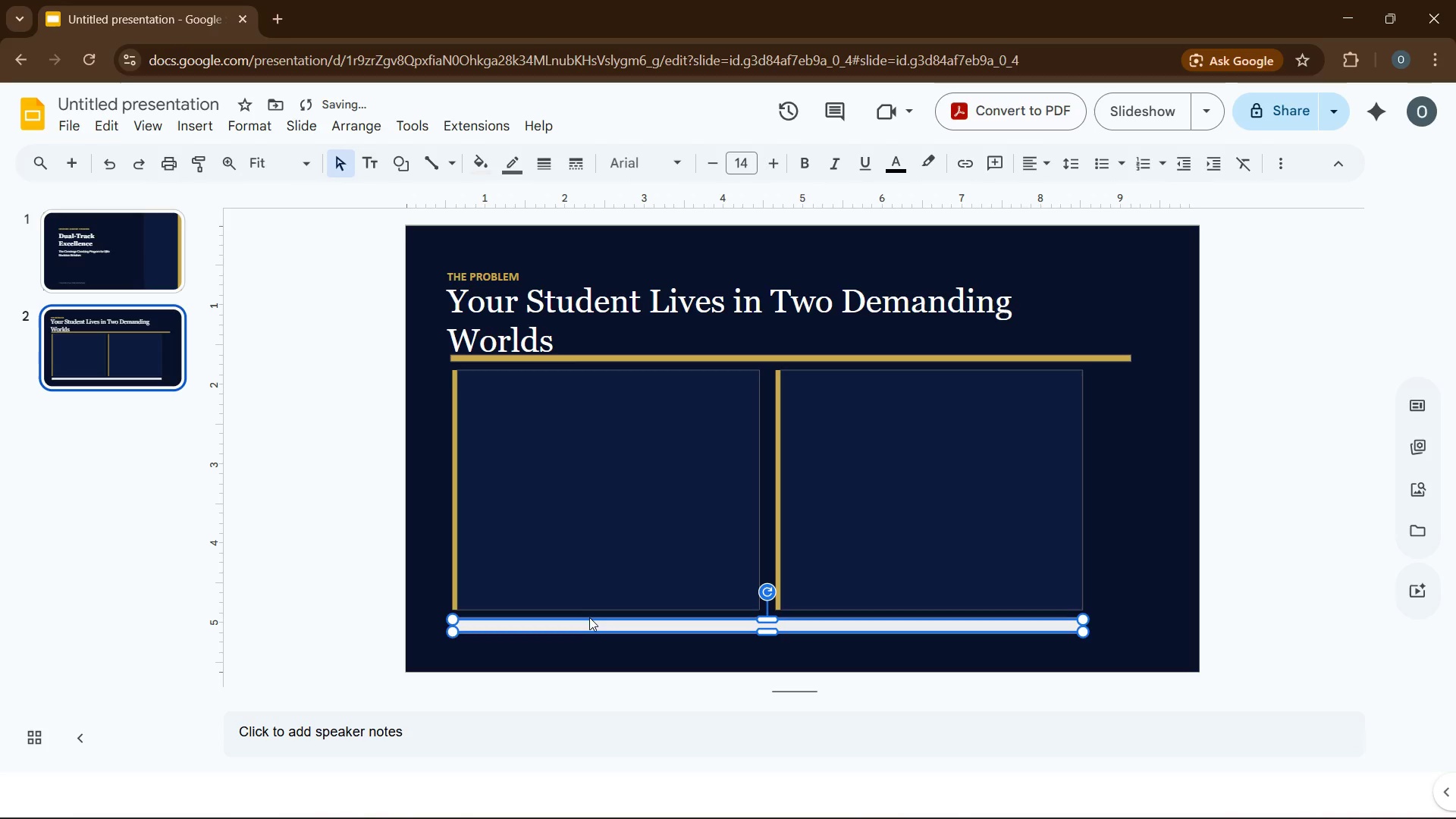 
key(ArrowUp)
 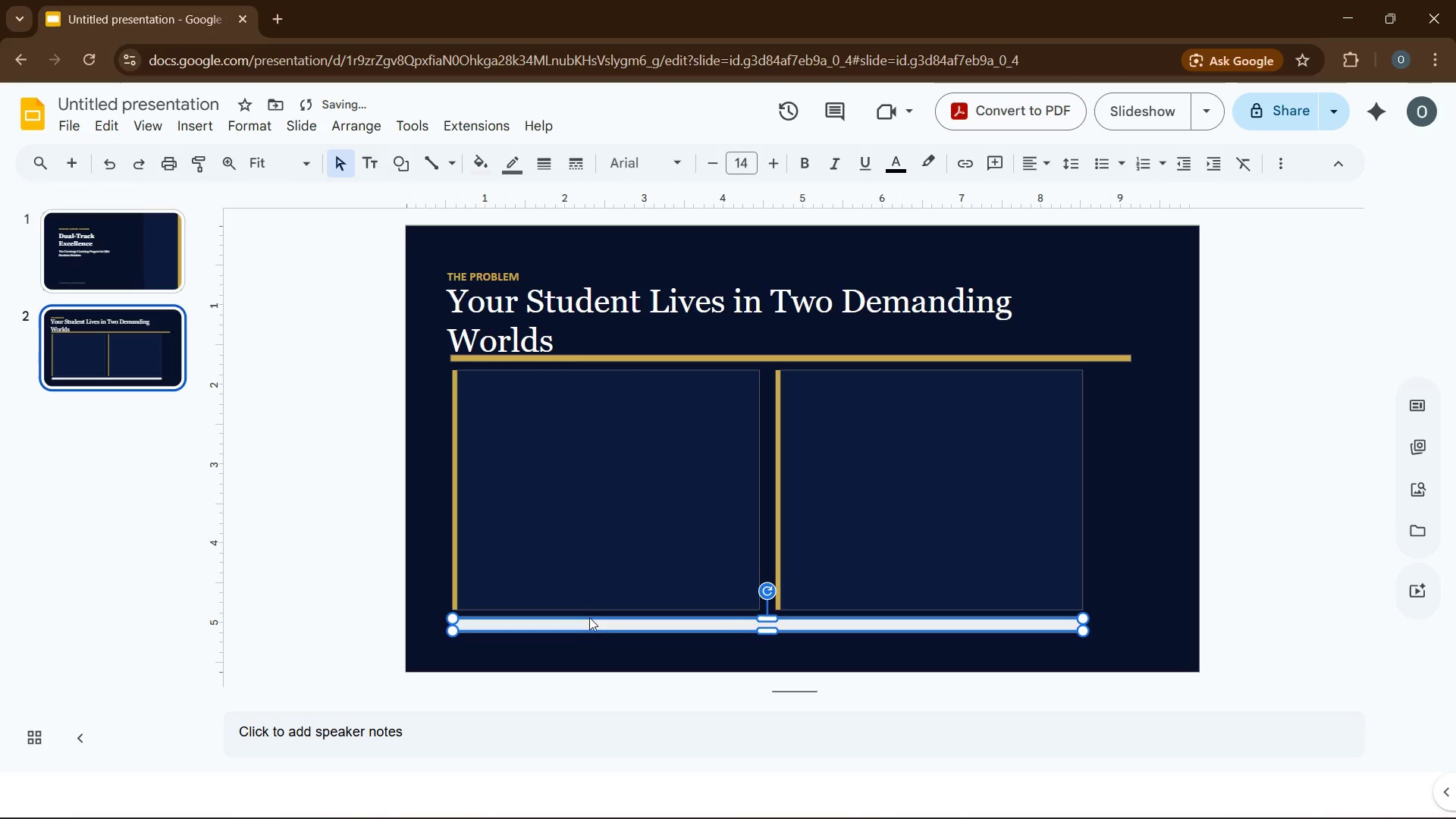 
key(ArrowUp)
 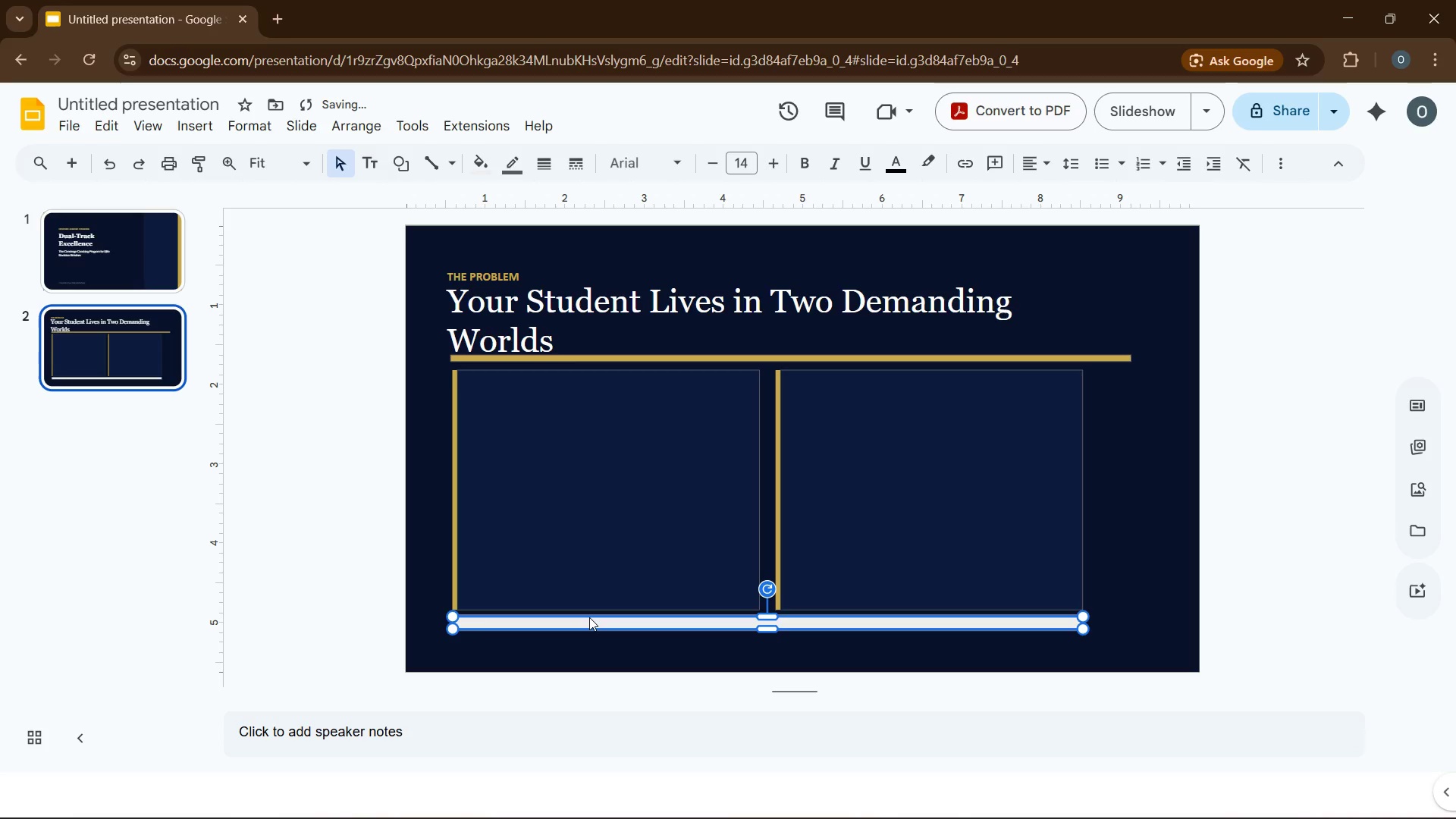 
key(ArrowUp)
 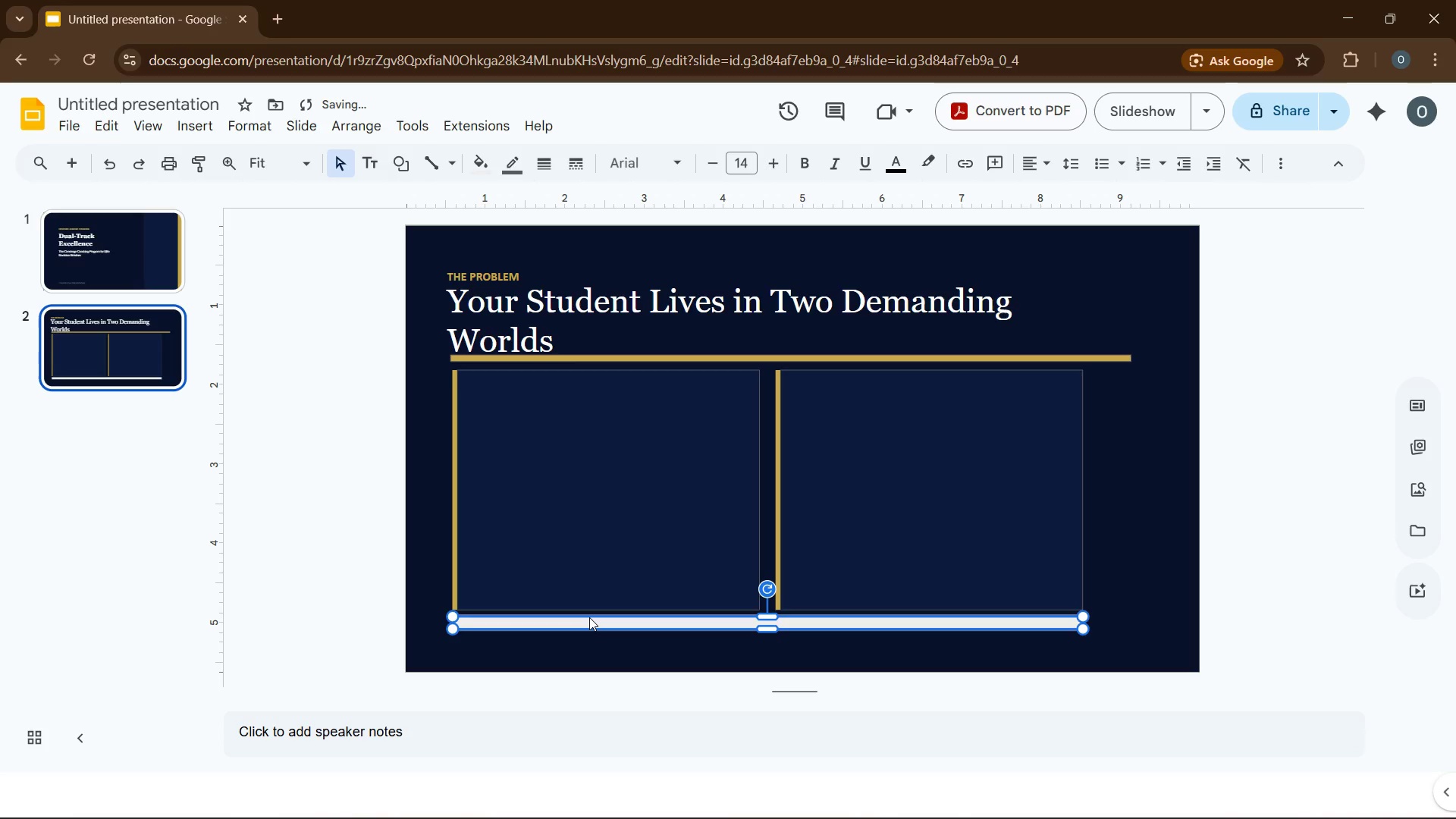 
key(ArrowUp)
 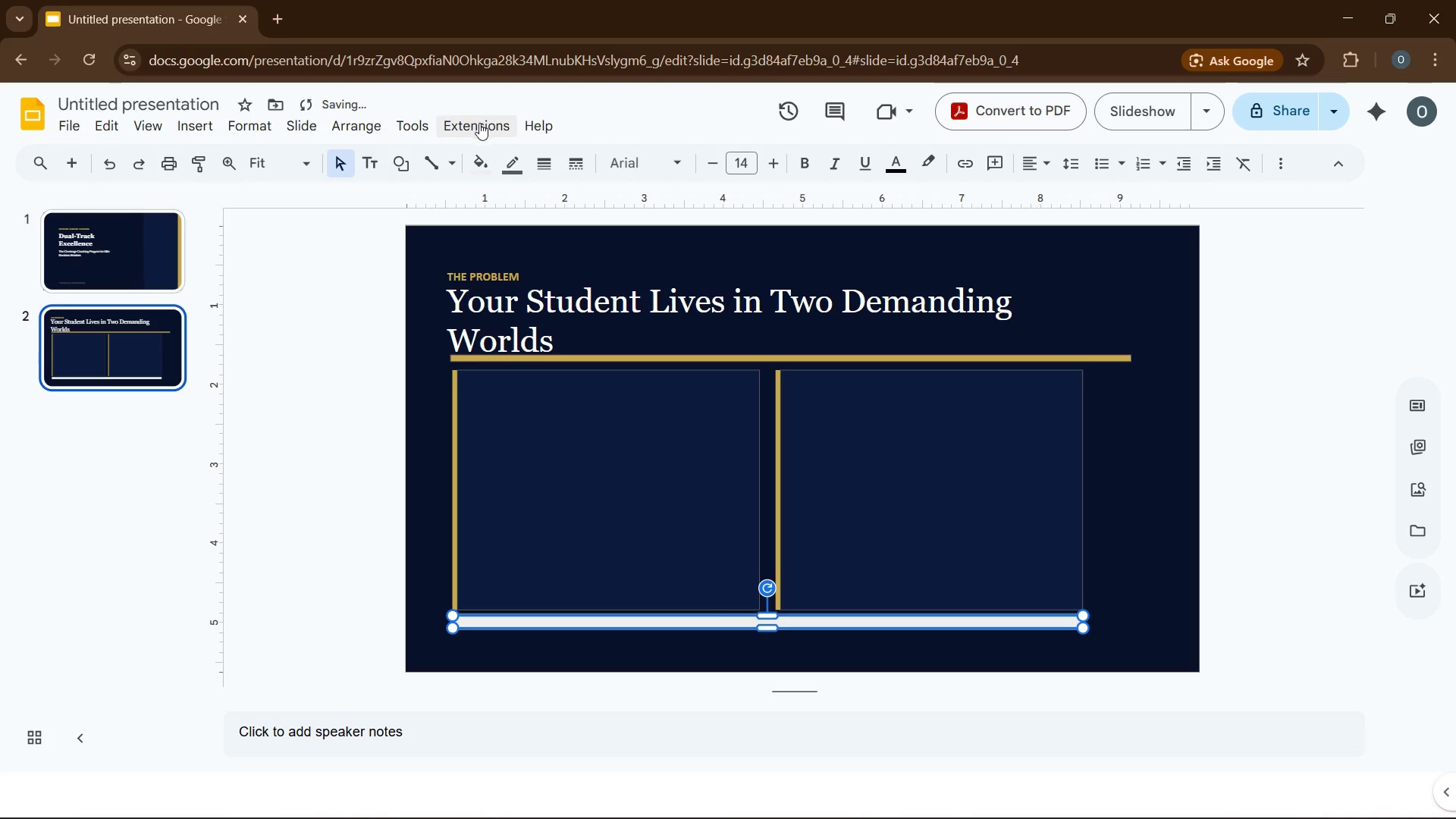 
left_click([490, 162])
 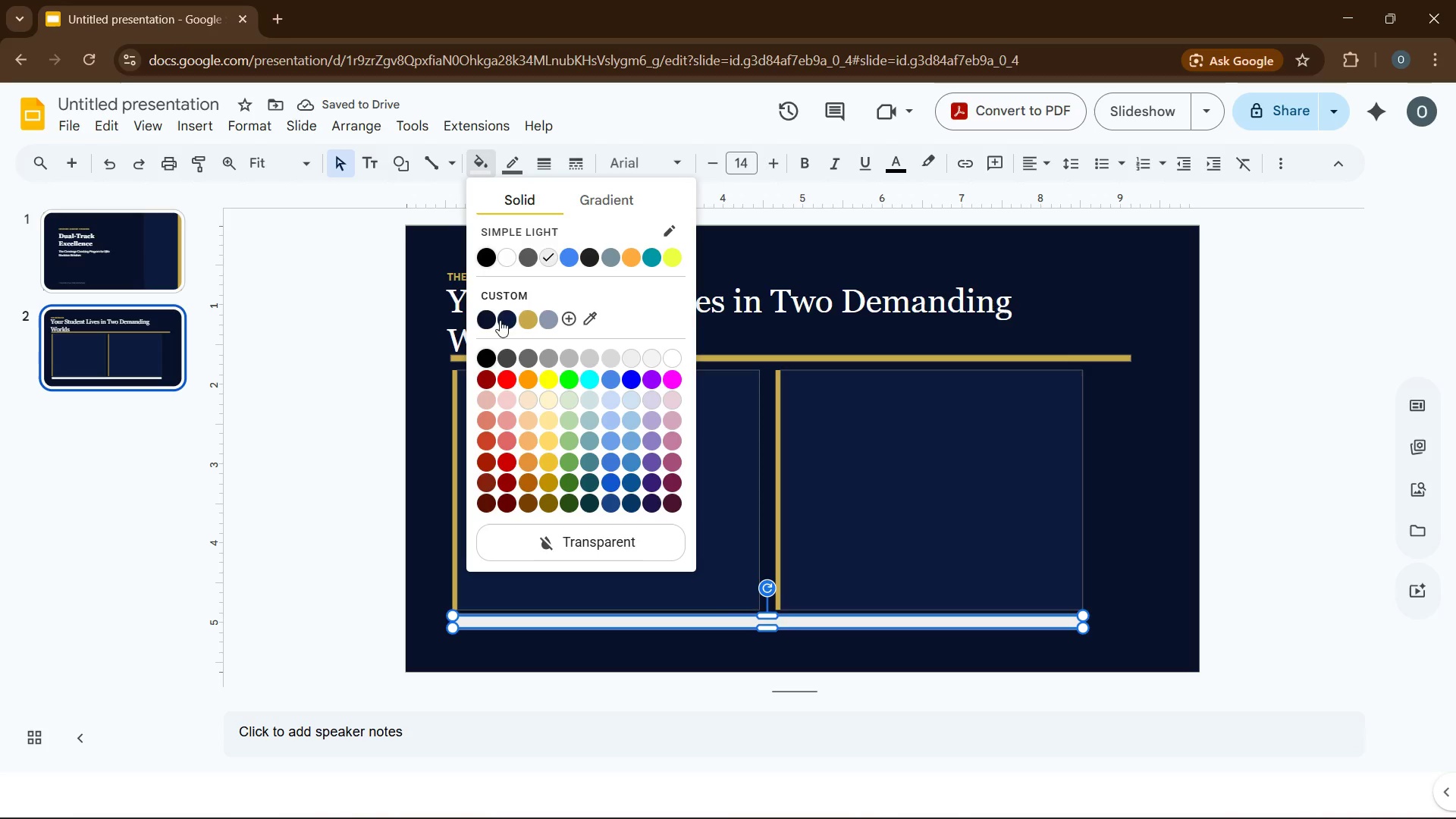 
left_click([506, 318])
 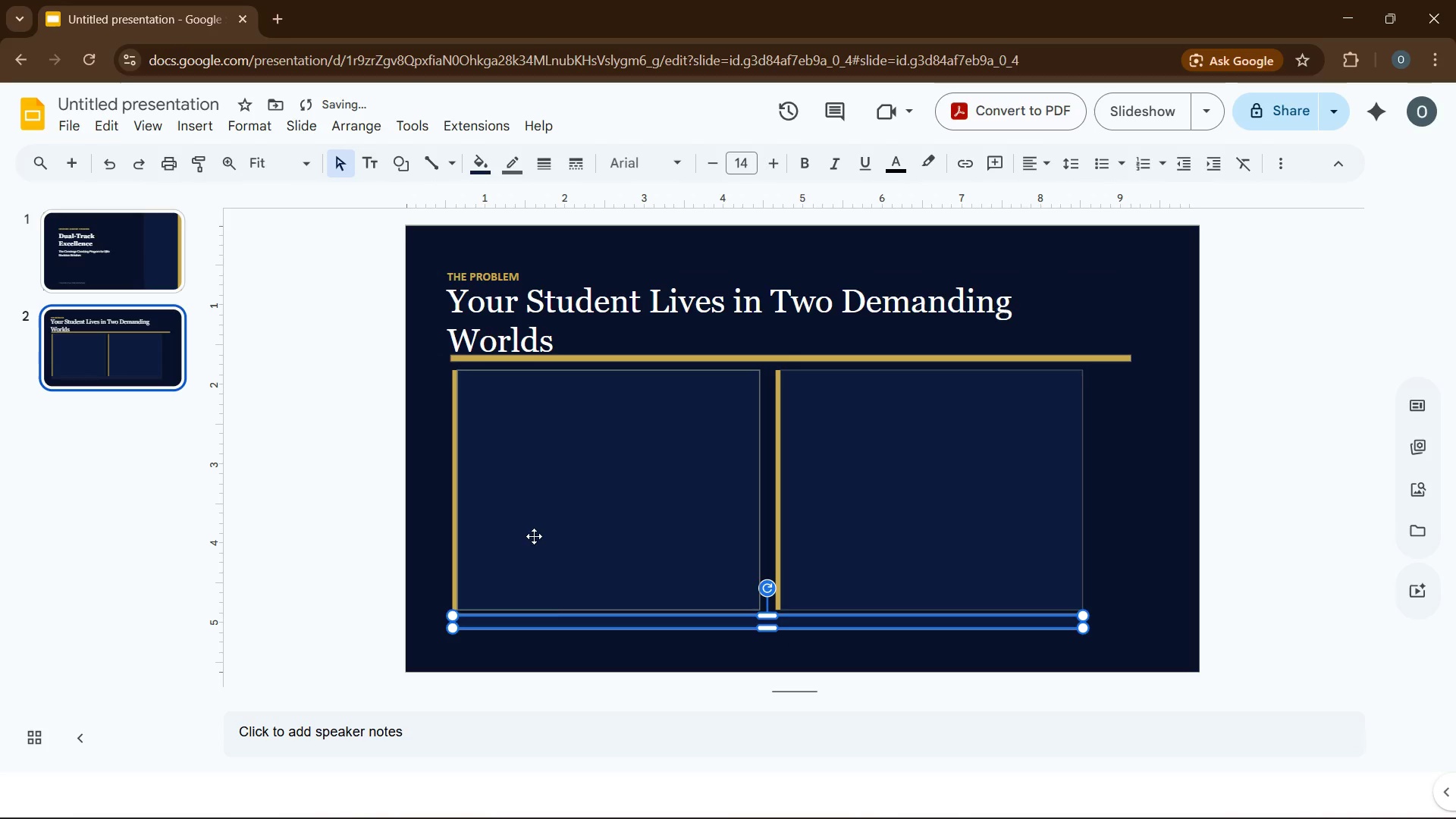 
left_click([559, 647])
 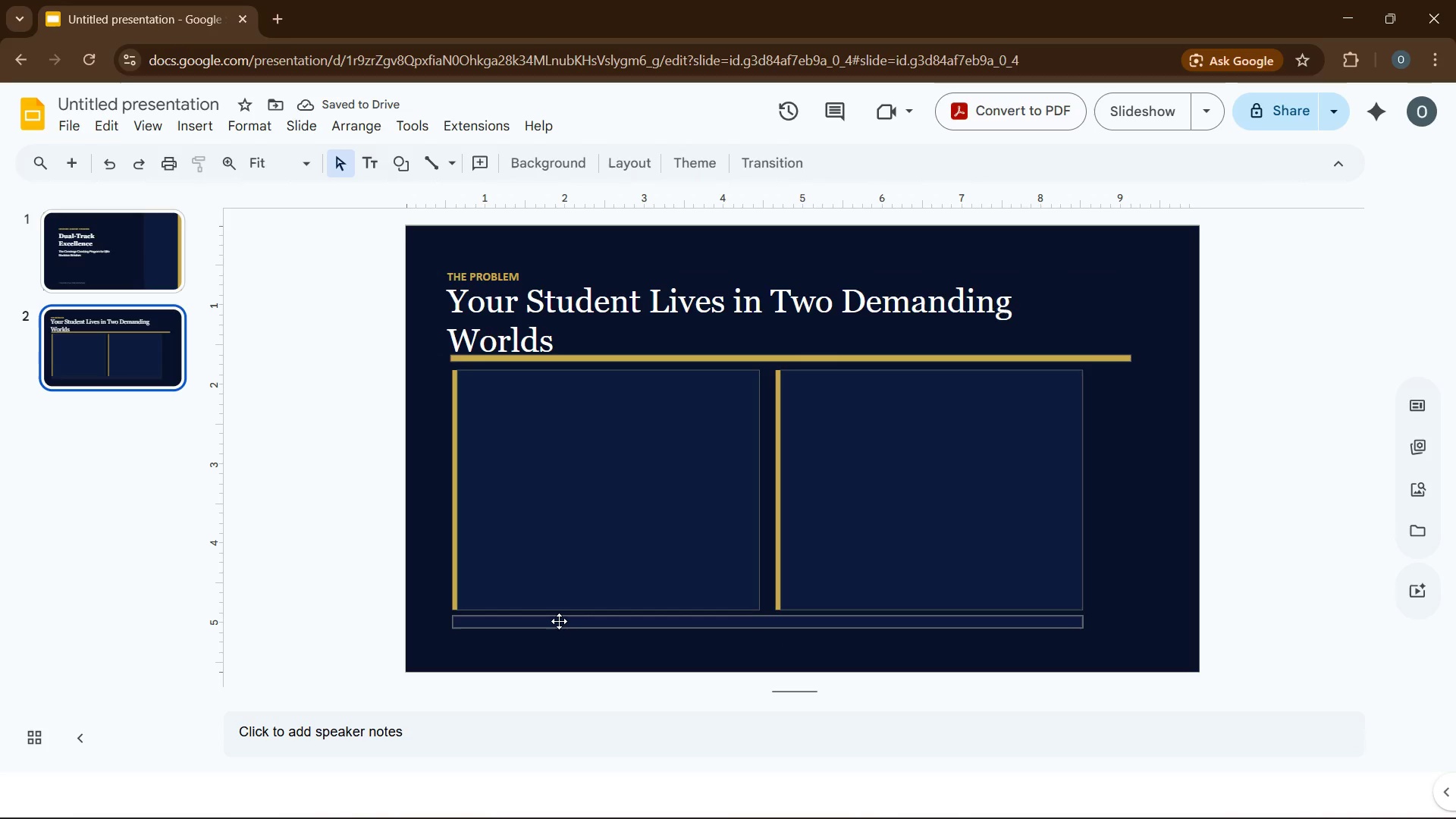 
left_click([559, 621])
 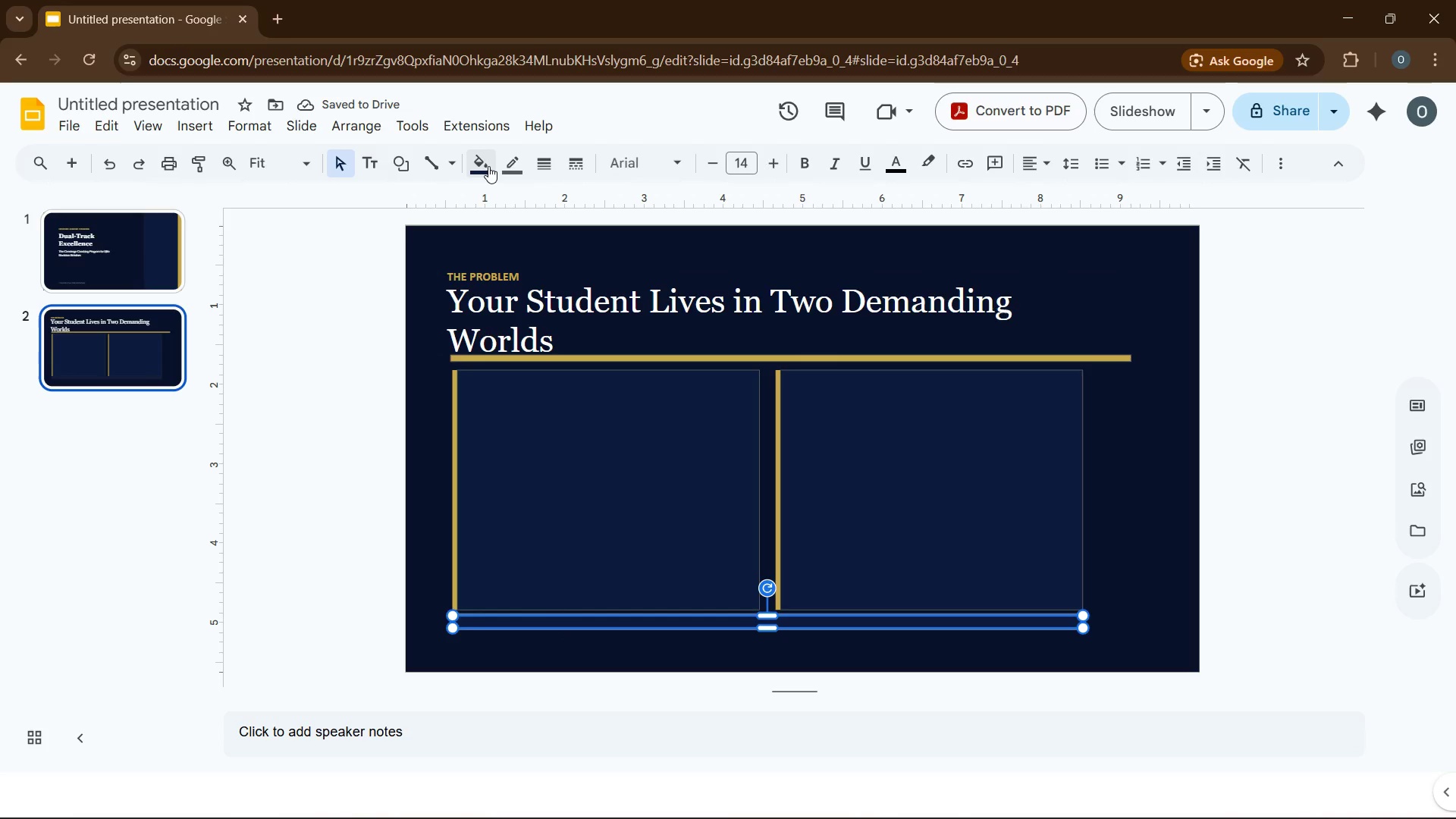 
left_click([488, 166])
 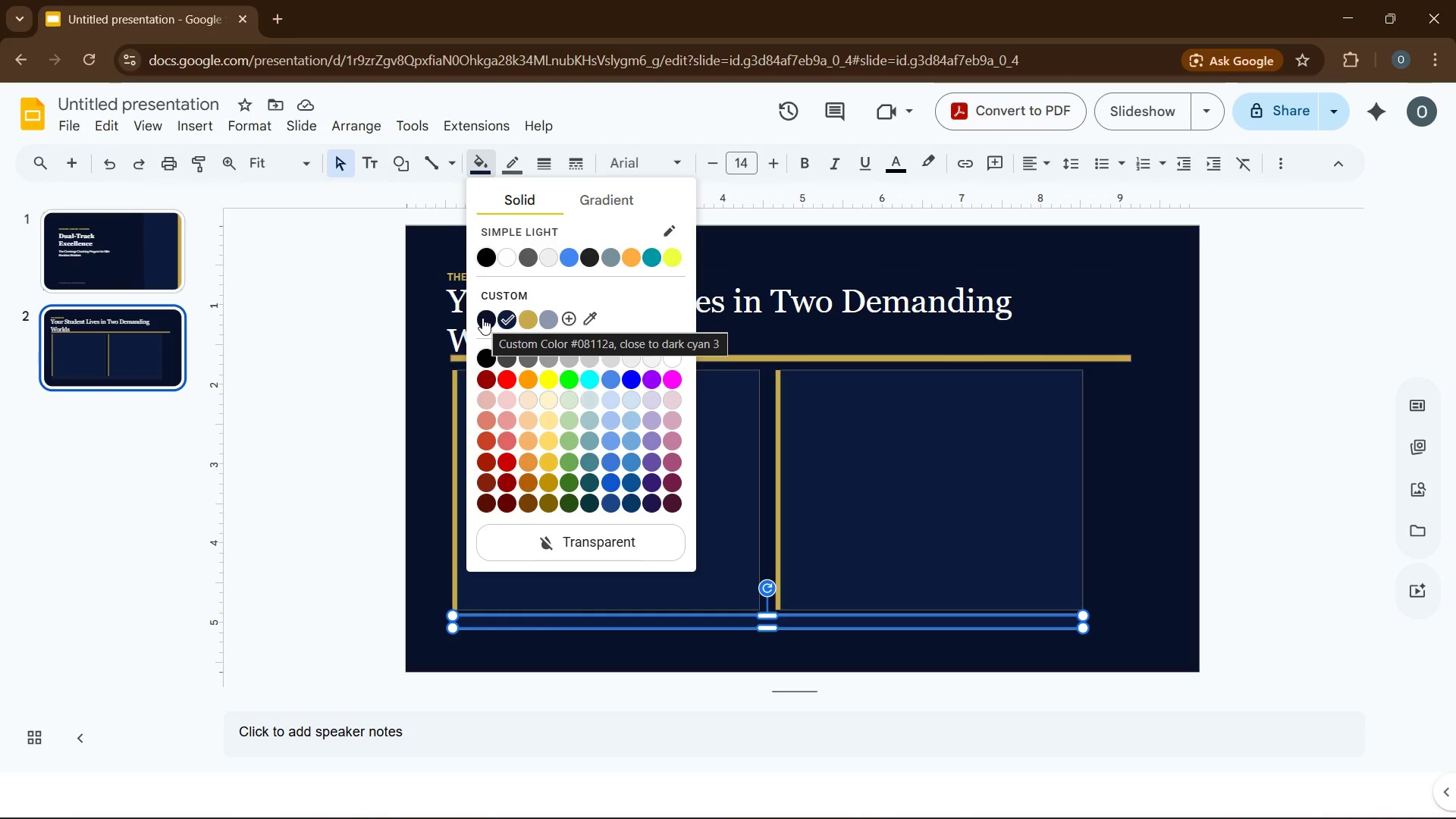 
left_click([482, 318])
 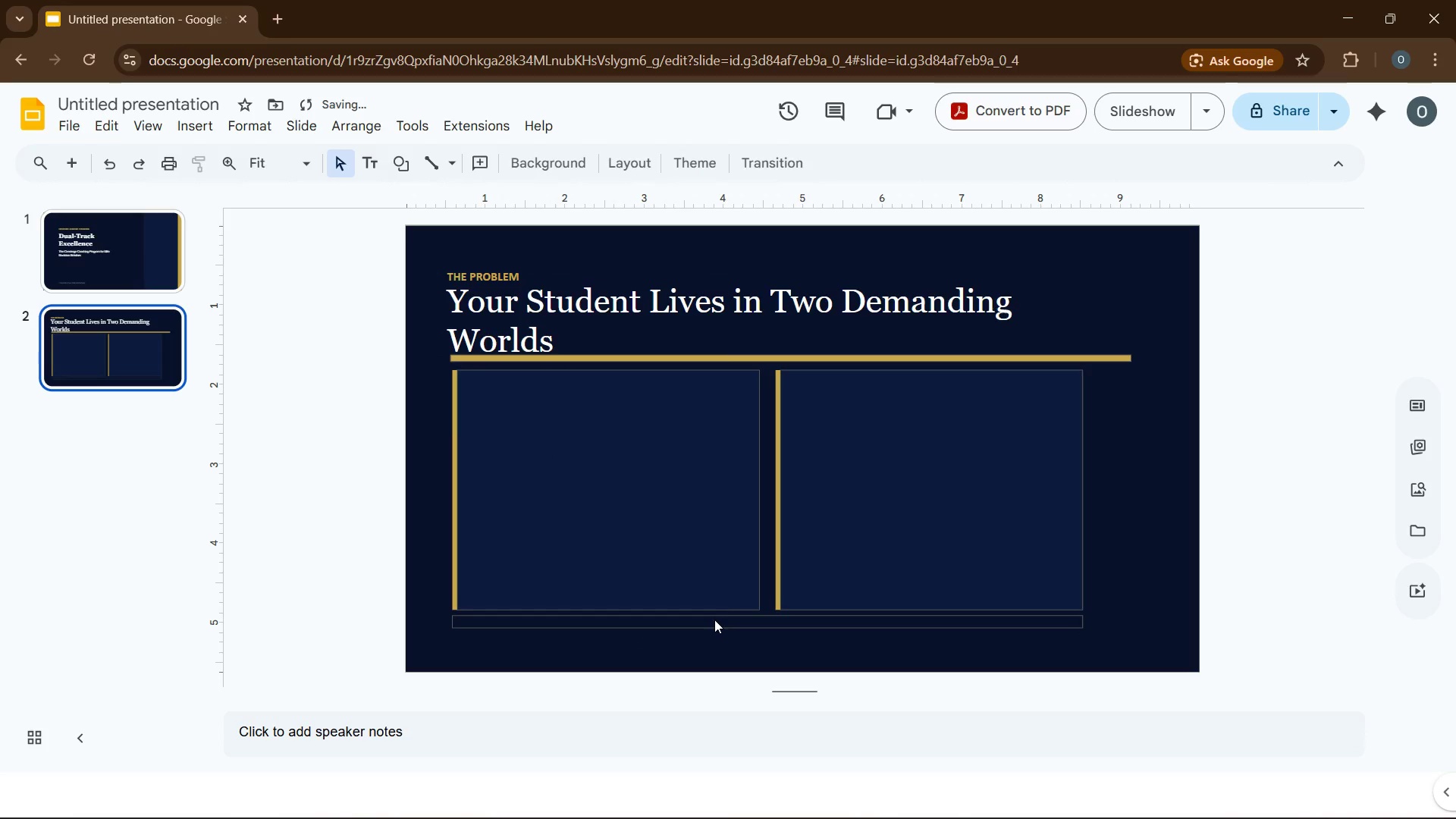 
left_click([717, 618])
 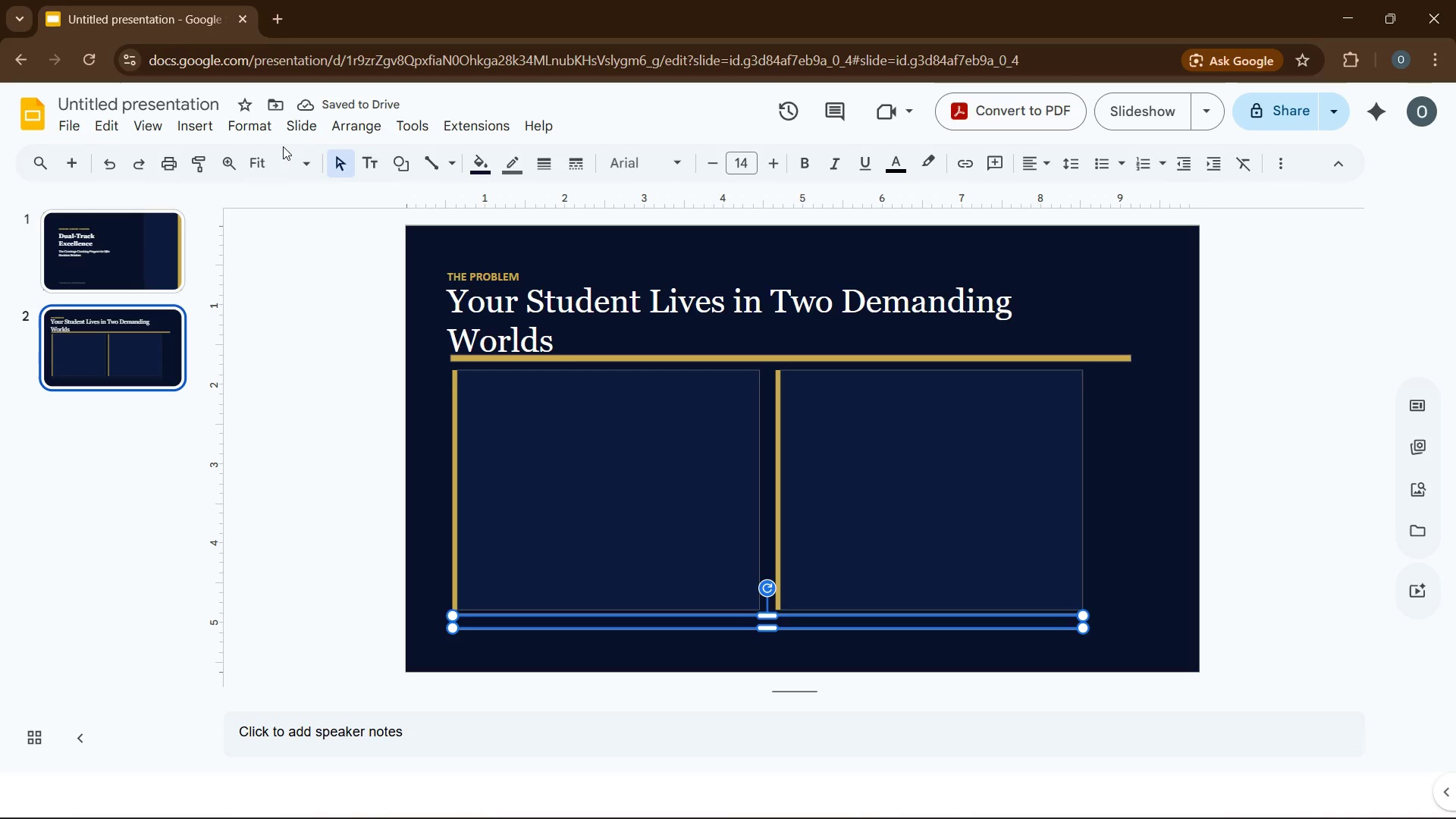 
left_click([244, 115])
 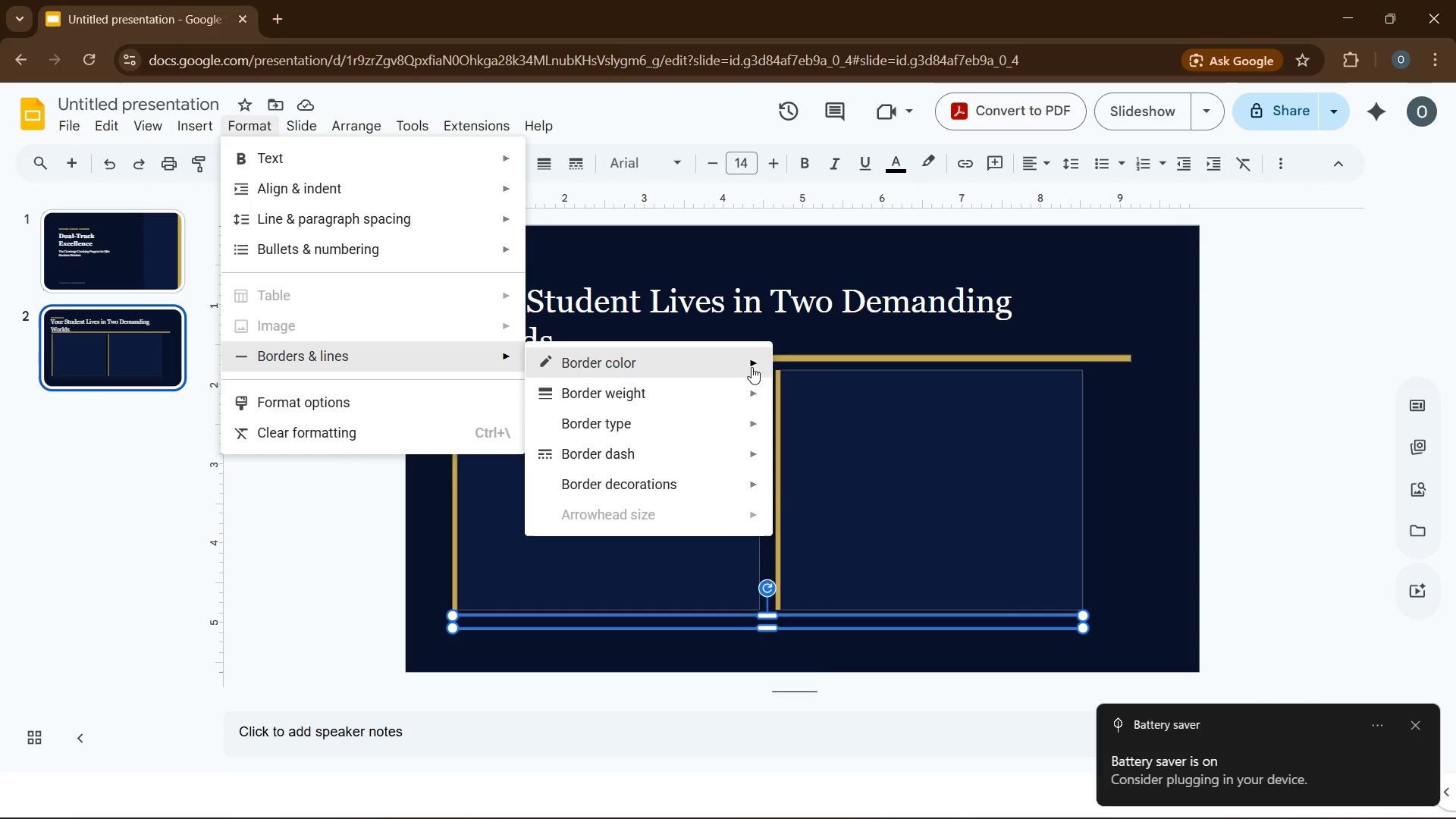 
wait(7.88)
 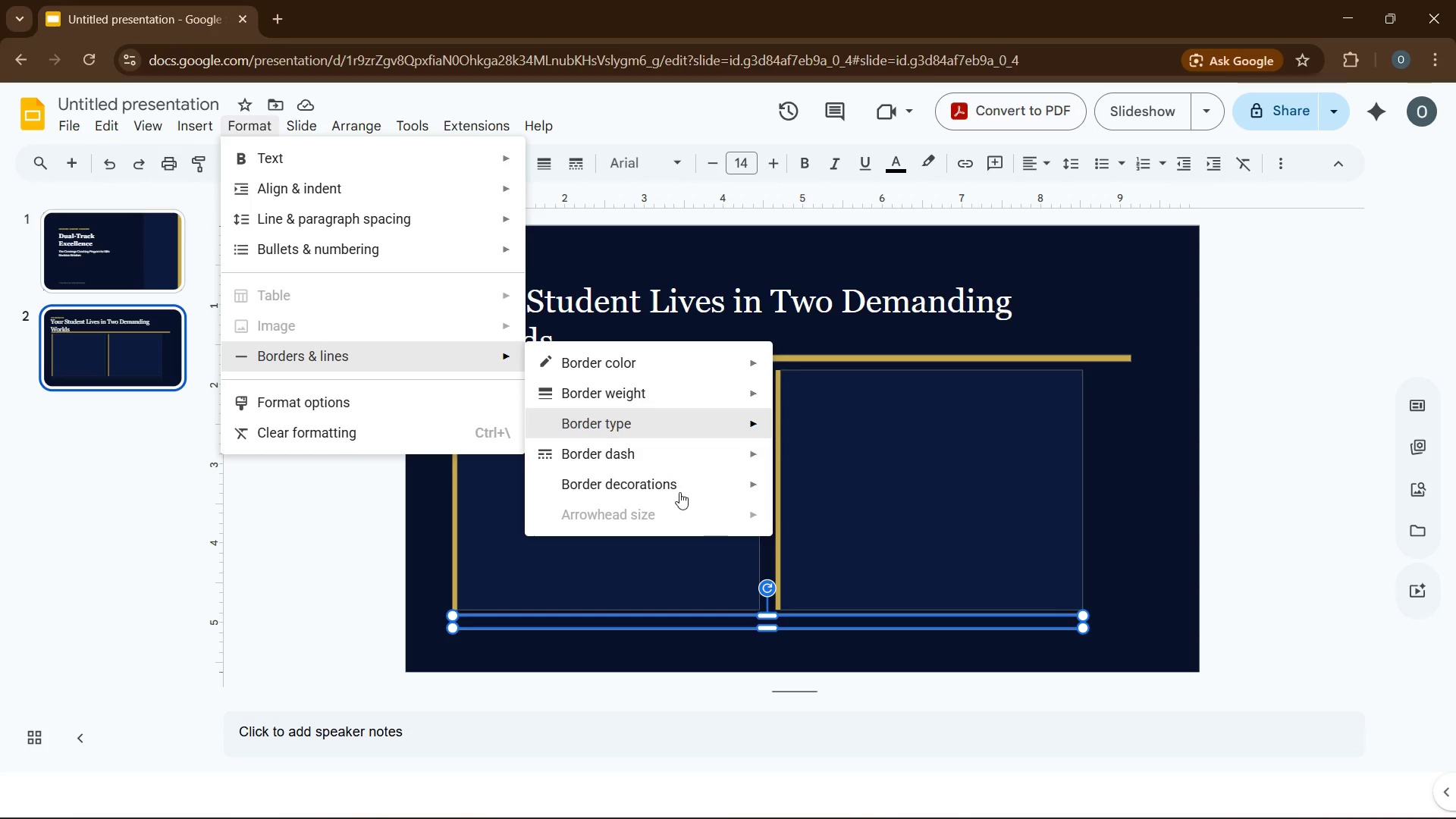 
left_click([881, 676])
 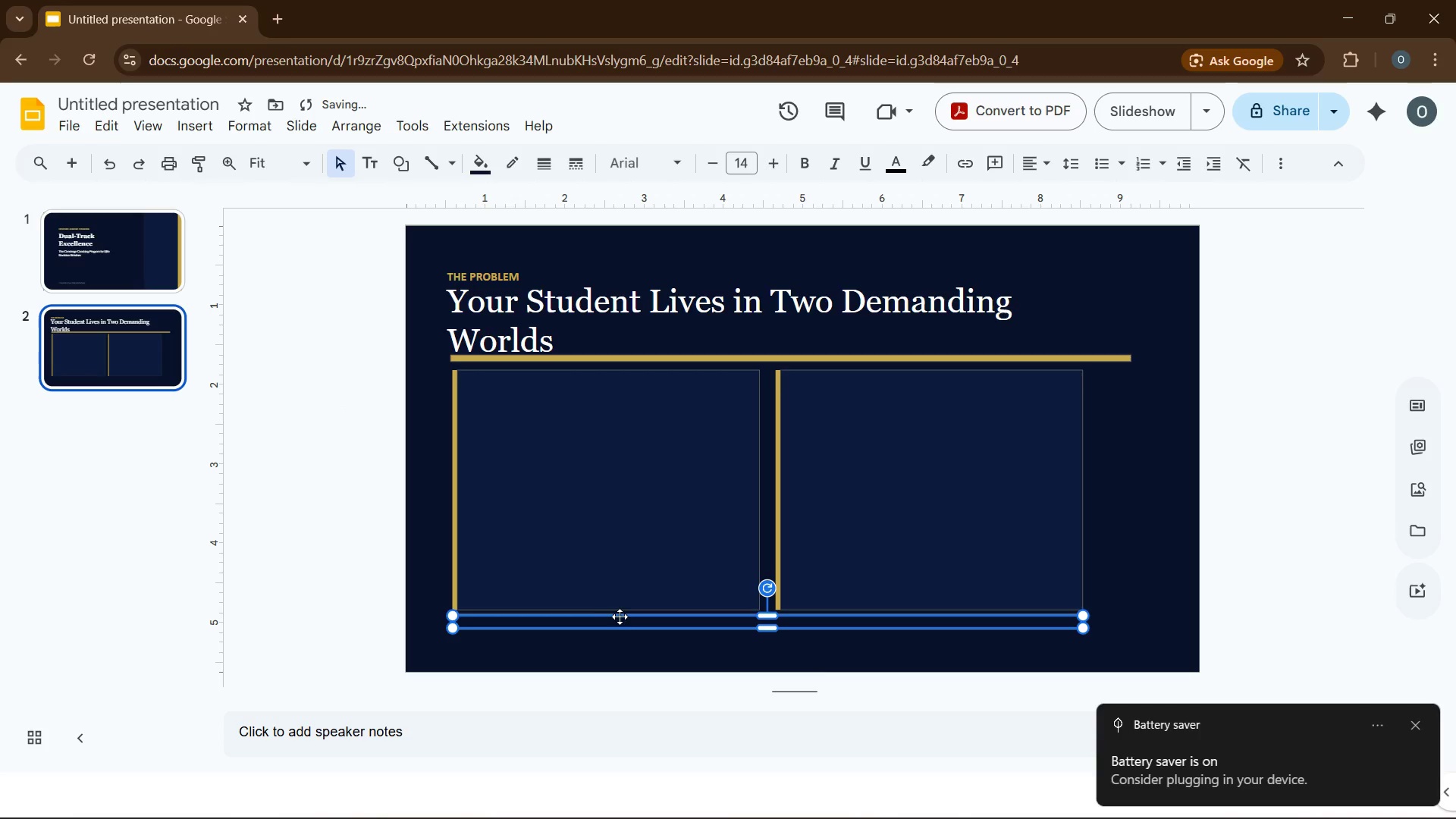 
left_click([618, 642])
 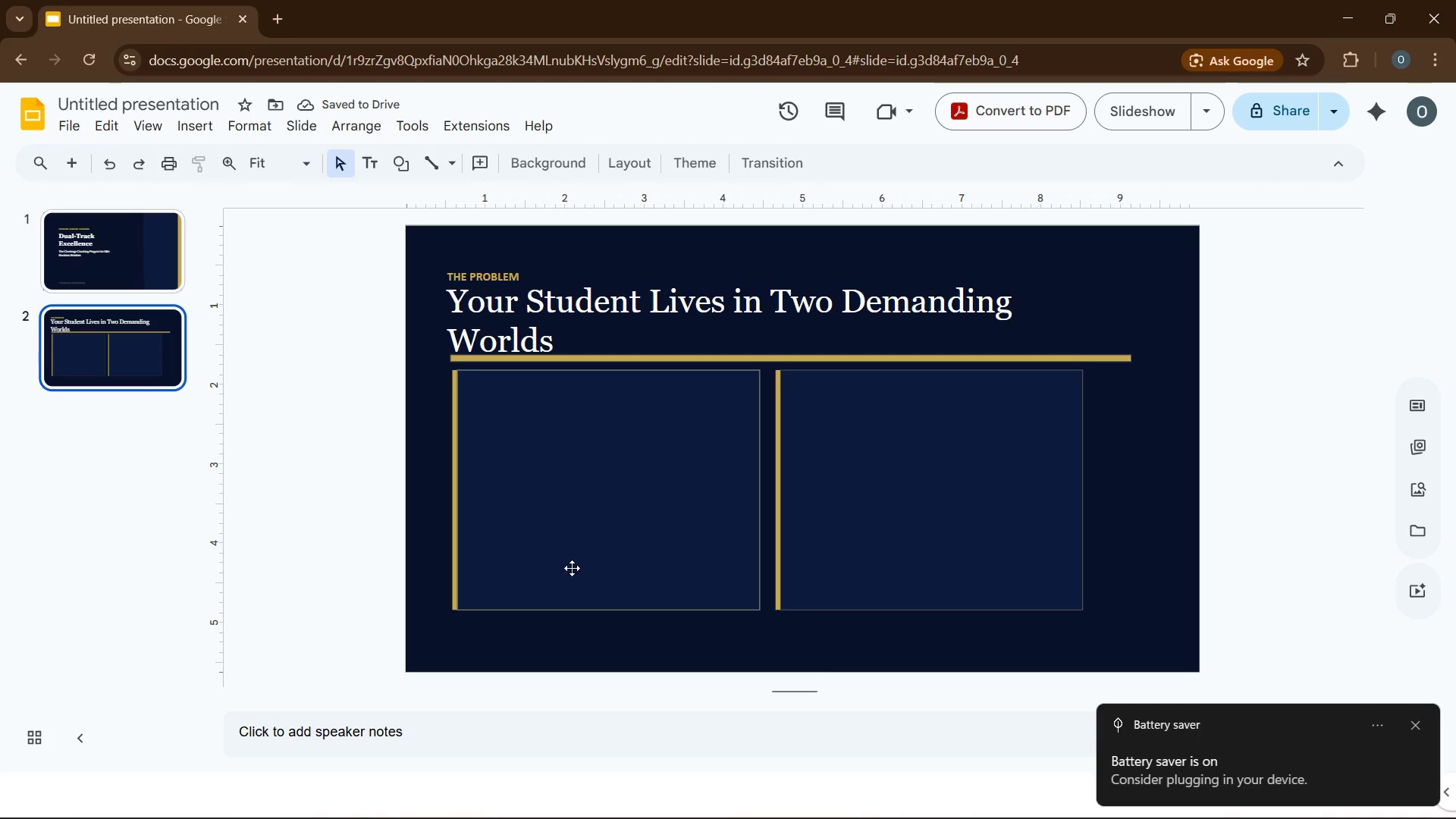 
left_click([576, 558])
 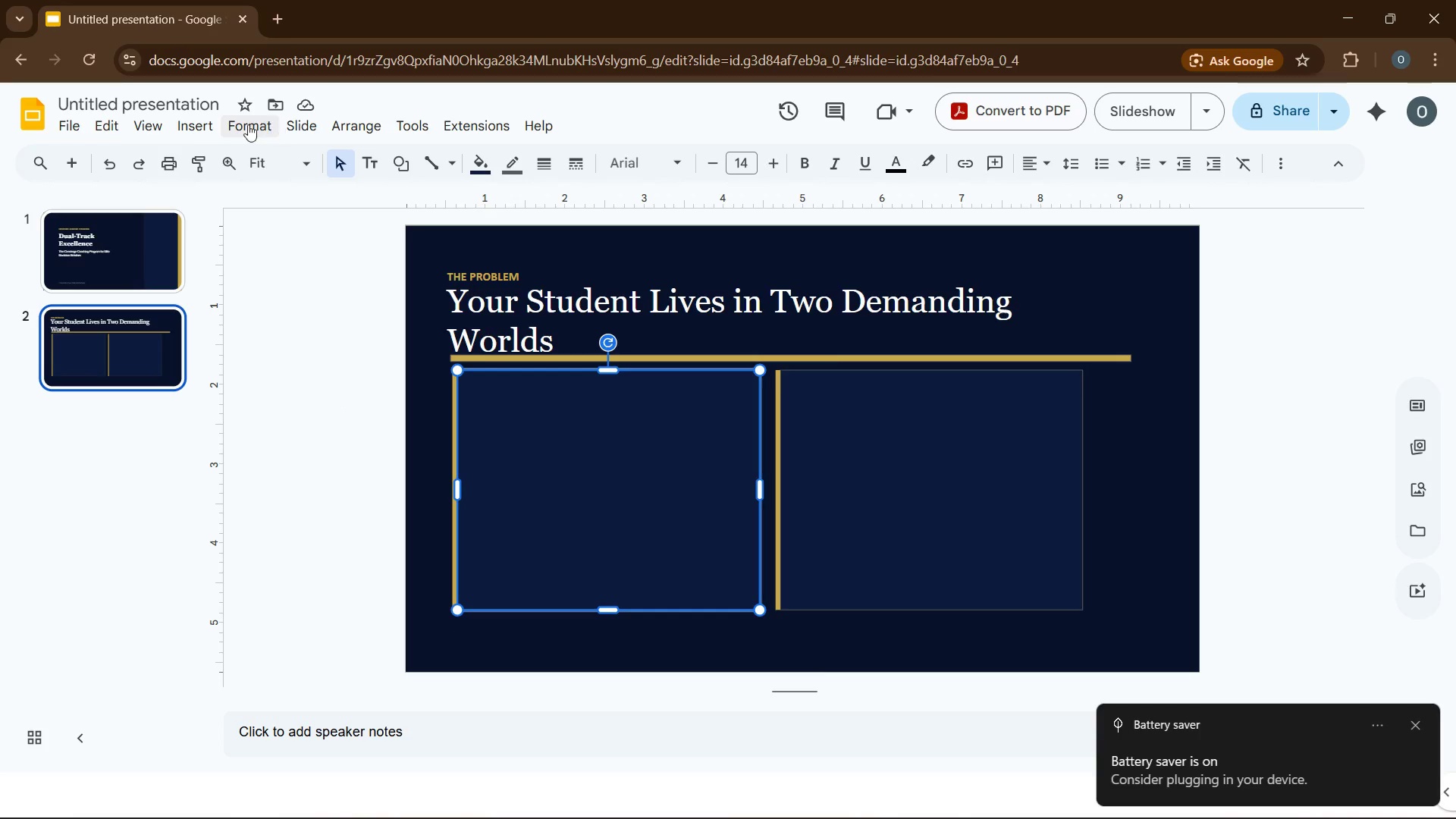 
left_click([248, 124])
 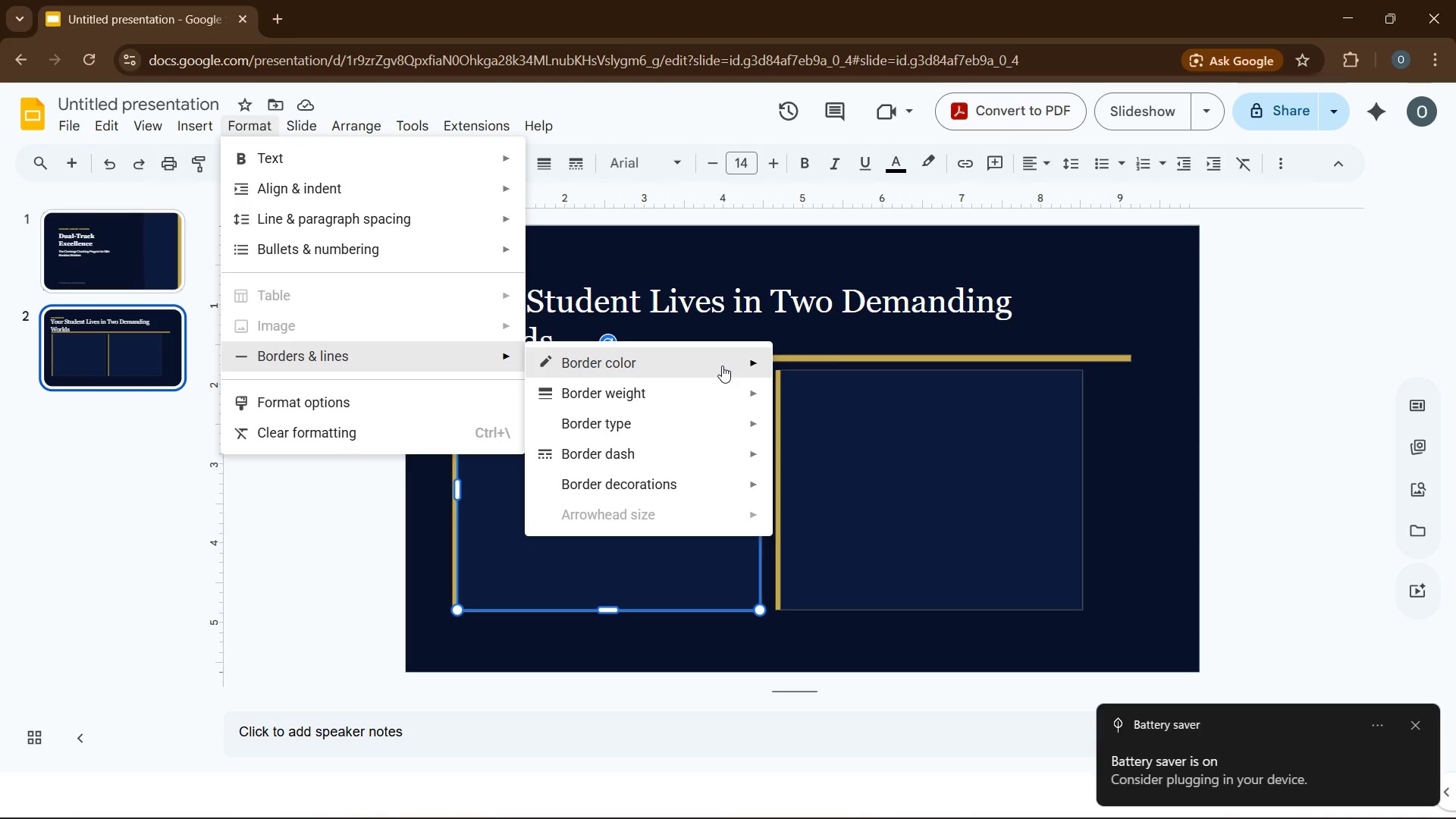 
left_click([722, 366])
 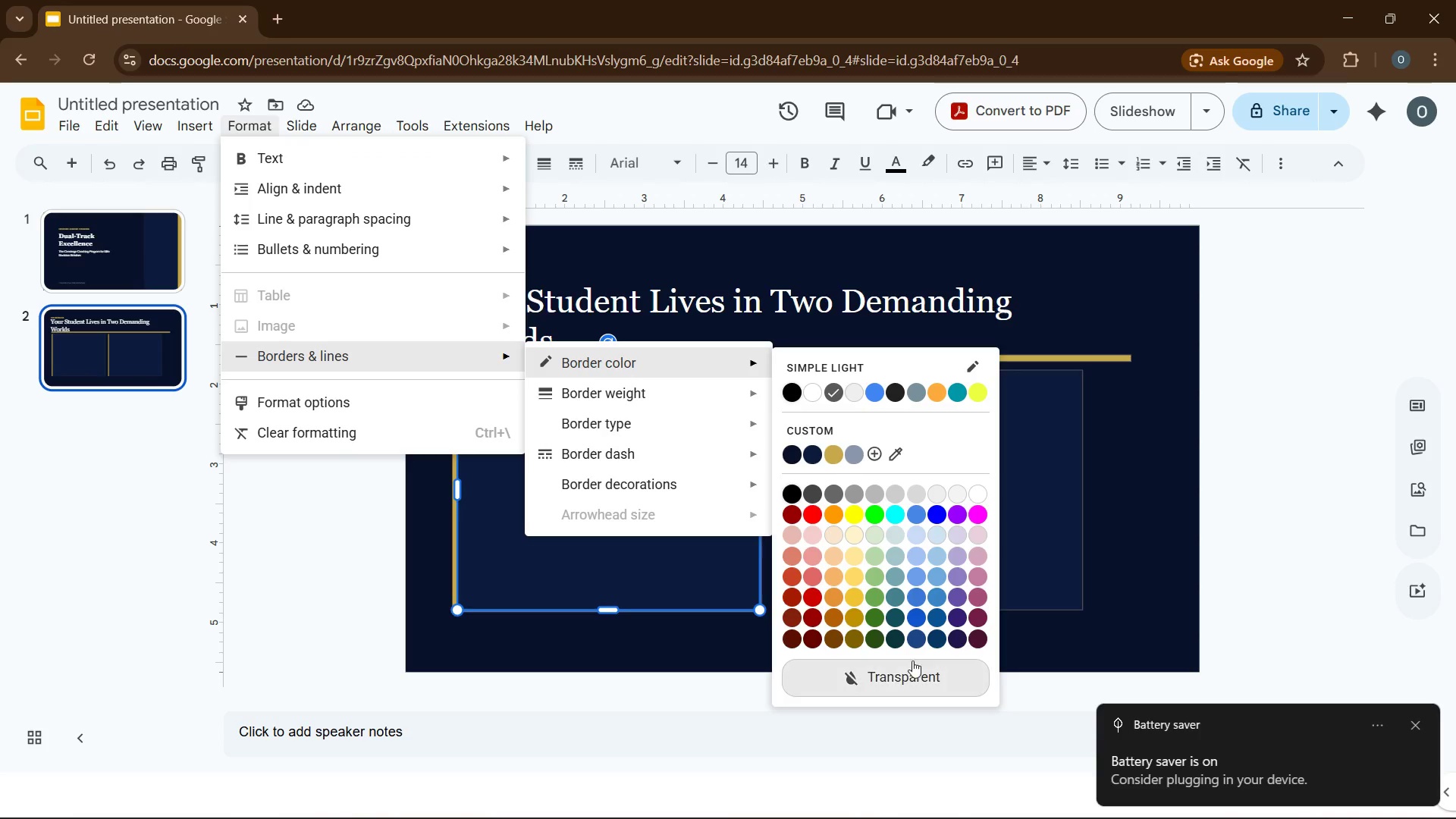 
left_click([889, 668])
 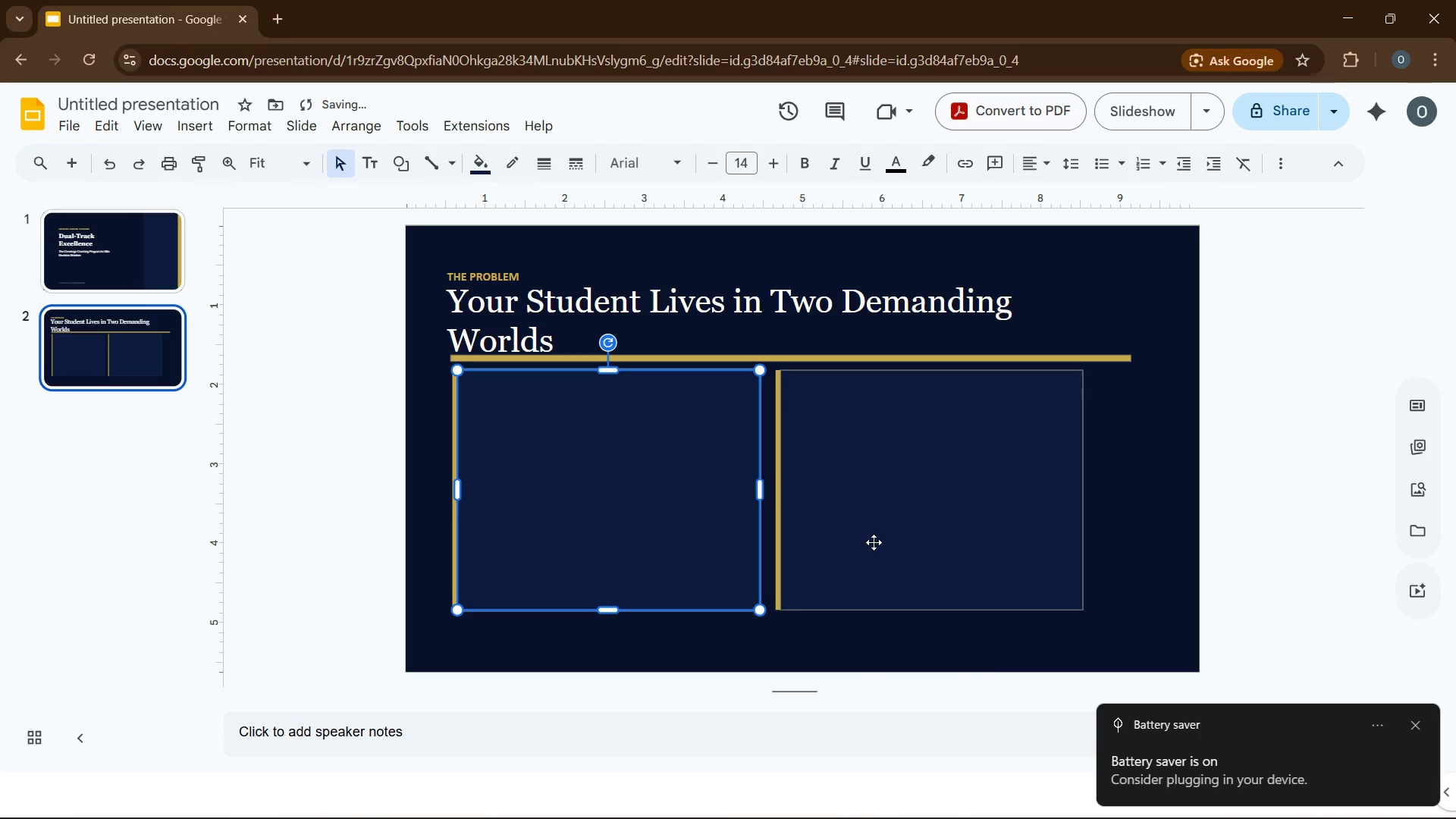 
left_click([874, 541])
 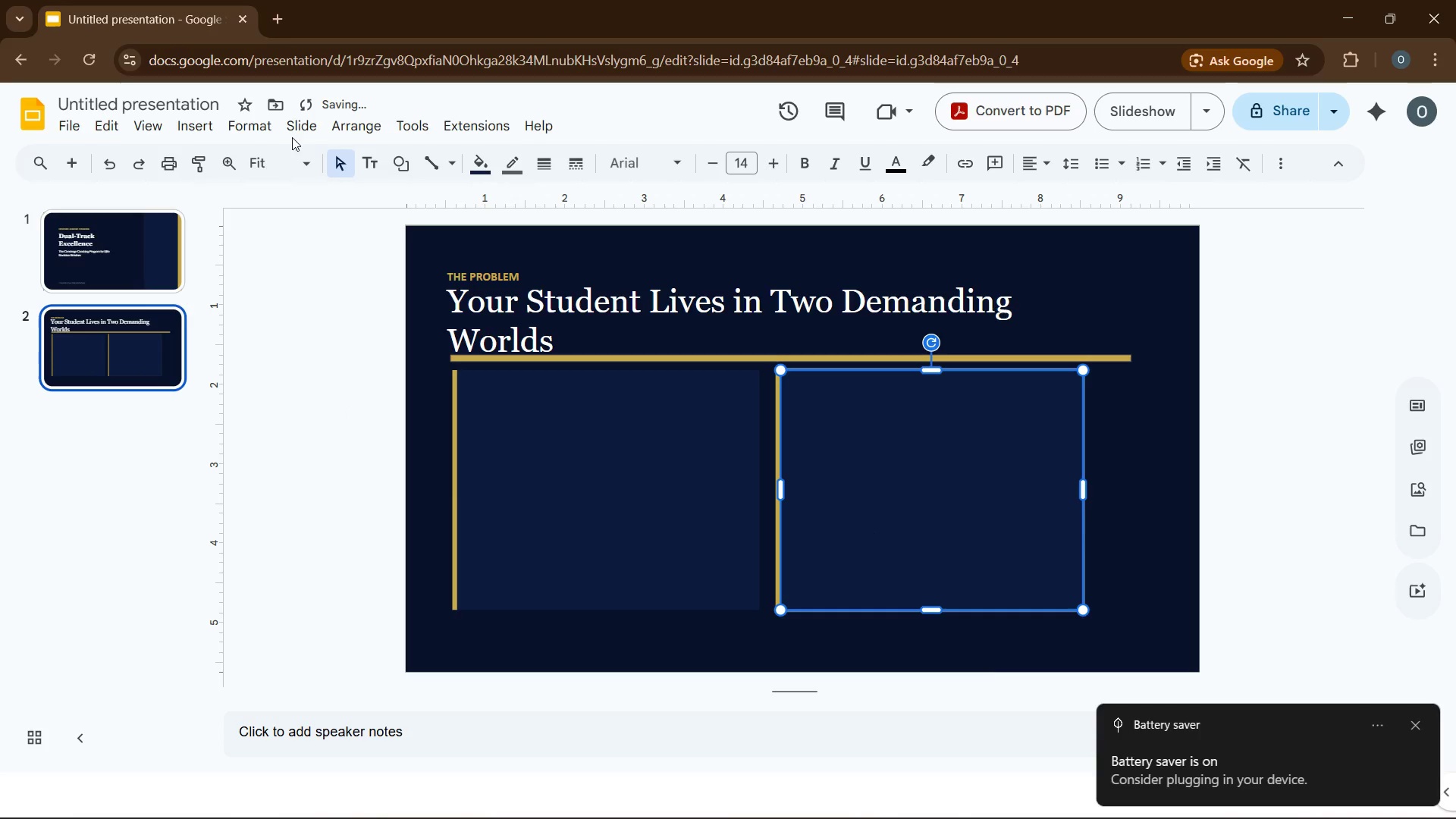 
left_click([261, 127])
 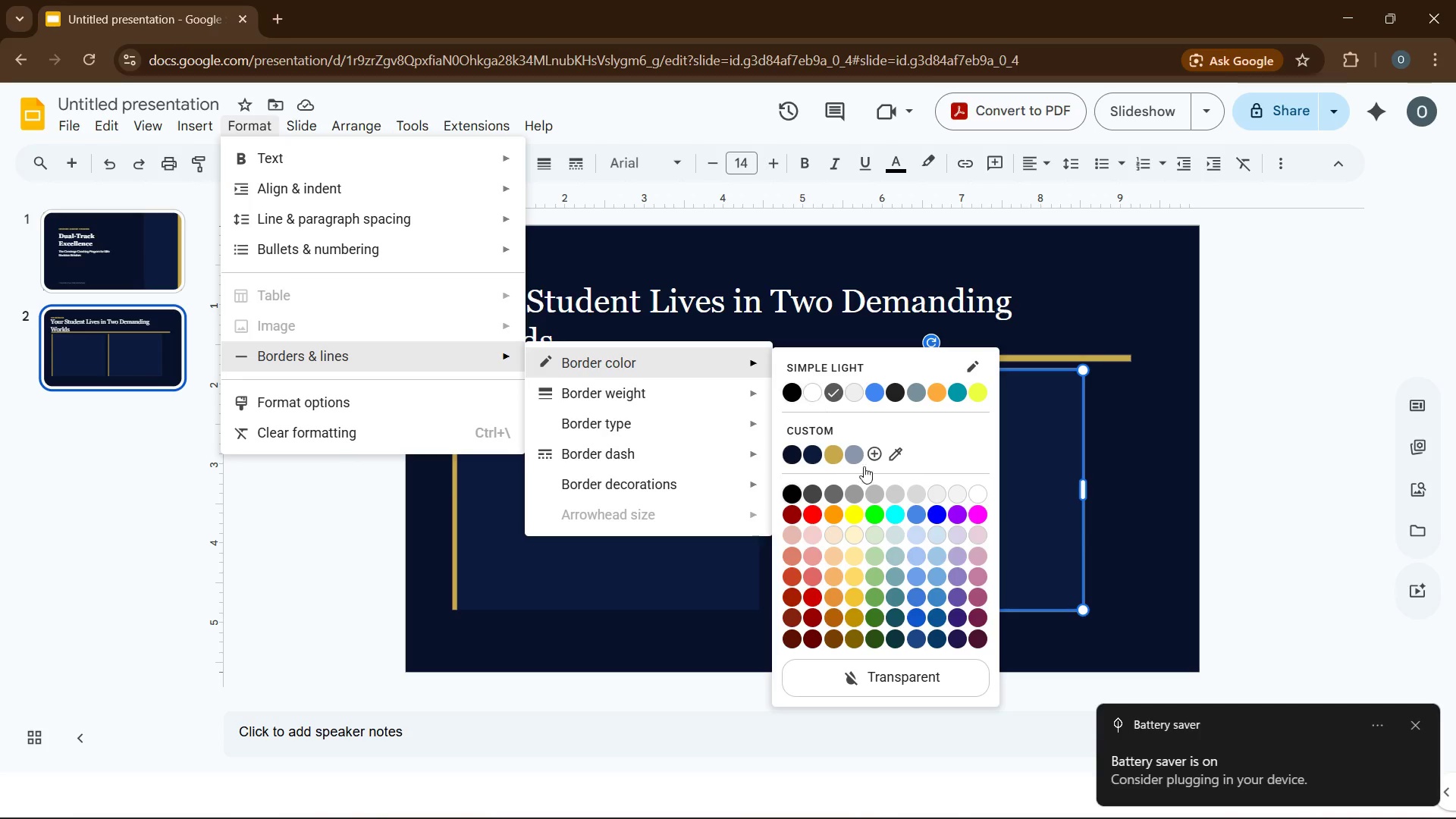 
left_click([916, 675])
 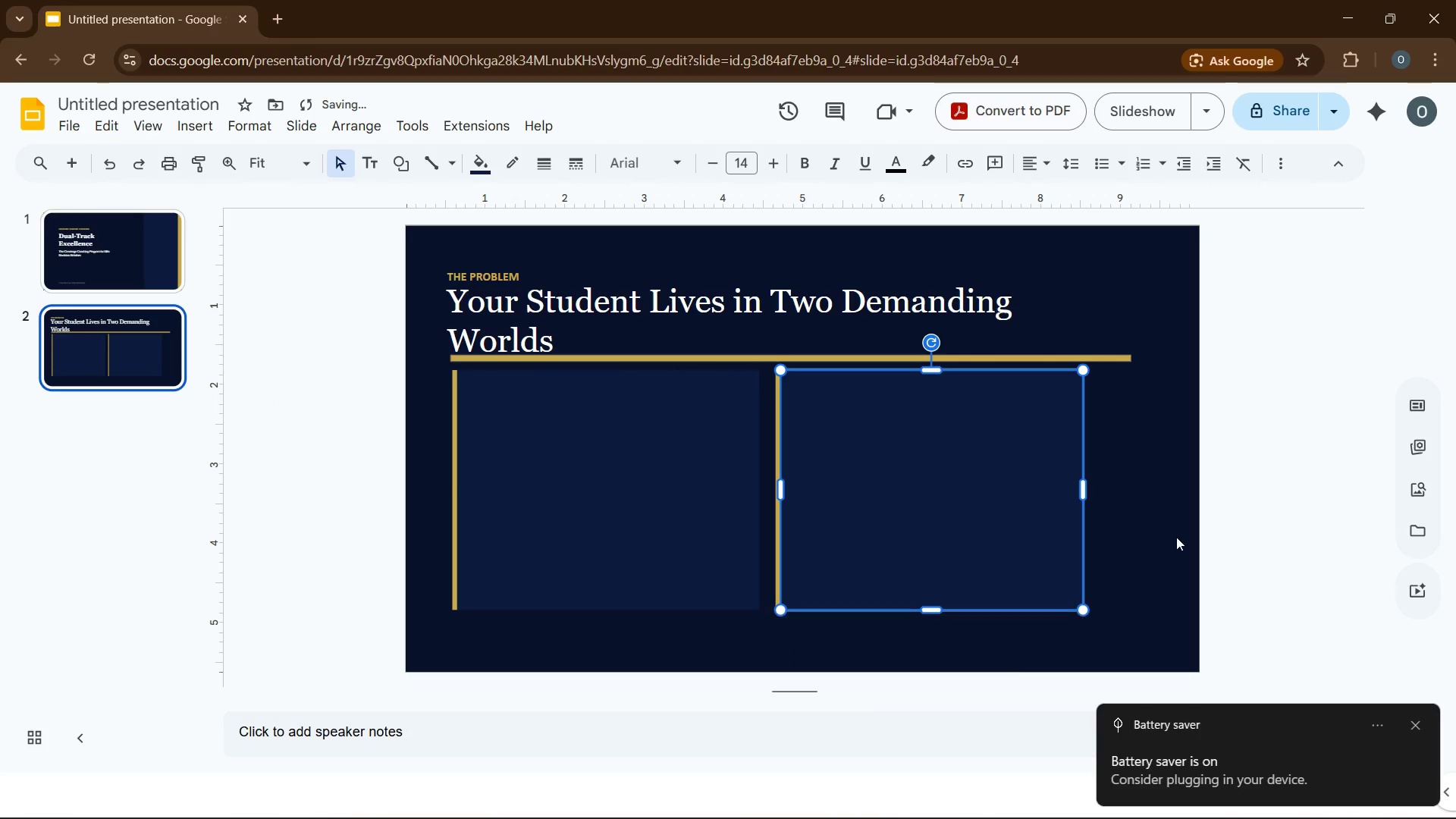 
left_click([1177, 536])
 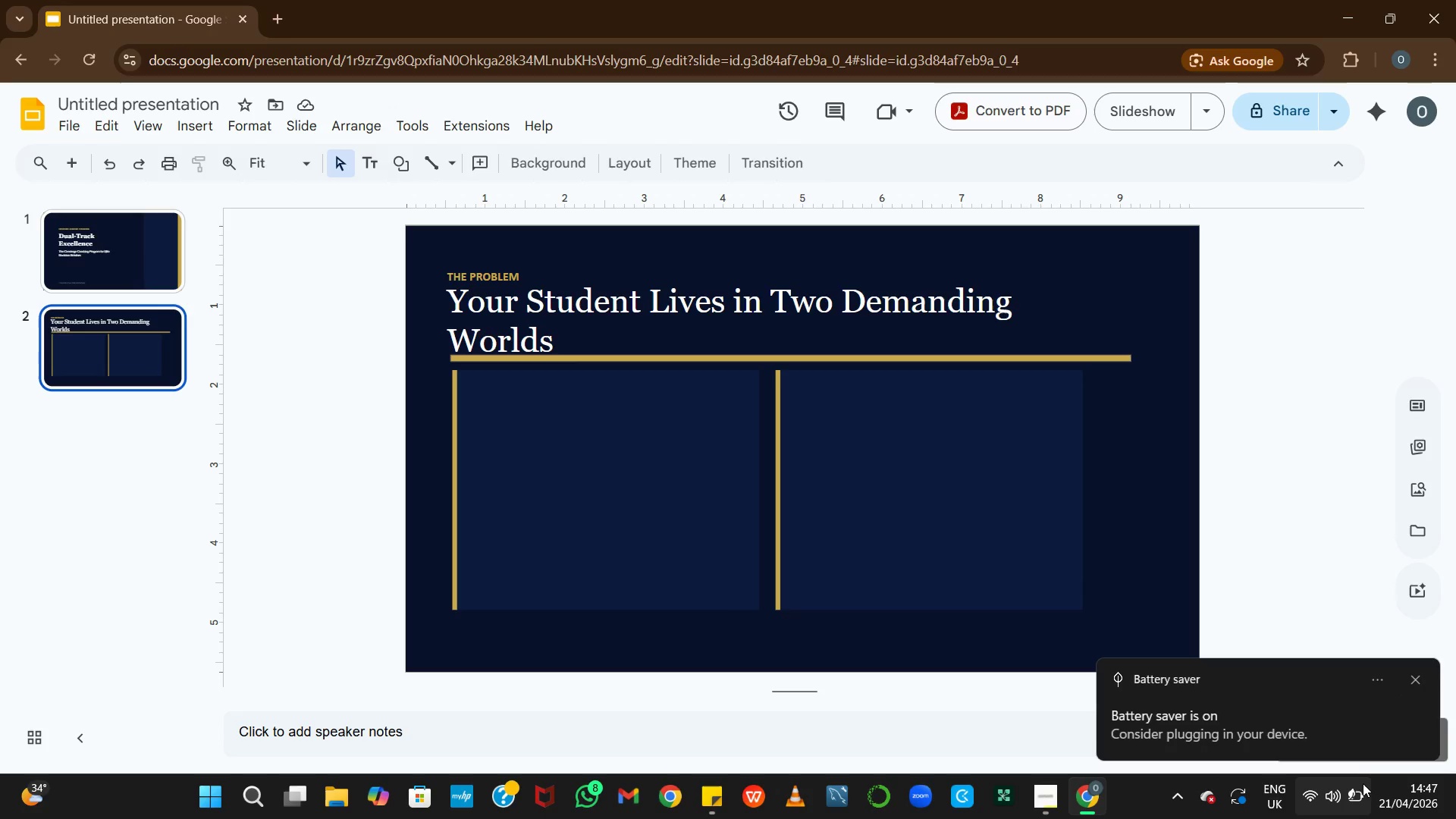 
wait(12.27)
 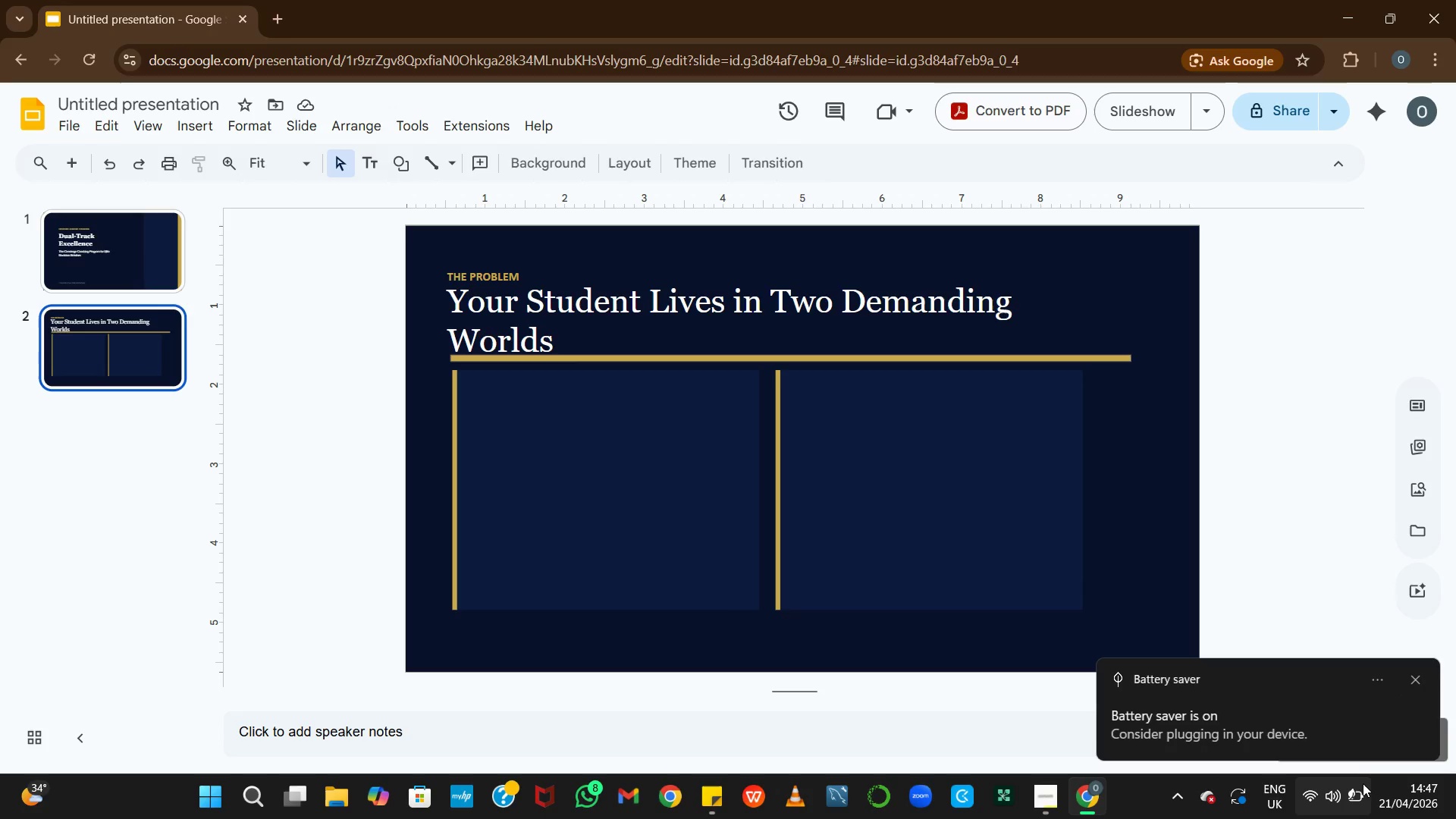 
mouse_move([1354, 770])
 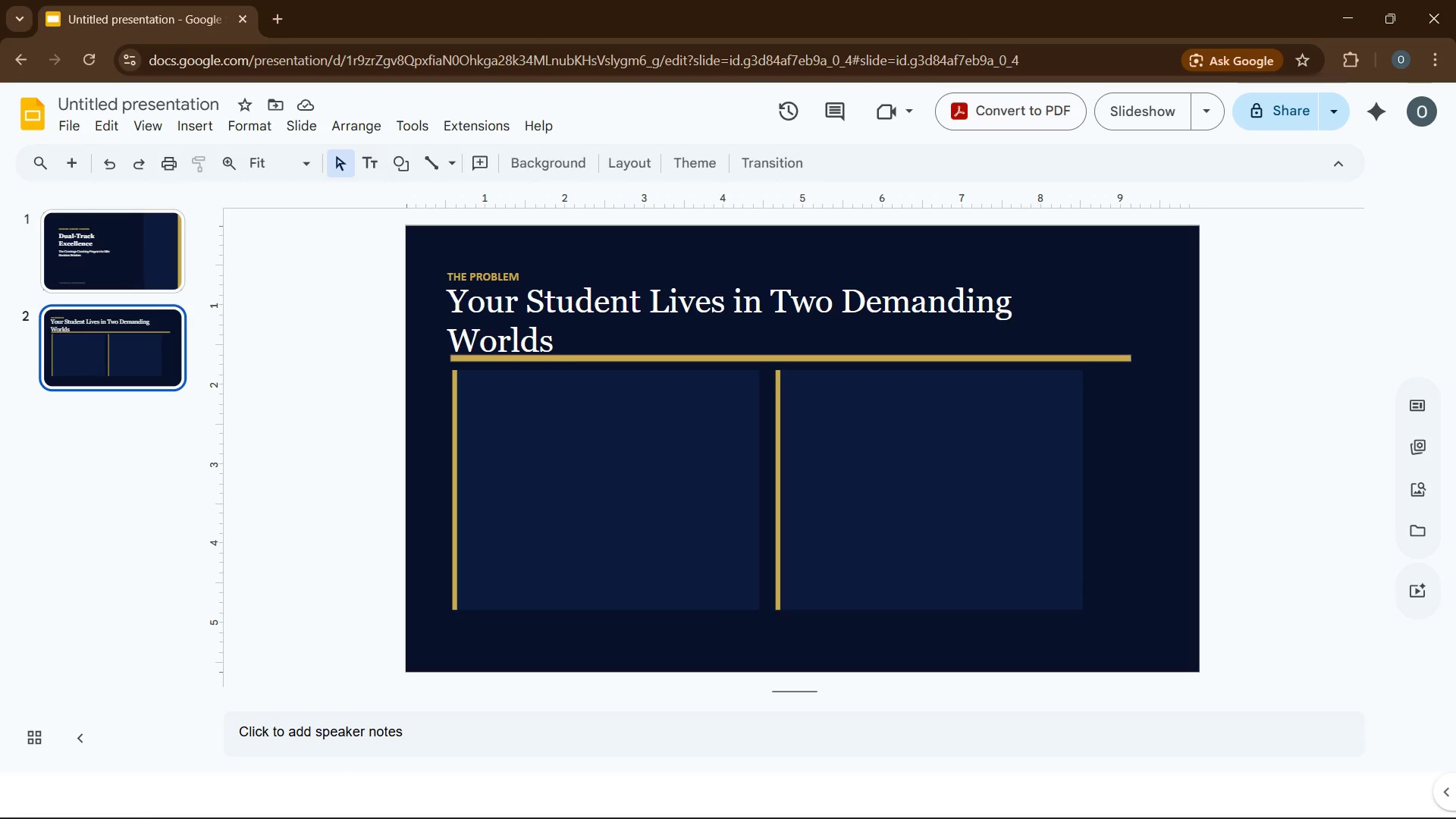 
left_click([608, 450])
 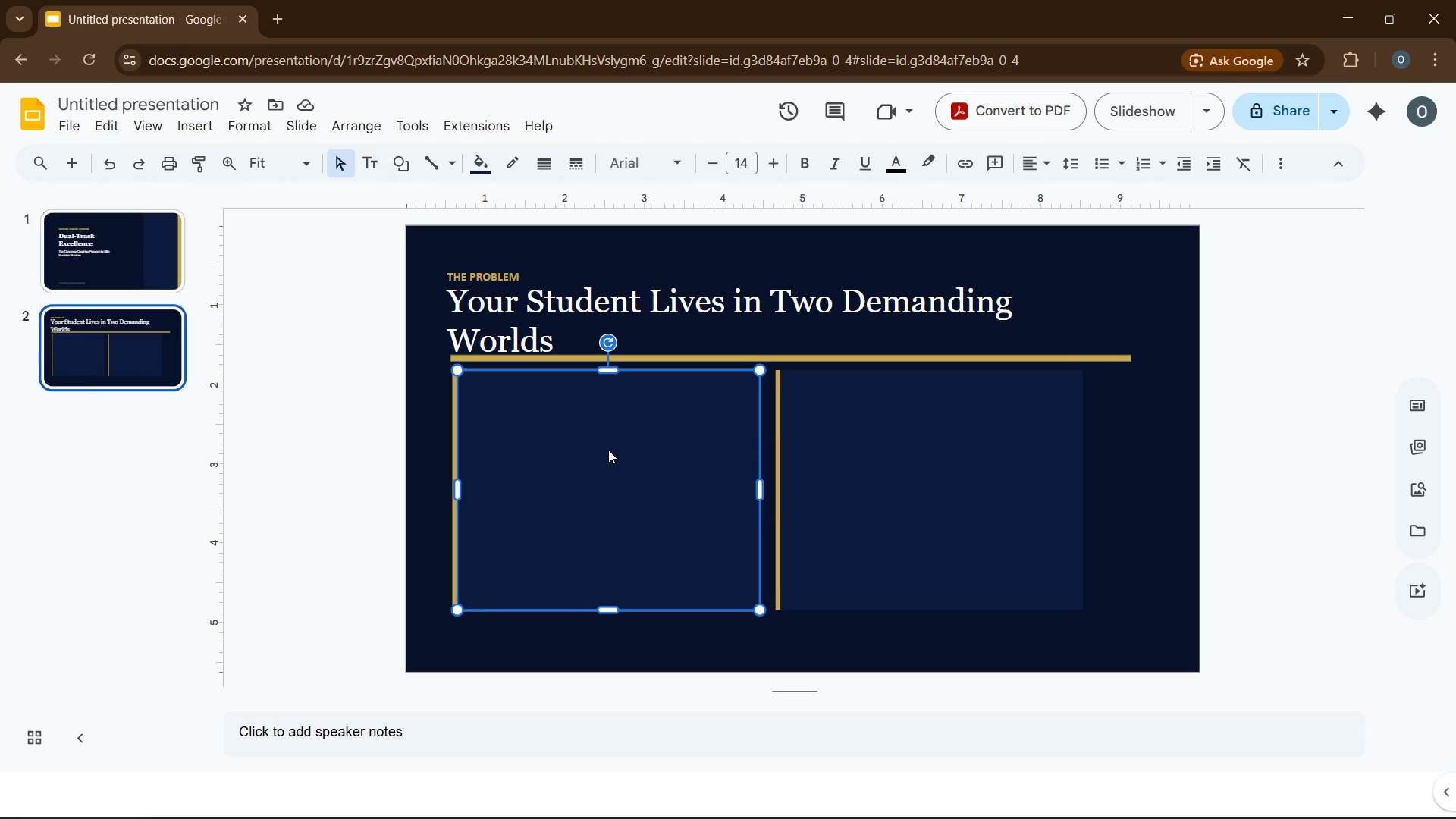 
wait(6.3)
 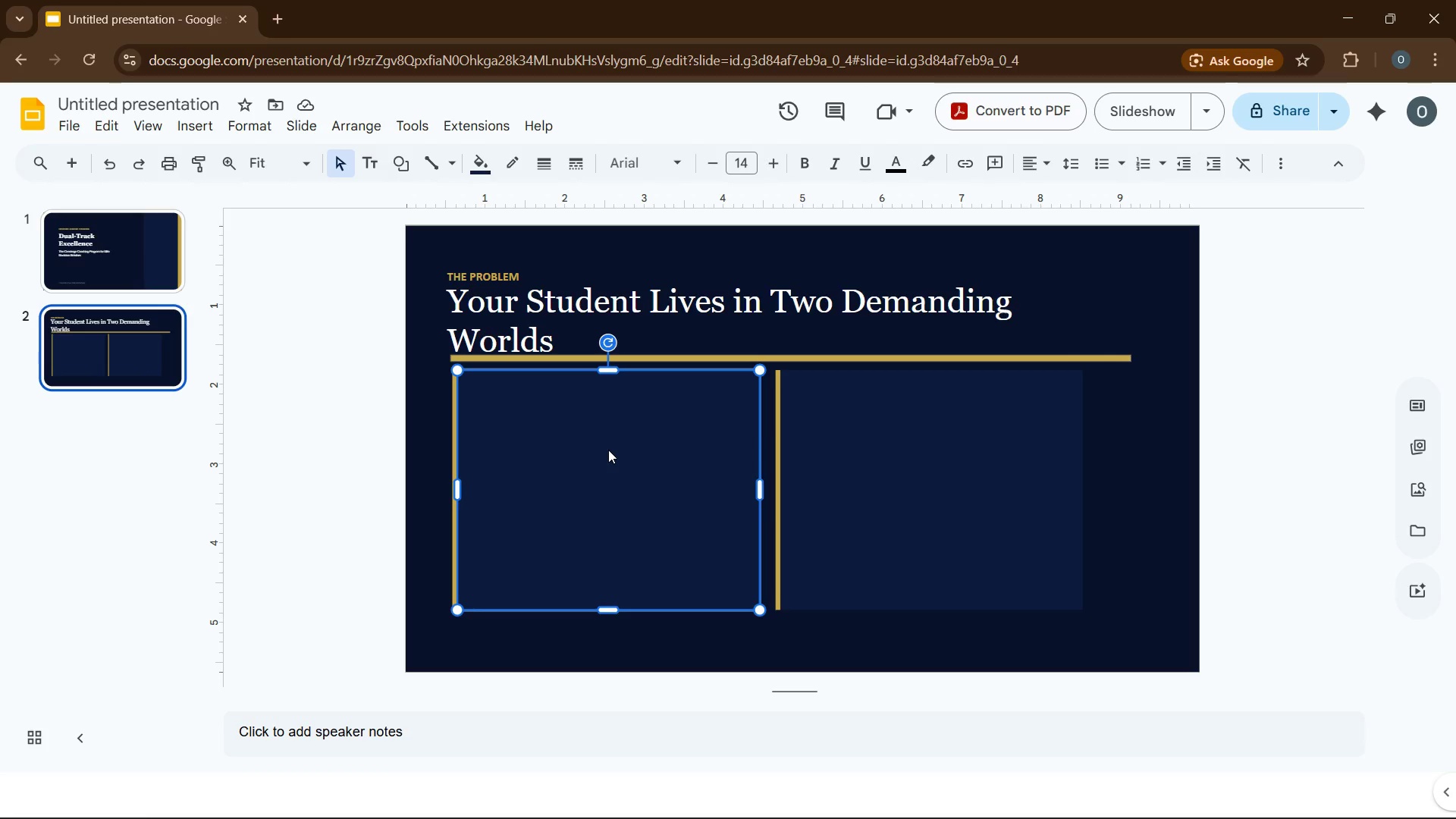 
type(The )
 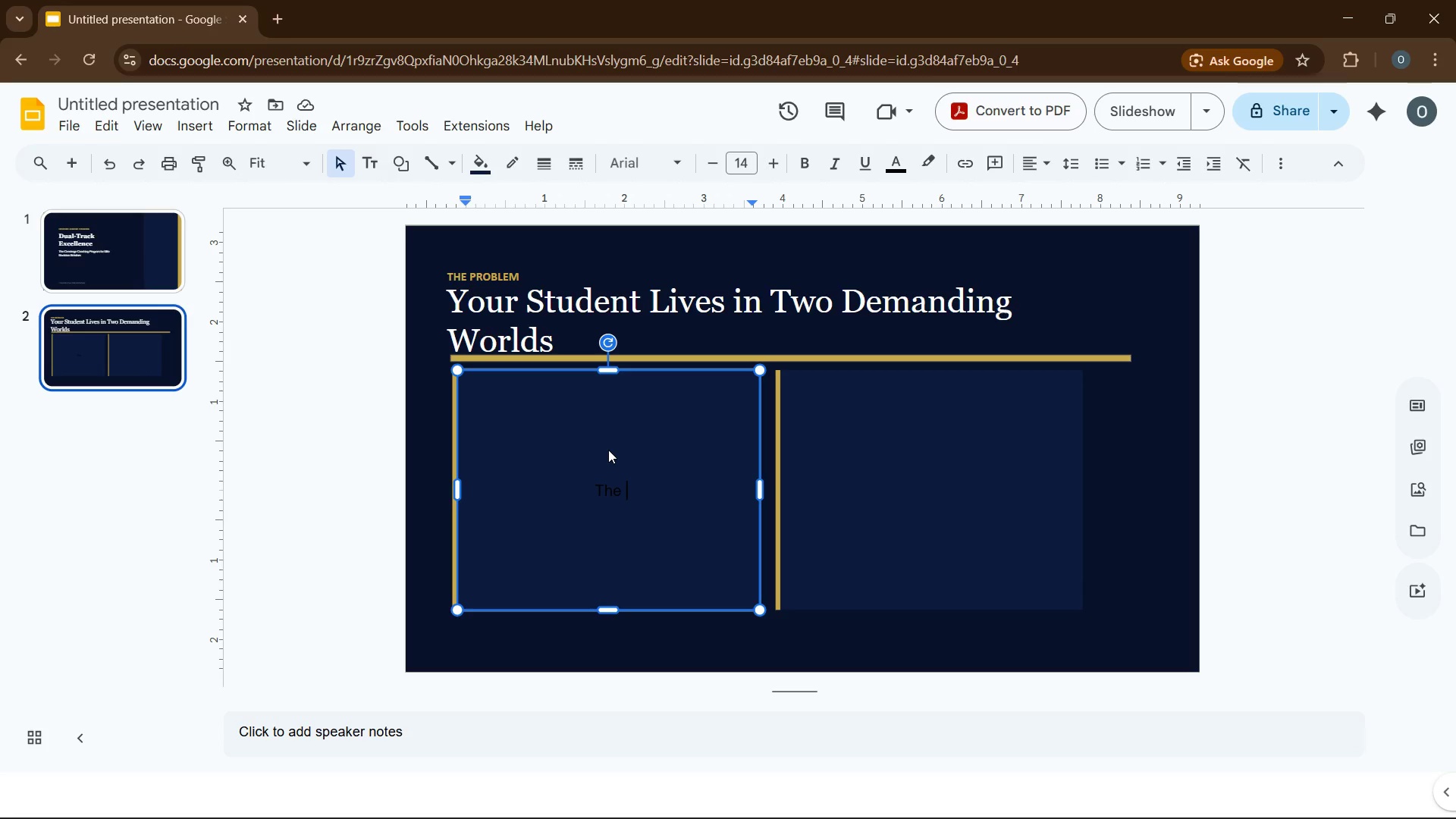 
wait(11.22)
 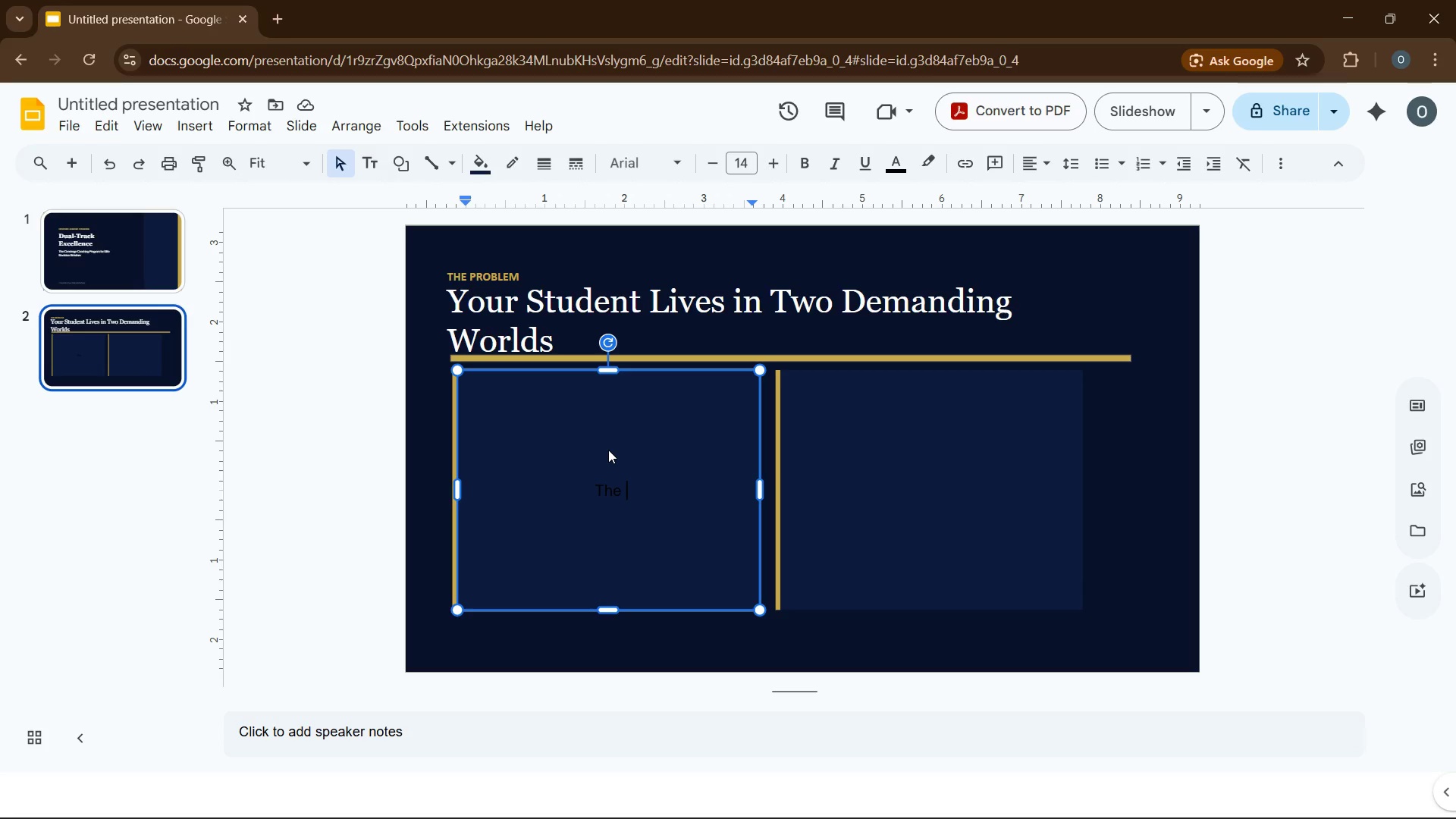 
type(Conservatory Track)
 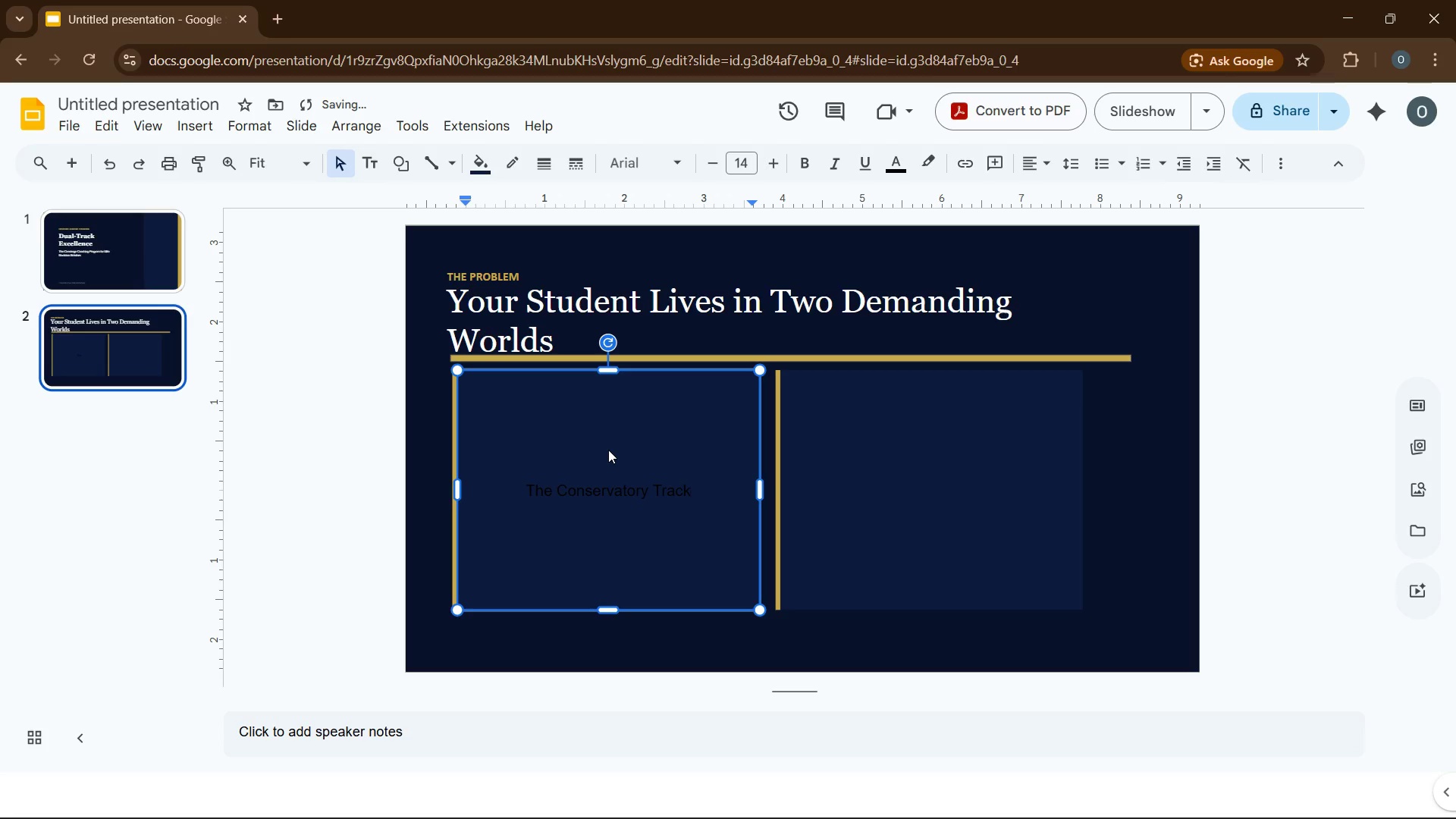 
key(Enter)
 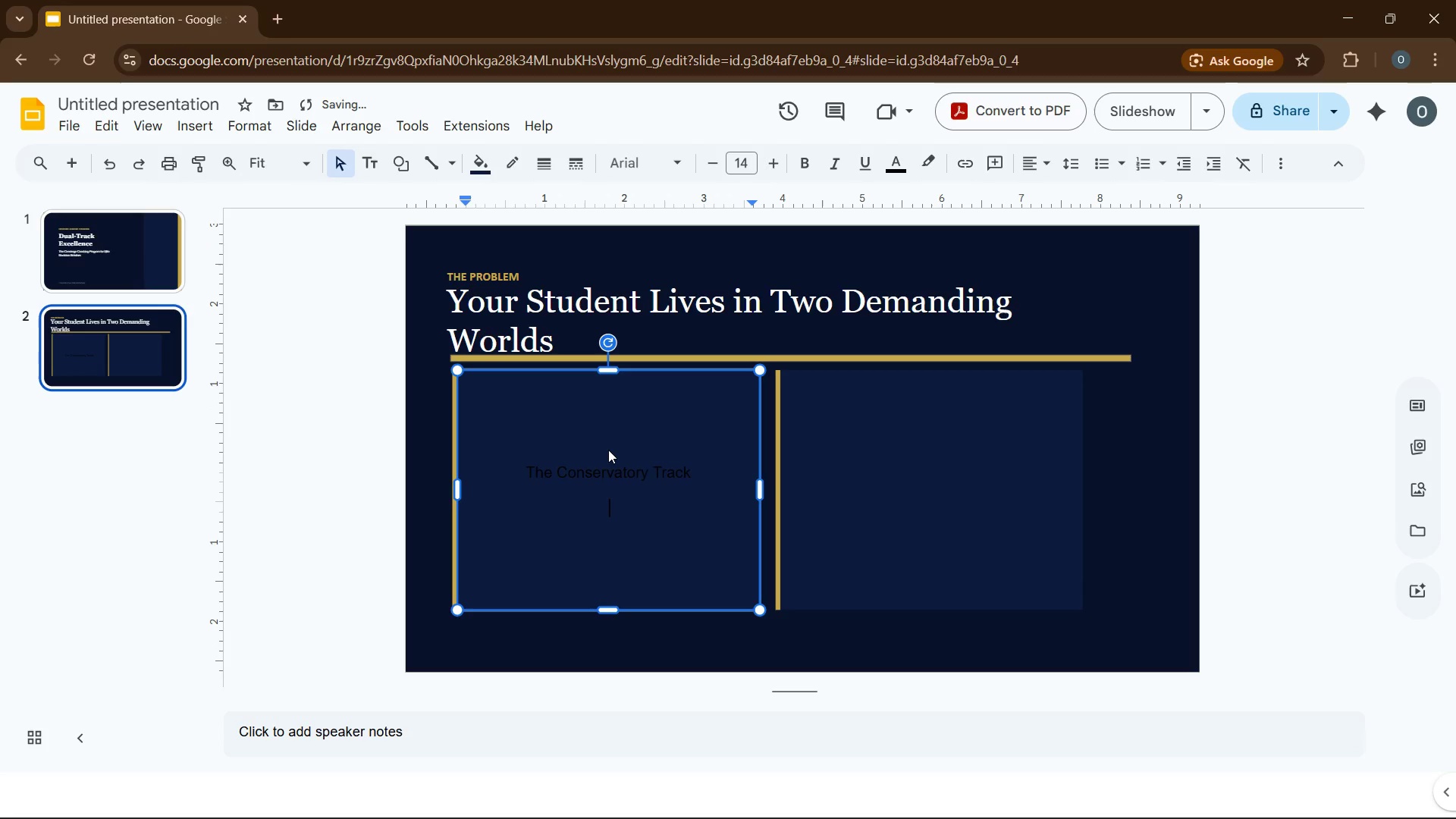 
key(Enter)
 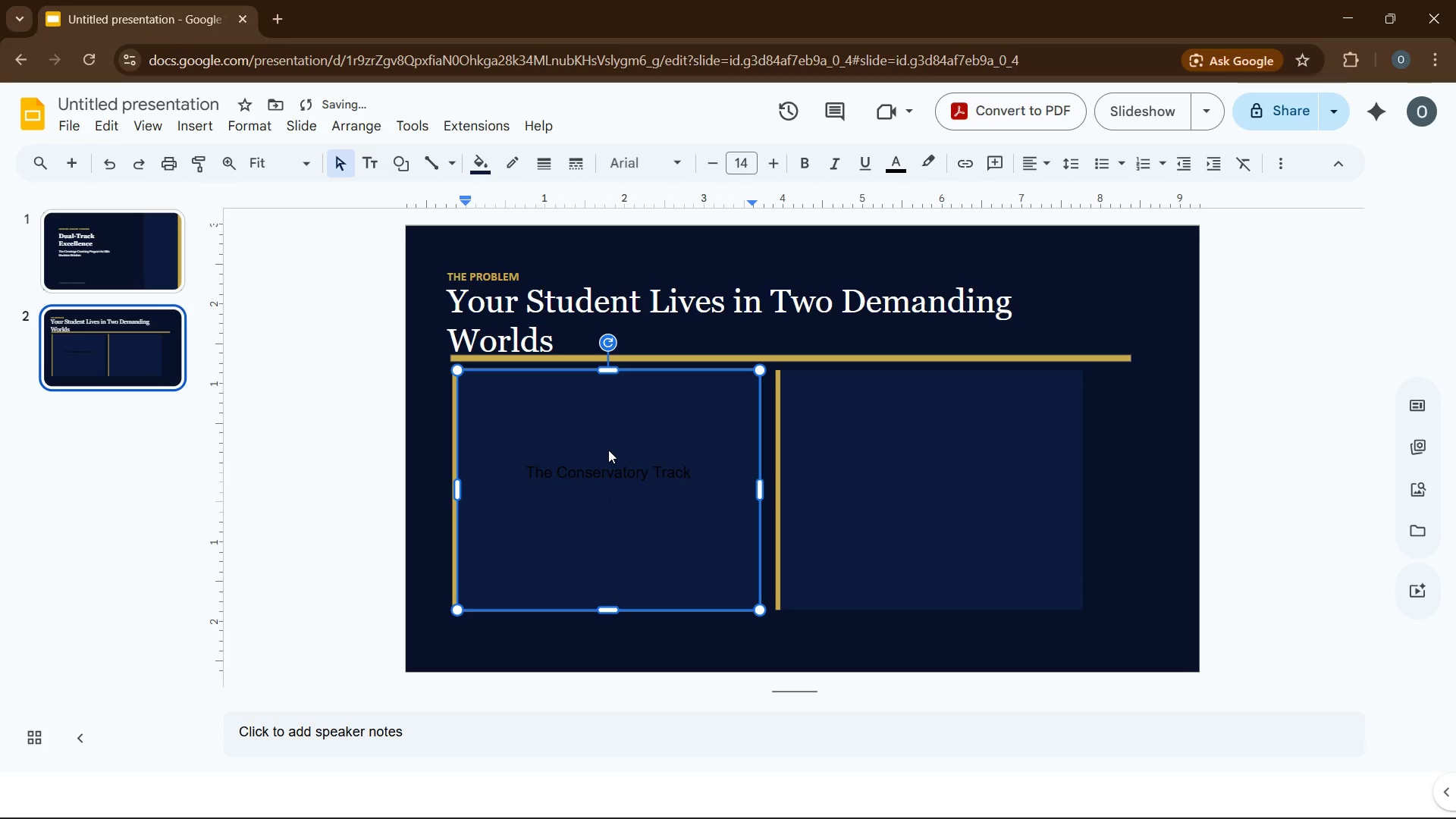 
type(4-6 hours of dau)
key(Backspace)
type(ily practice)
 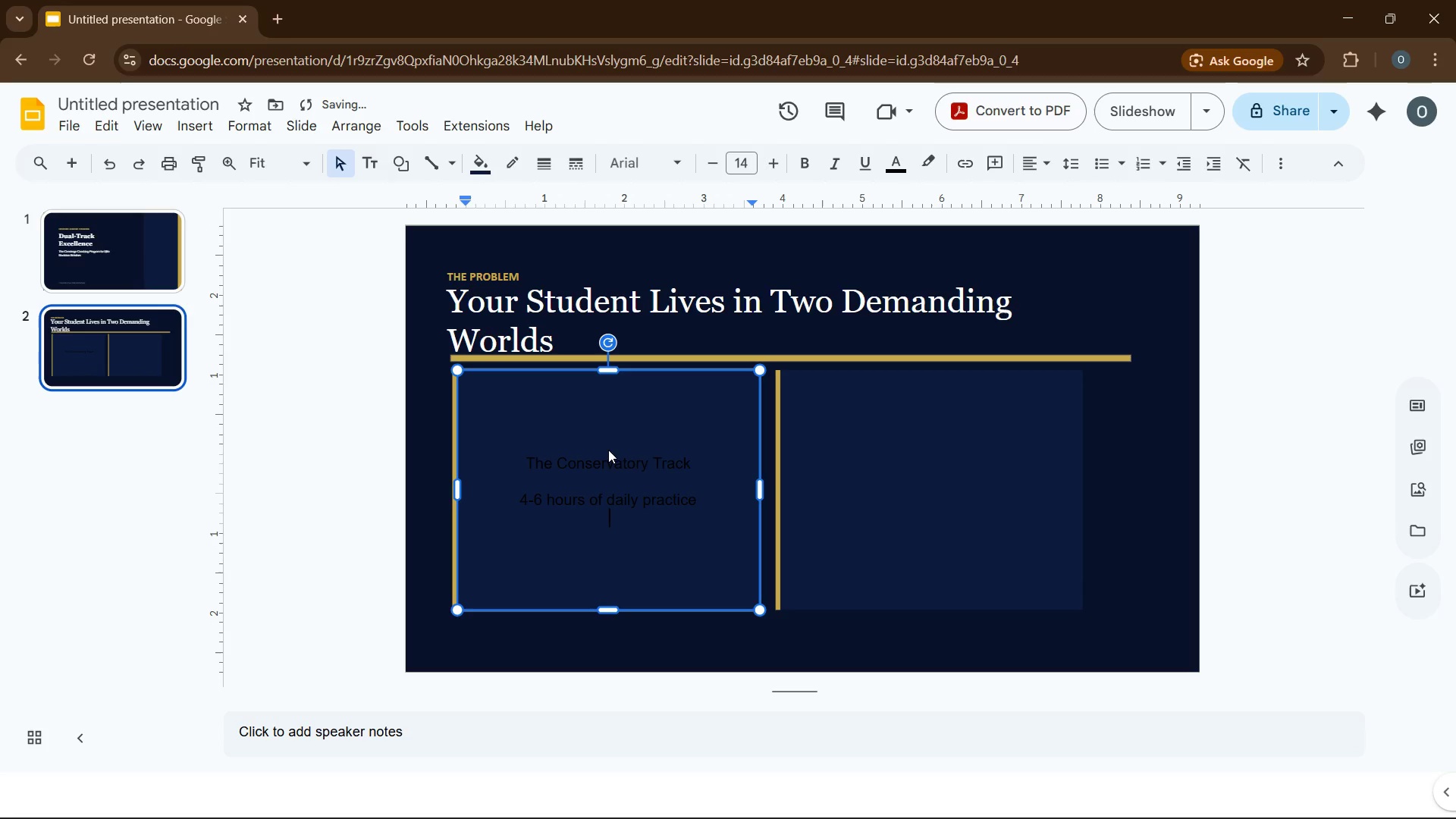 
key(Enter)
 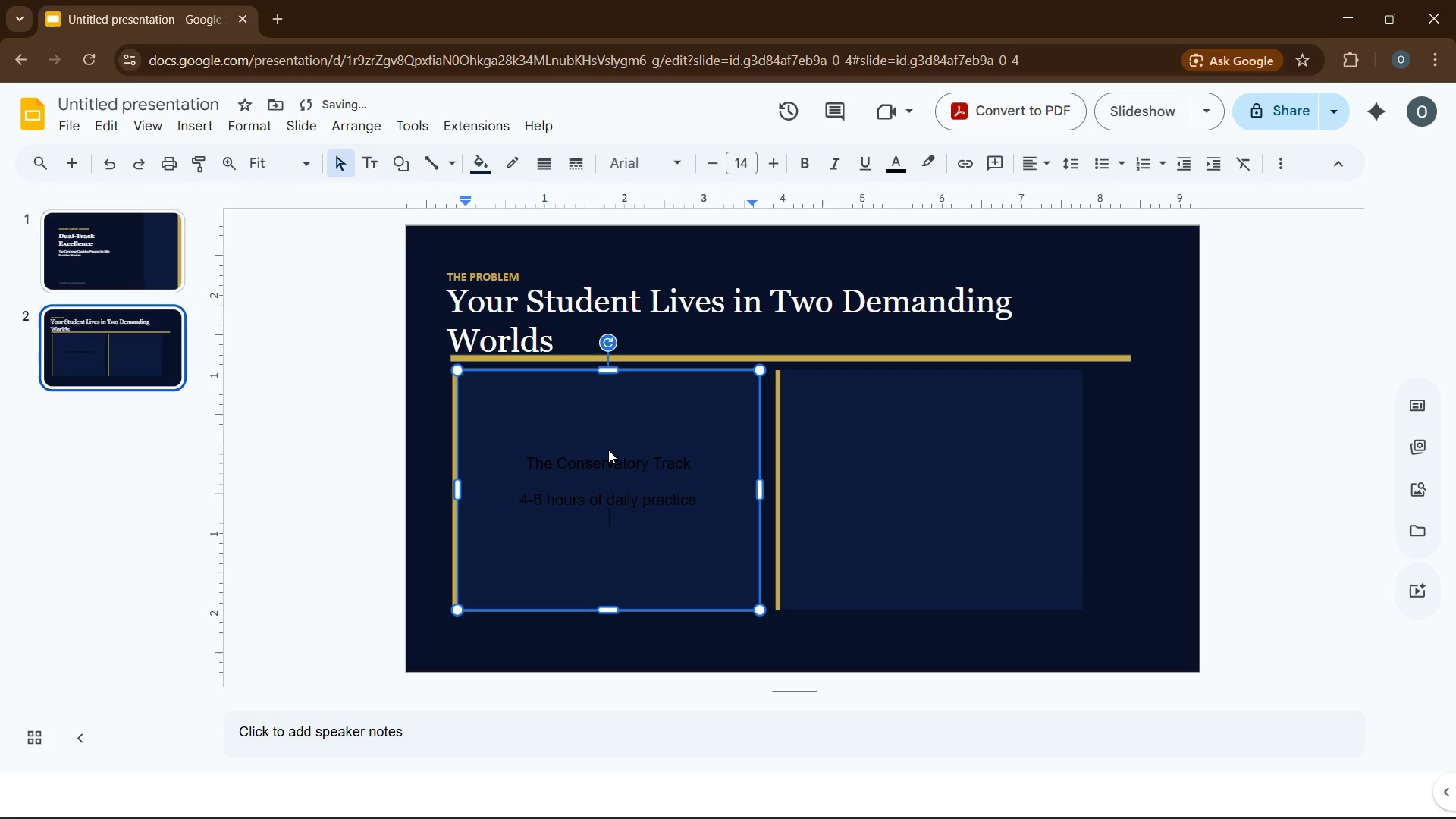 
type(Private lessons, master classes)
 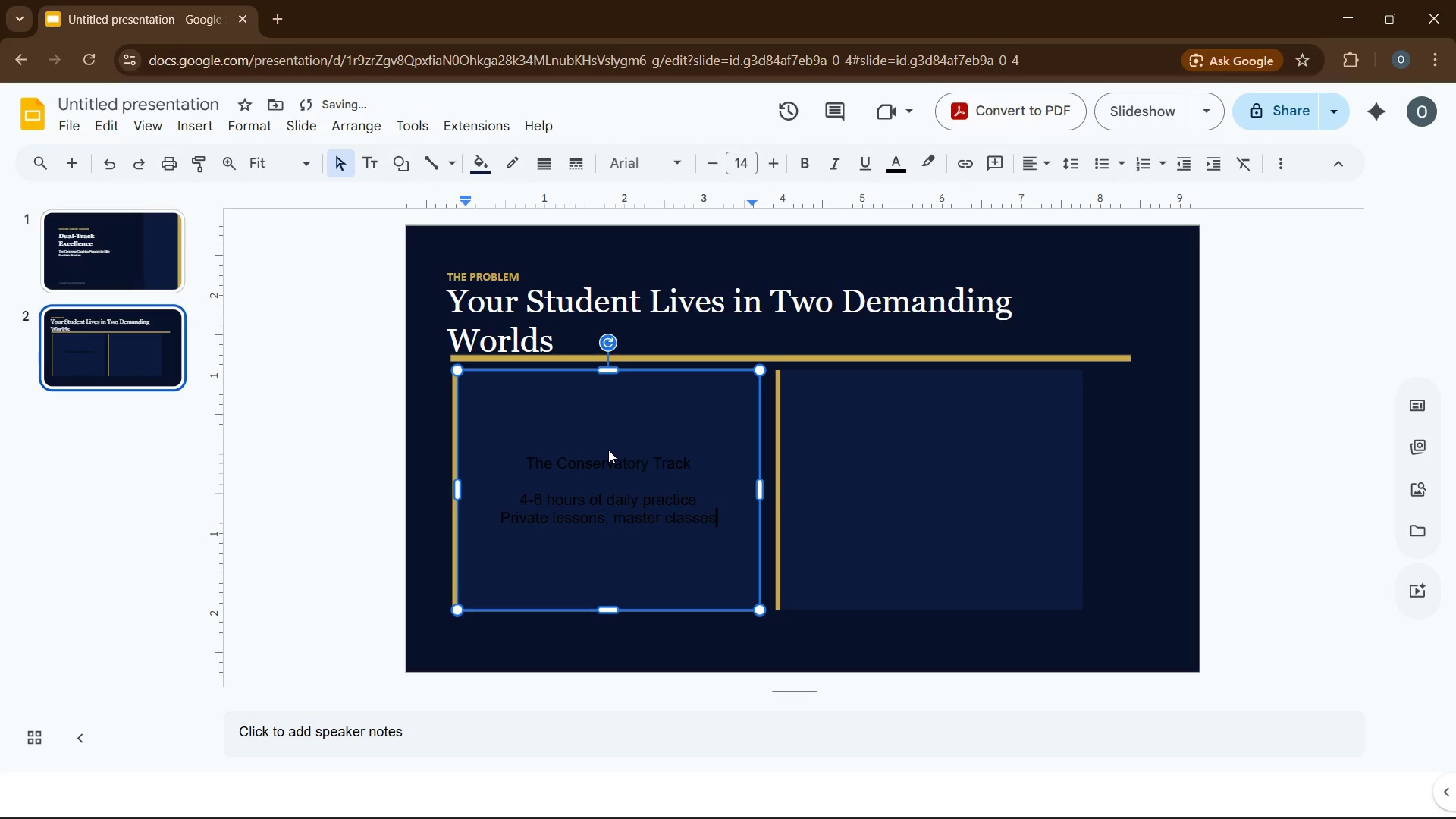 
key(Enter)
 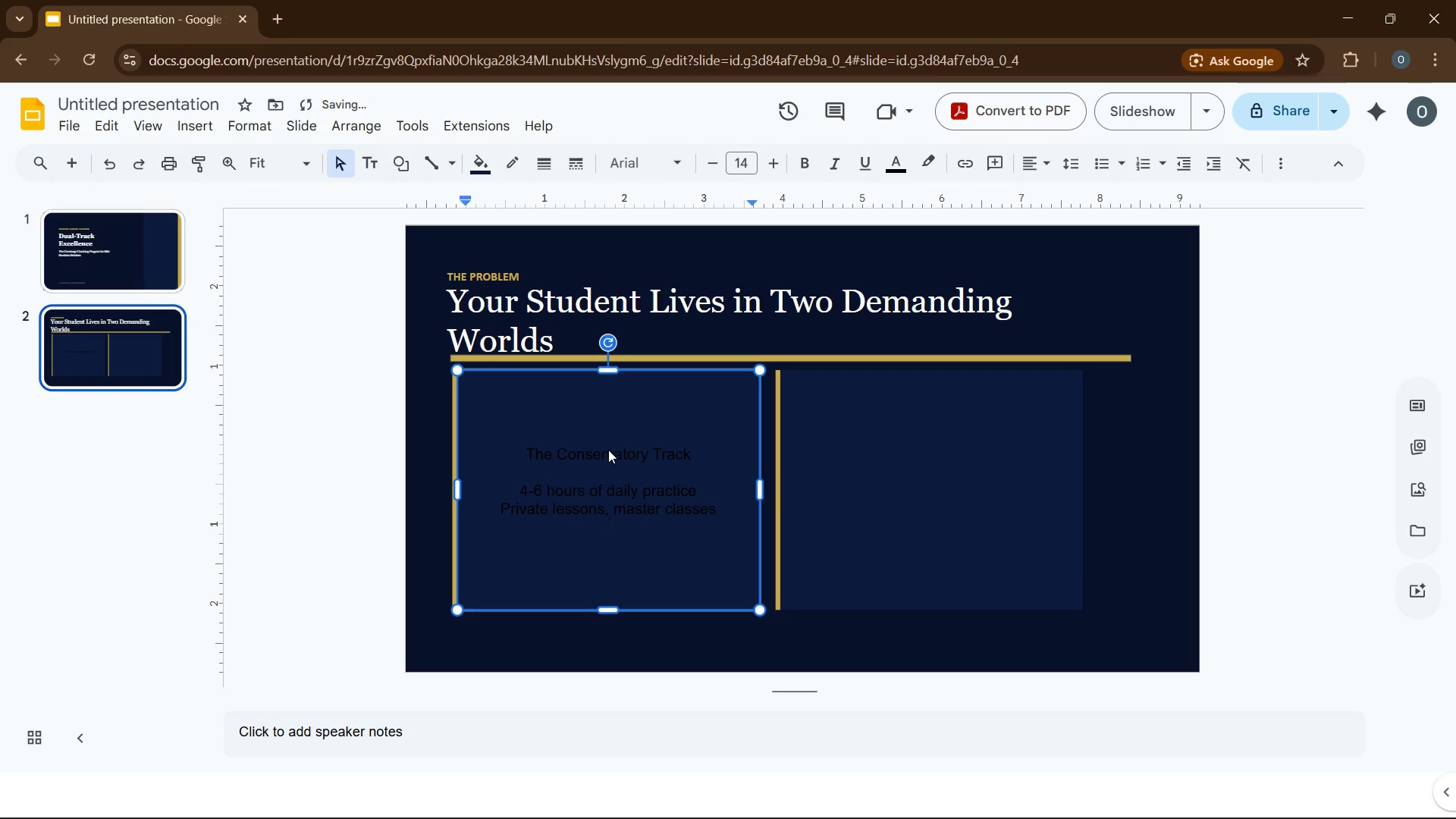 
type(Audition season stress)
 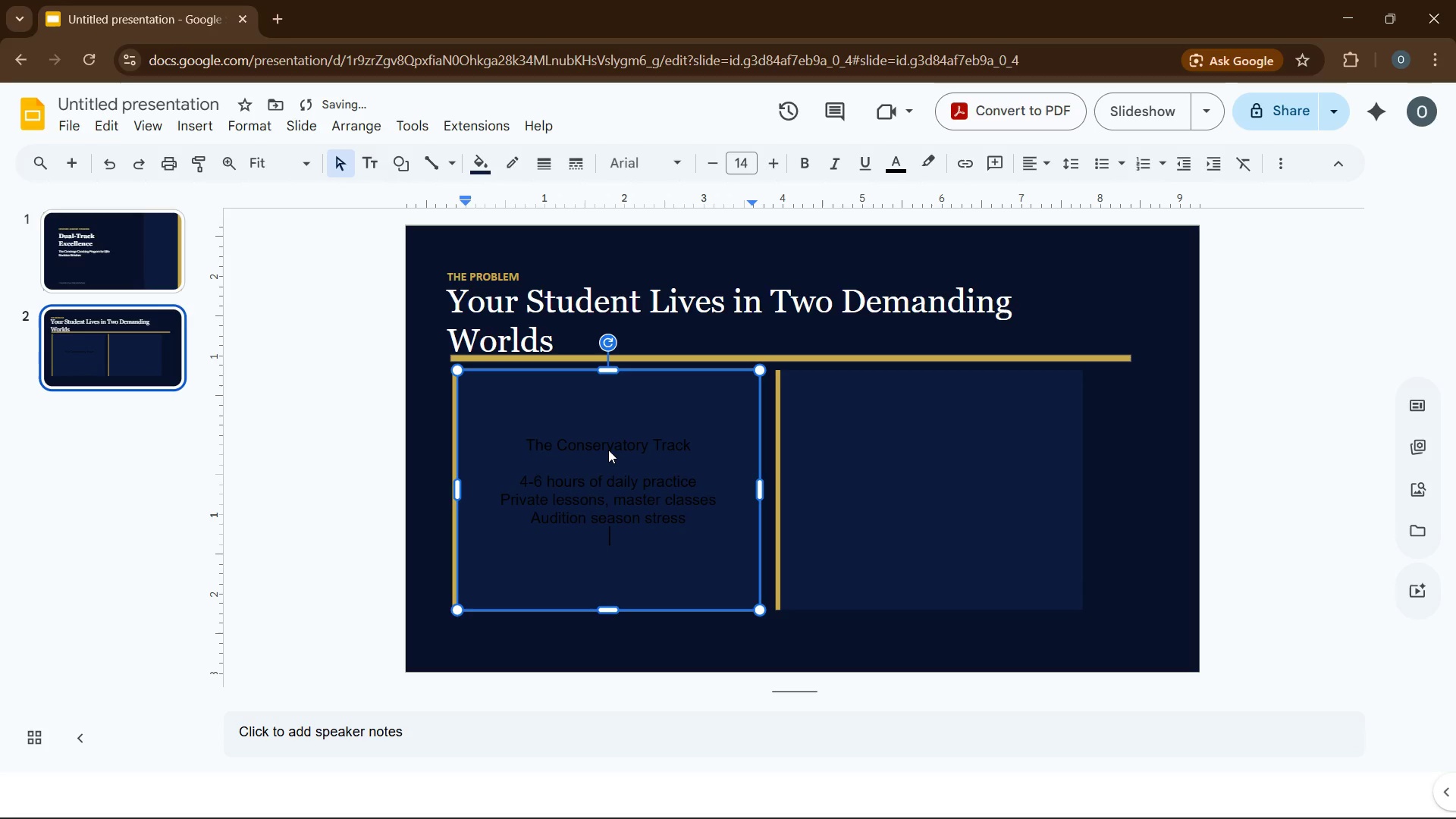 
key(Enter)
 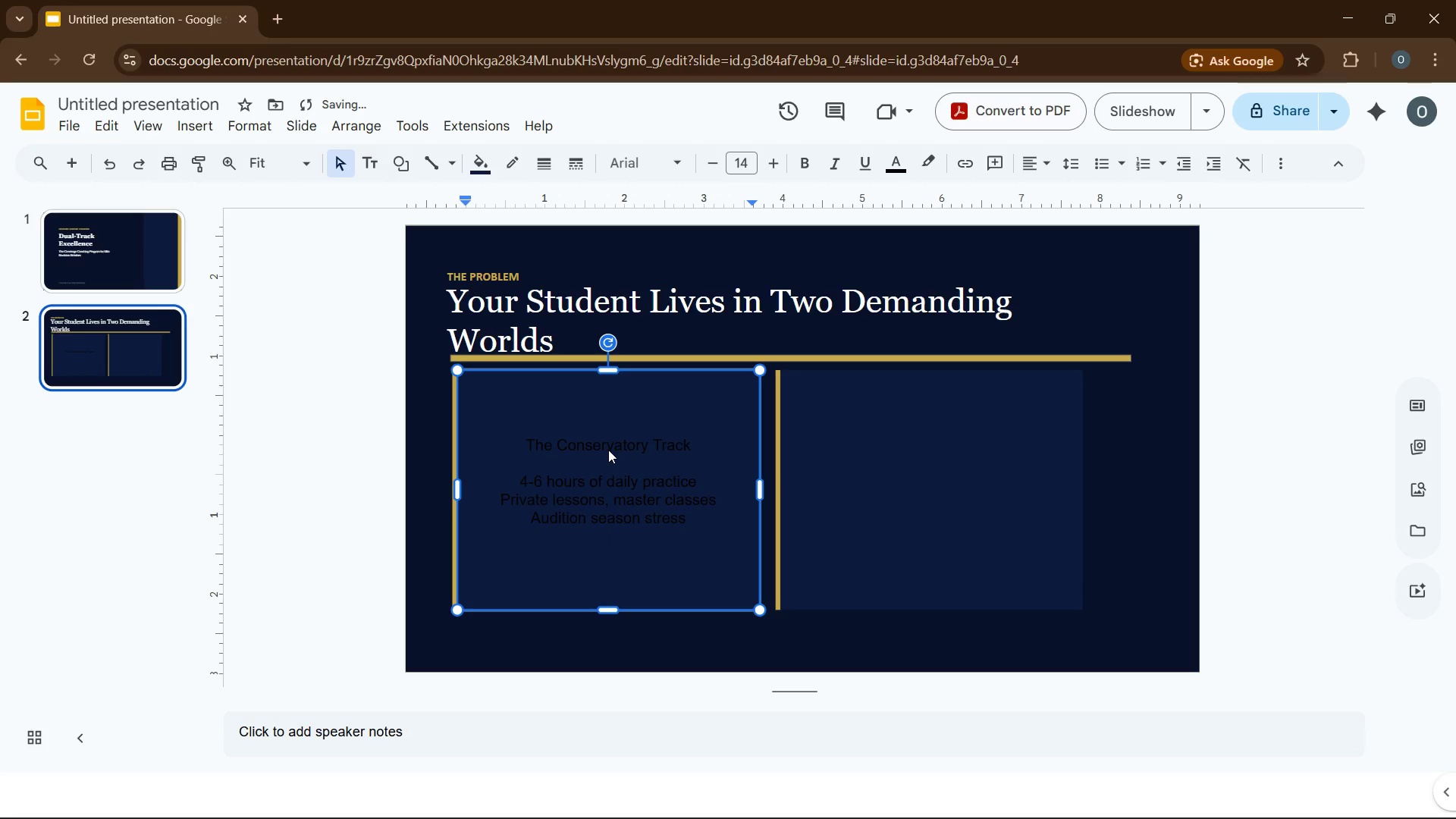 
type(Competition prep year-round)
 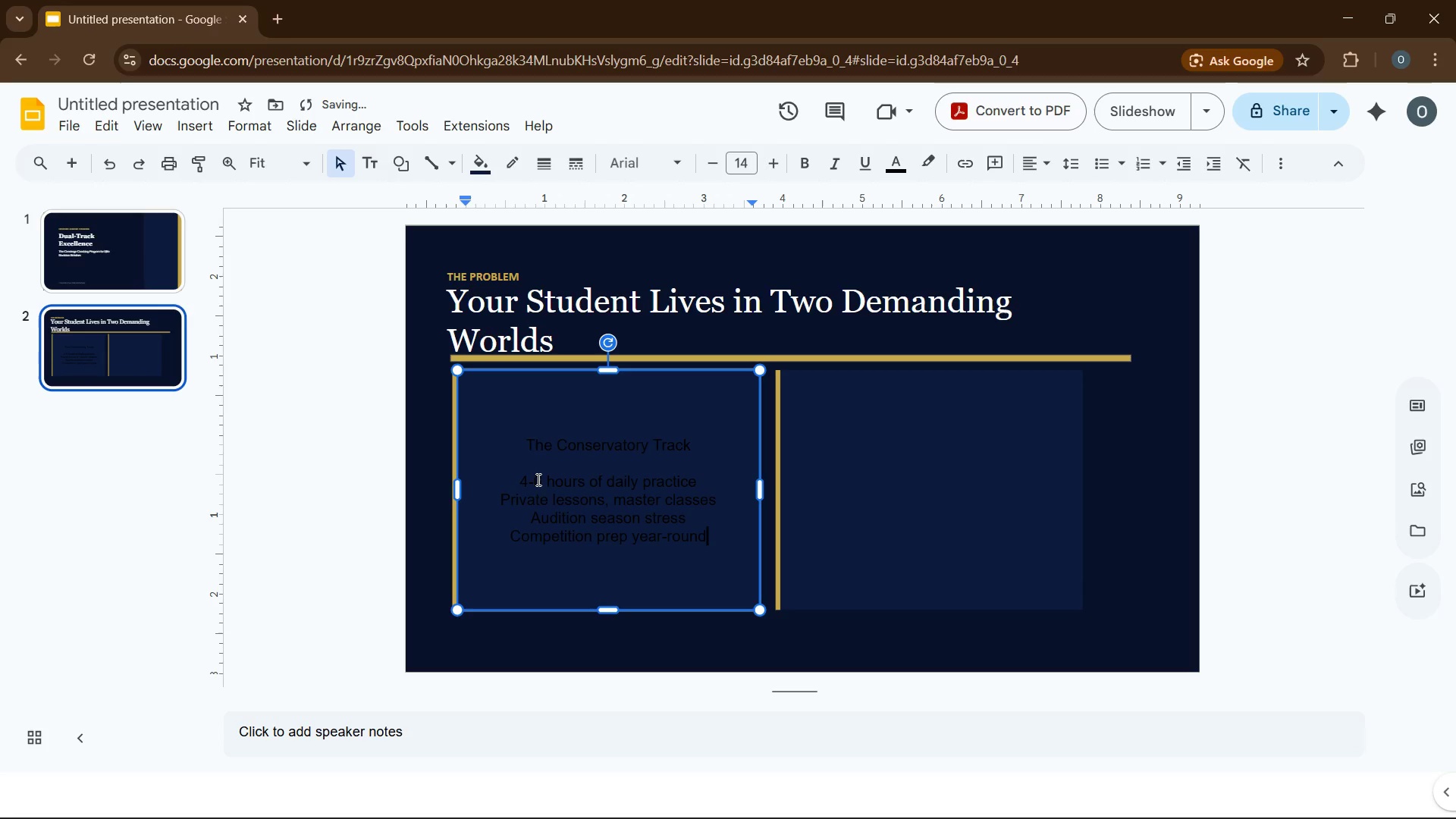 
left_click_drag(start_coordinate=[523, 480], to_coordinate=[627, 523])
 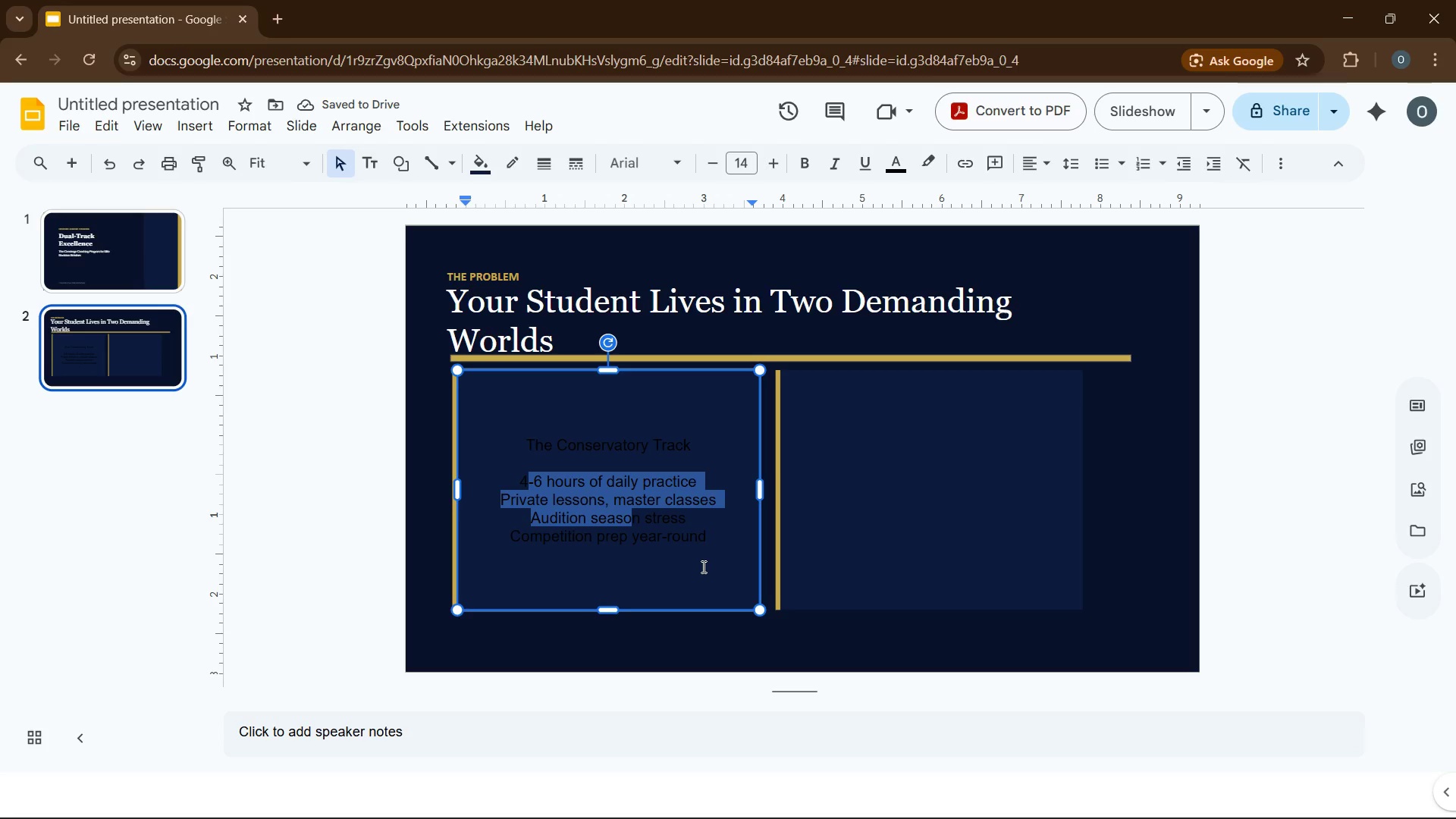 
left_click([713, 544])
 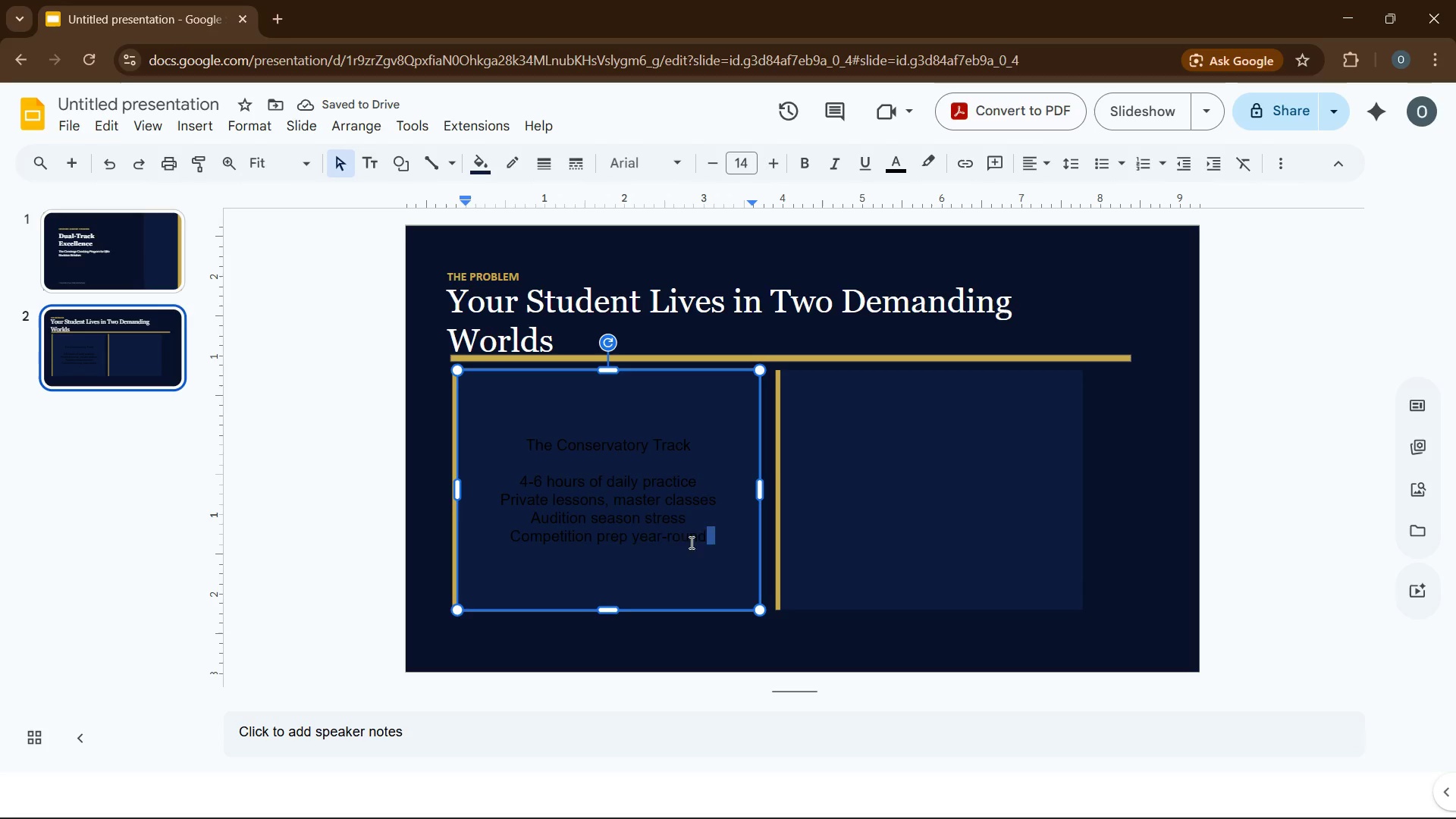 
left_click_drag(start_coordinate=[713, 544], to_coordinate=[510, 478])
 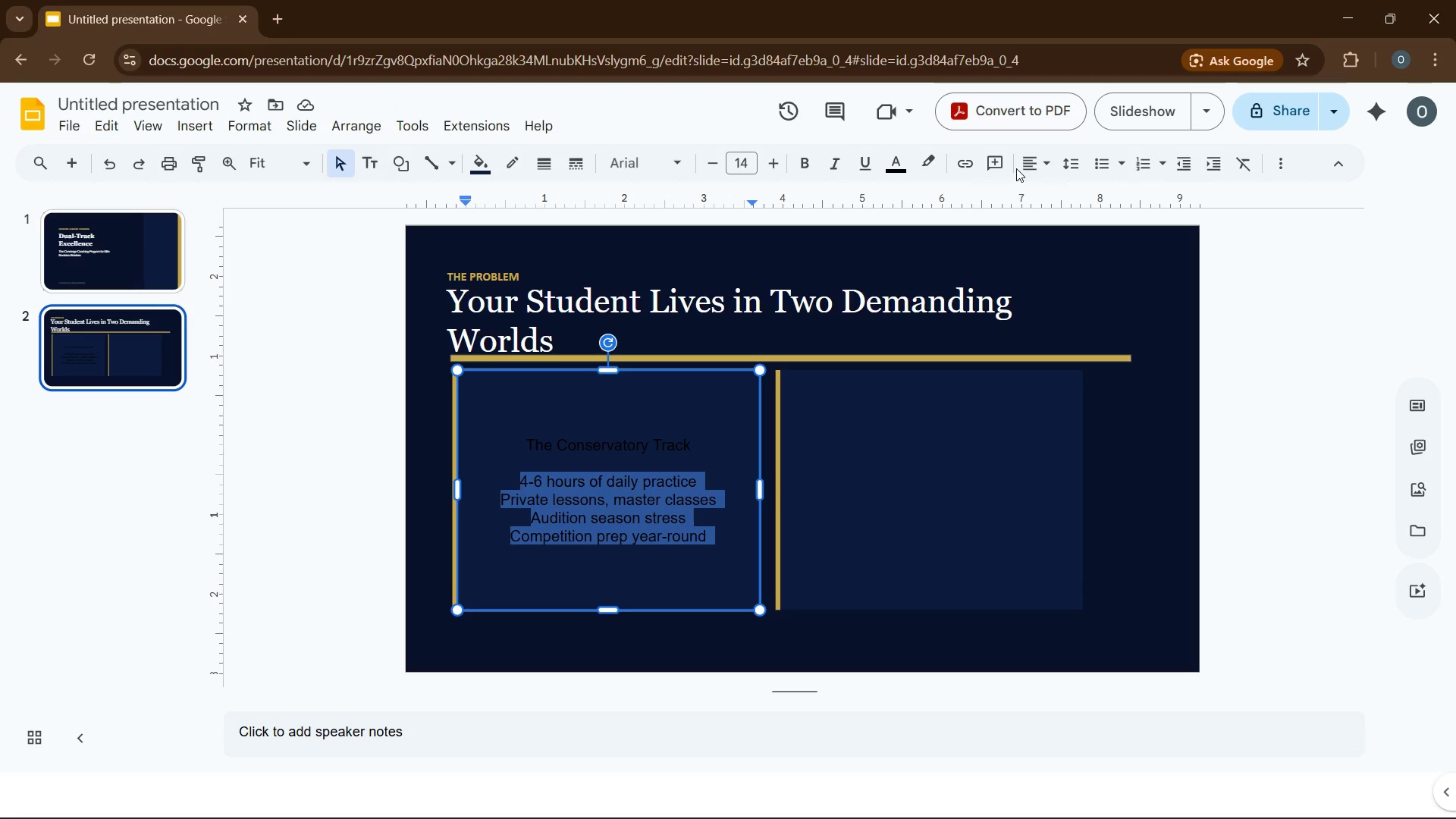 
left_click([1021, 166])
 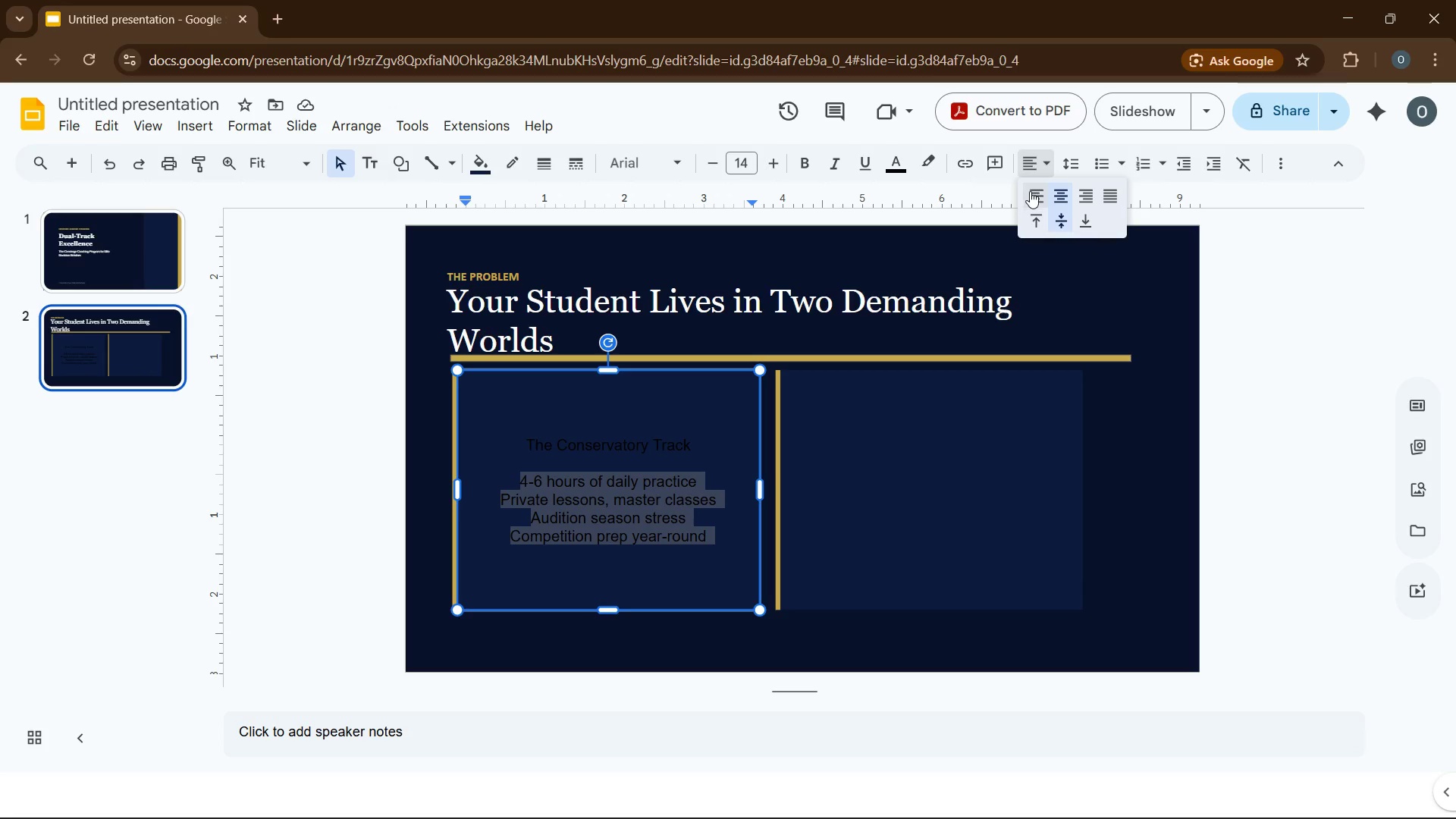 
left_click([1030, 191])
 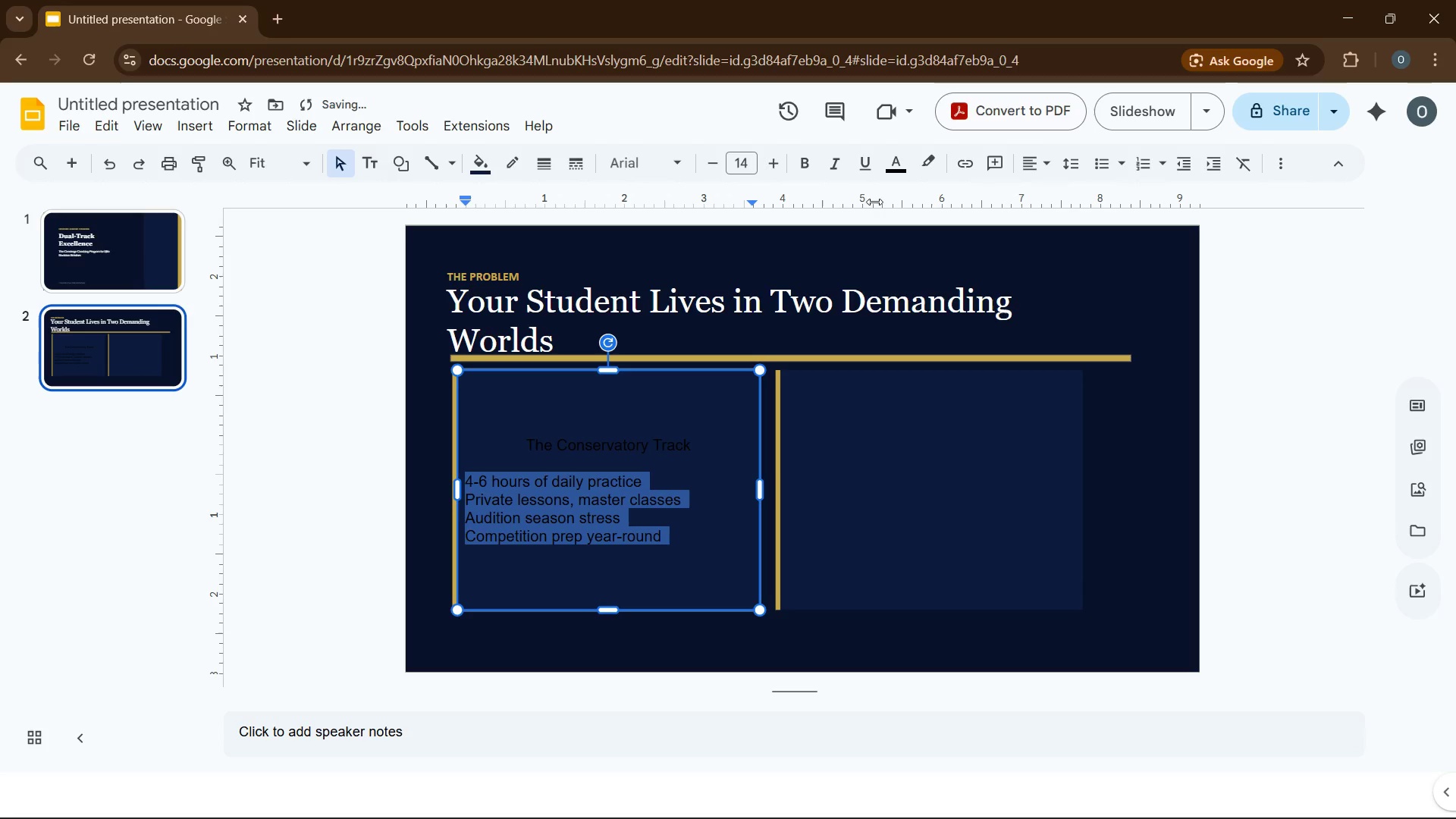 
left_click([900, 169])
 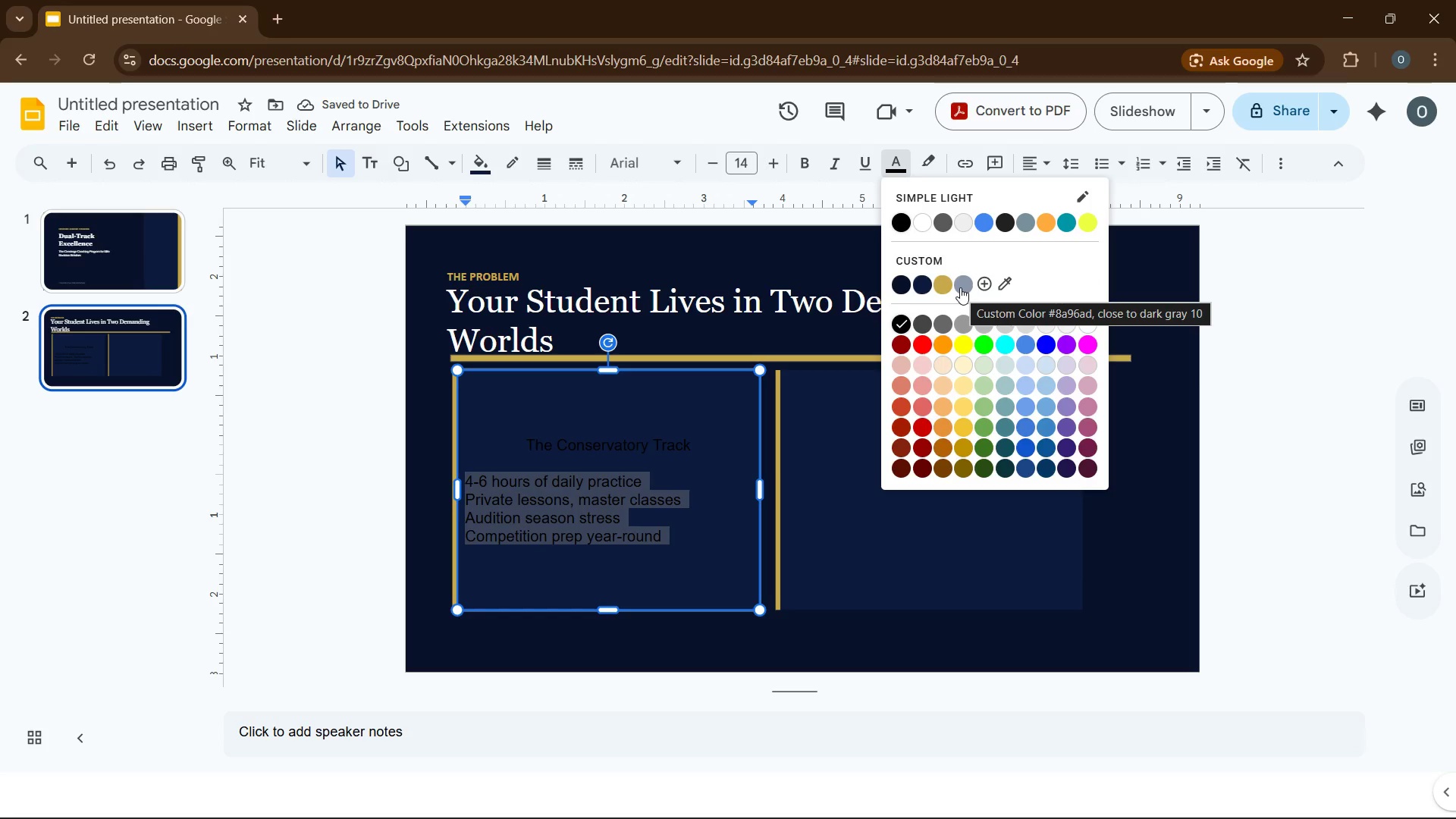 
left_click([960, 287])
 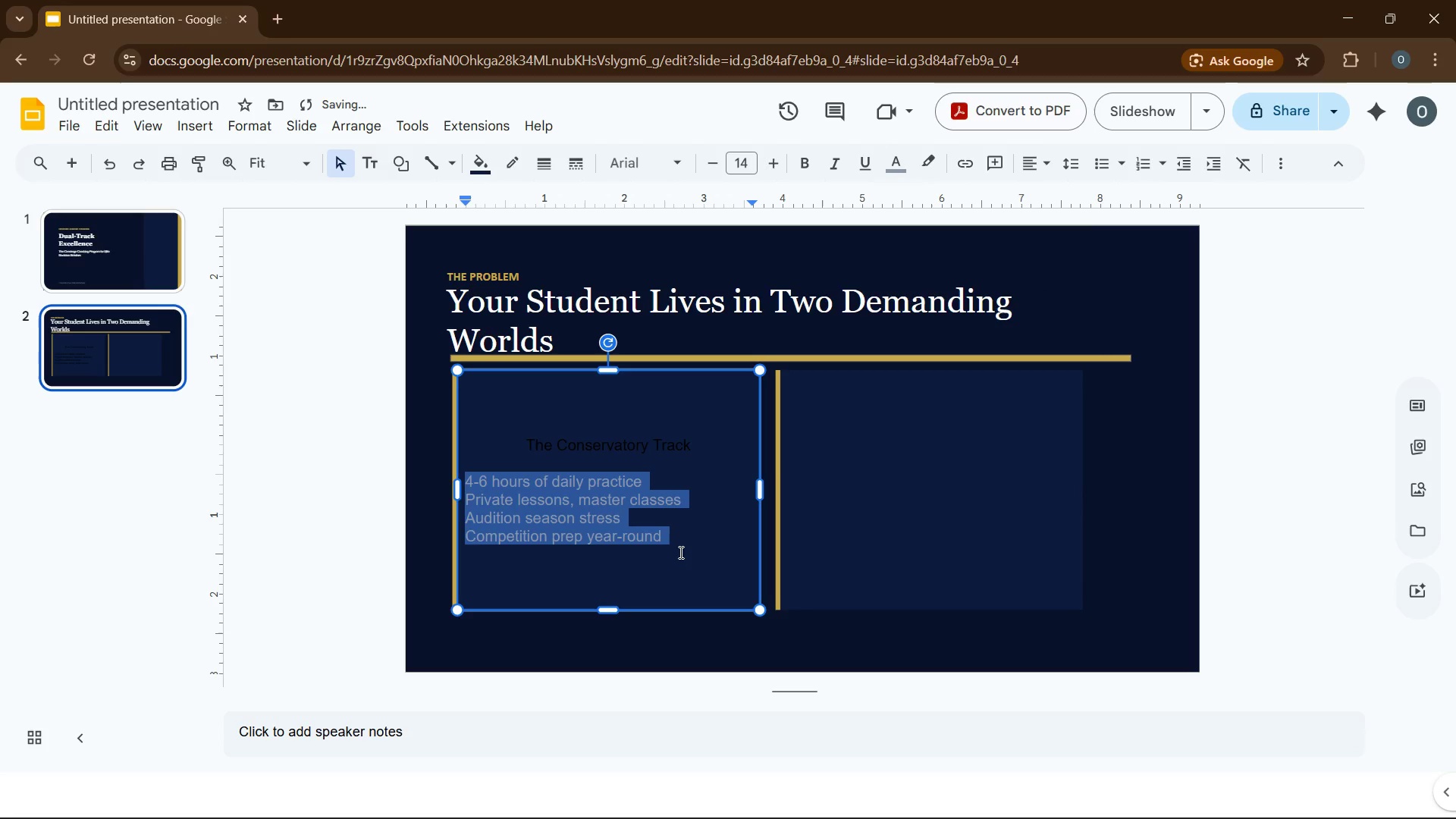 
left_click([679, 553])
 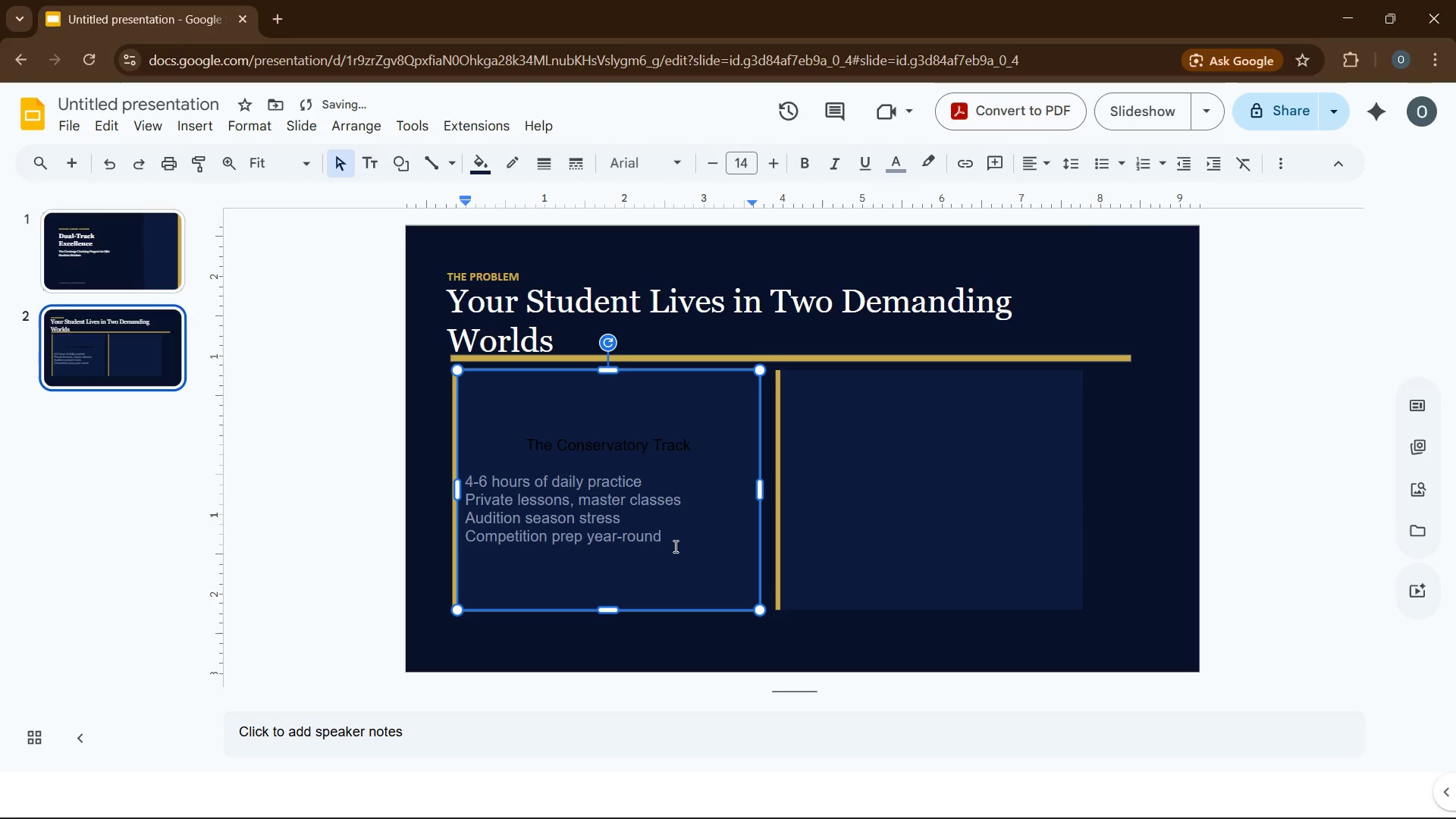 
left_click_drag(start_coordinate=[679, 546], to_coordinate=[468, 475])
 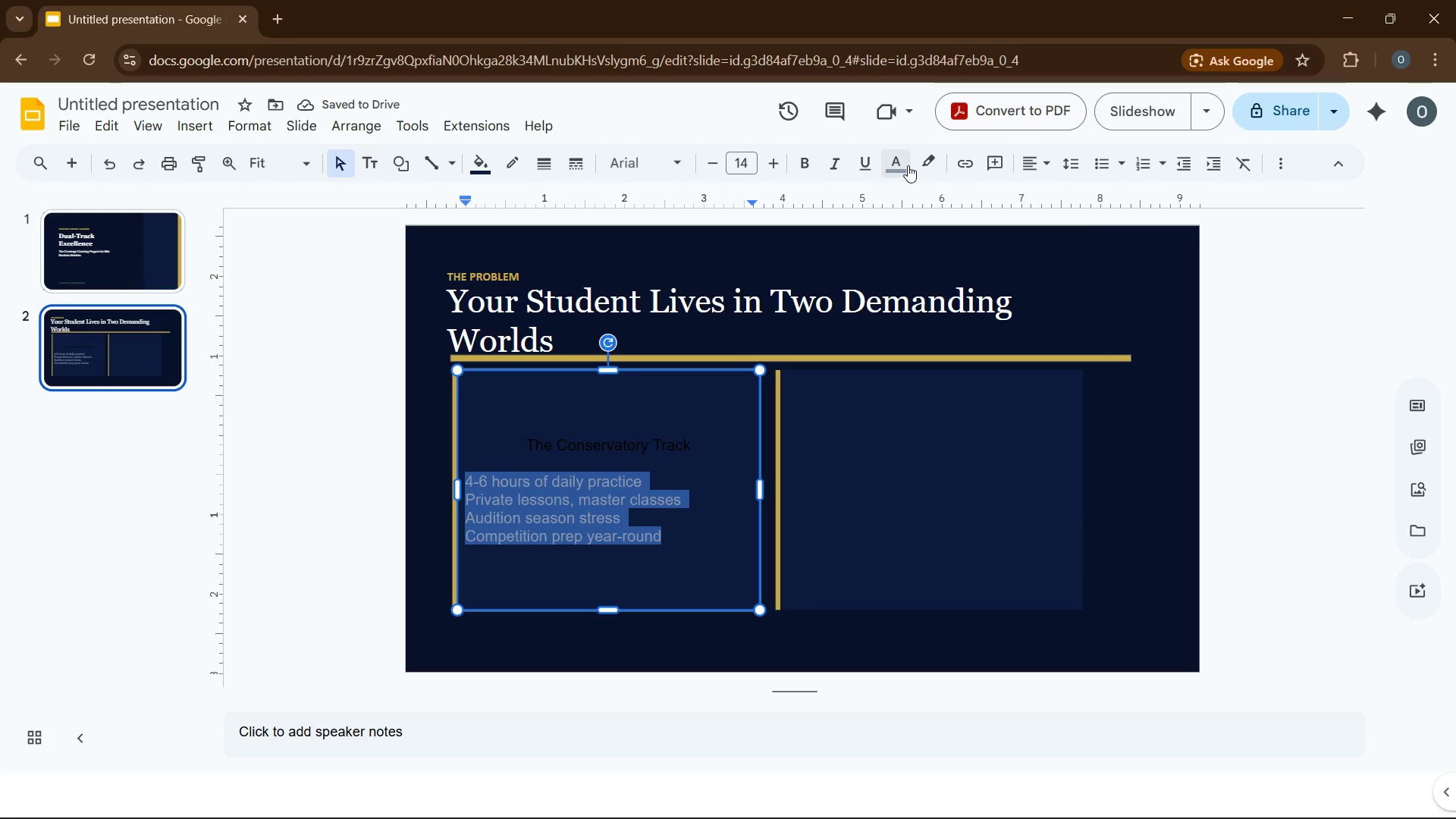 
left_click([908, 165])
 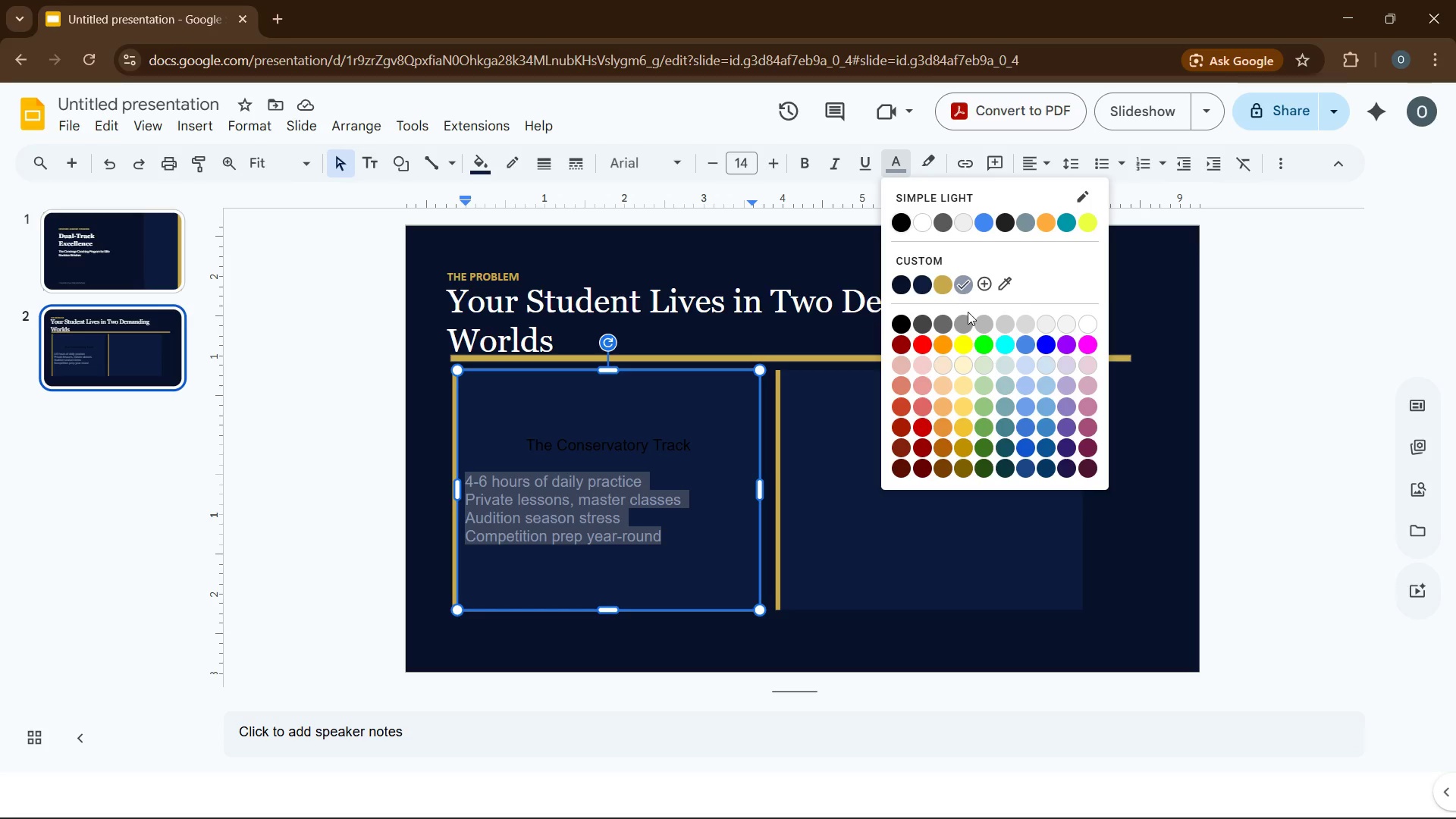 
wait(7.56)
 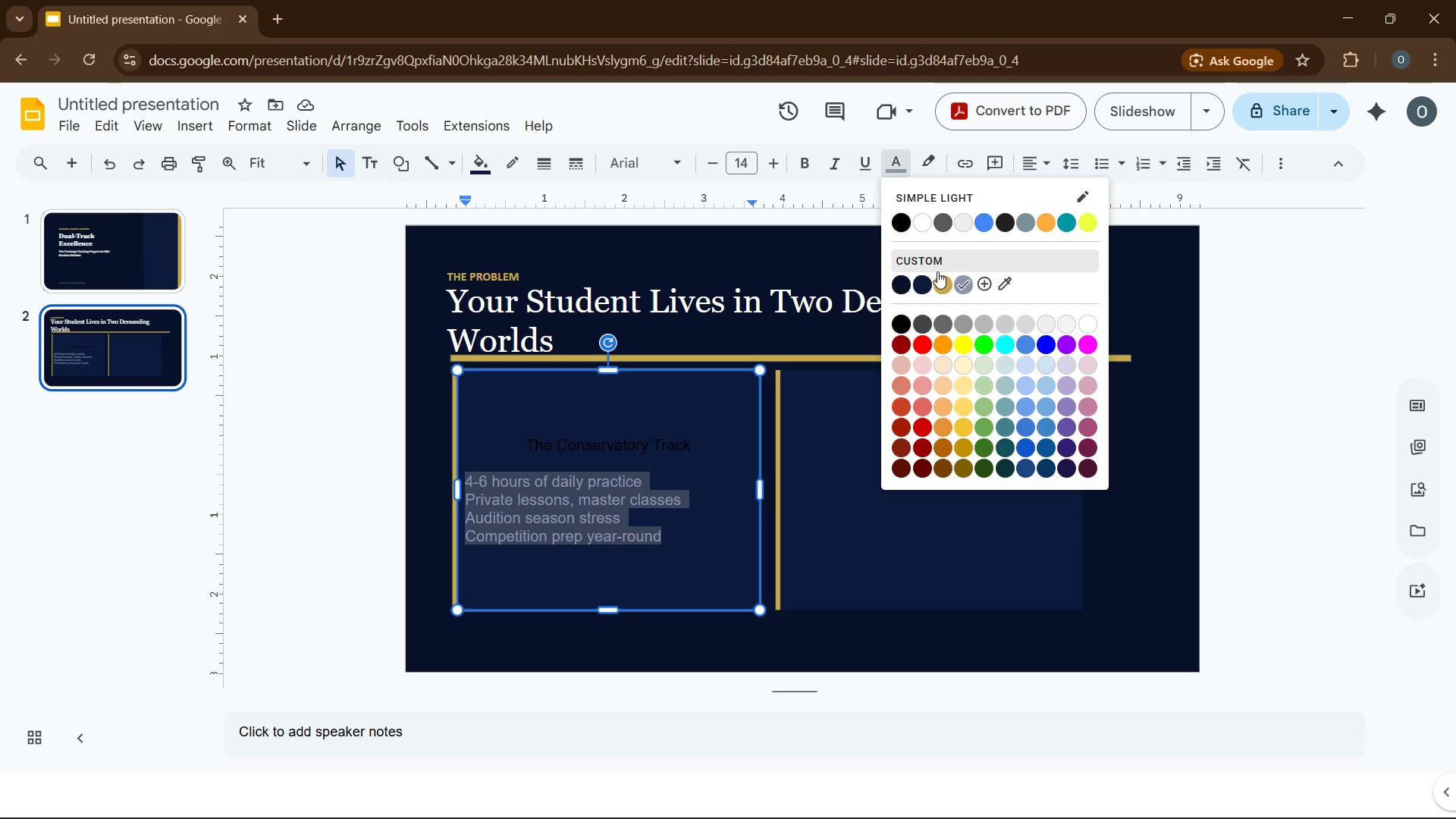 
left_click([944, 221])
 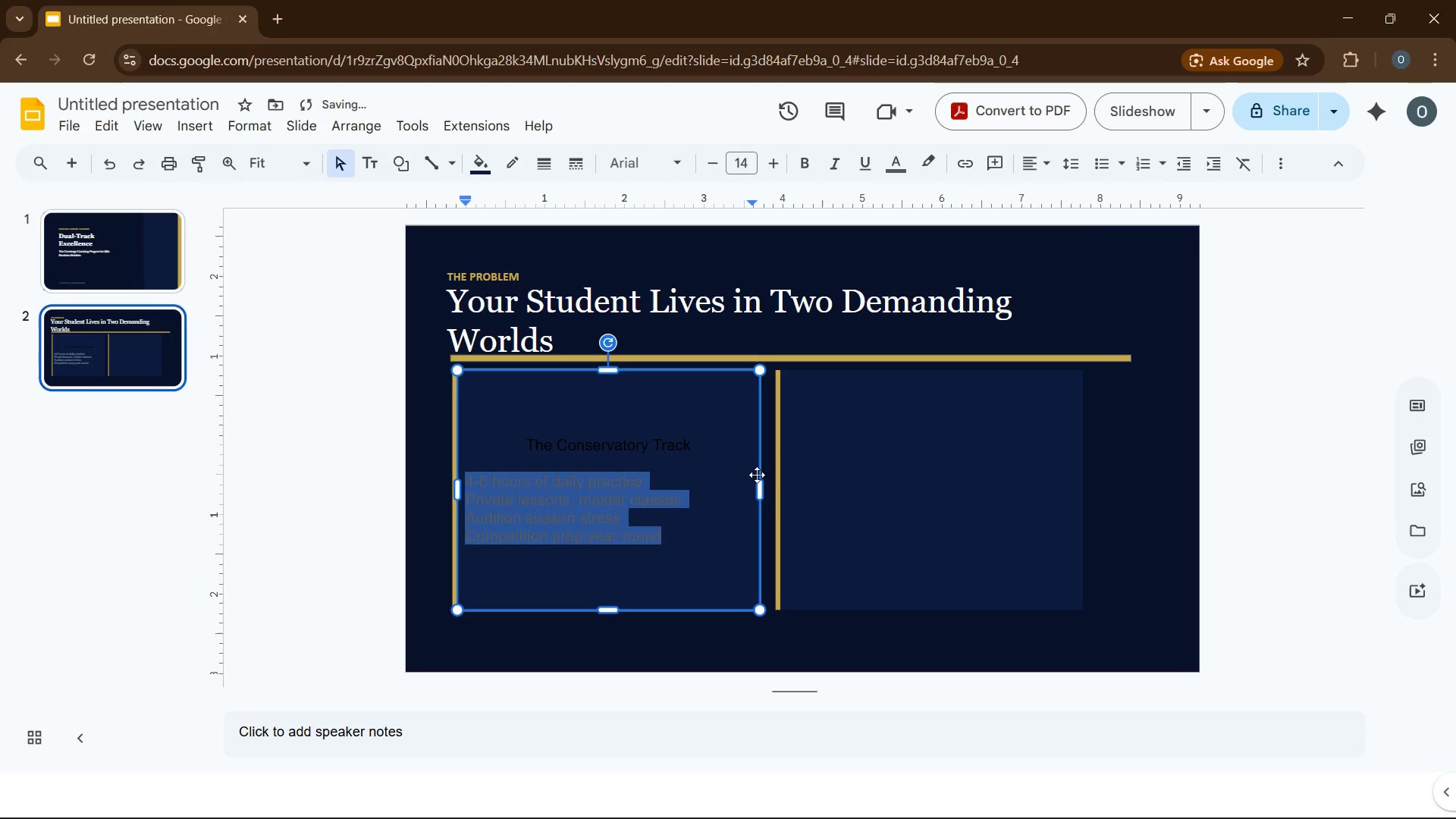 
left_click([733, 500])
 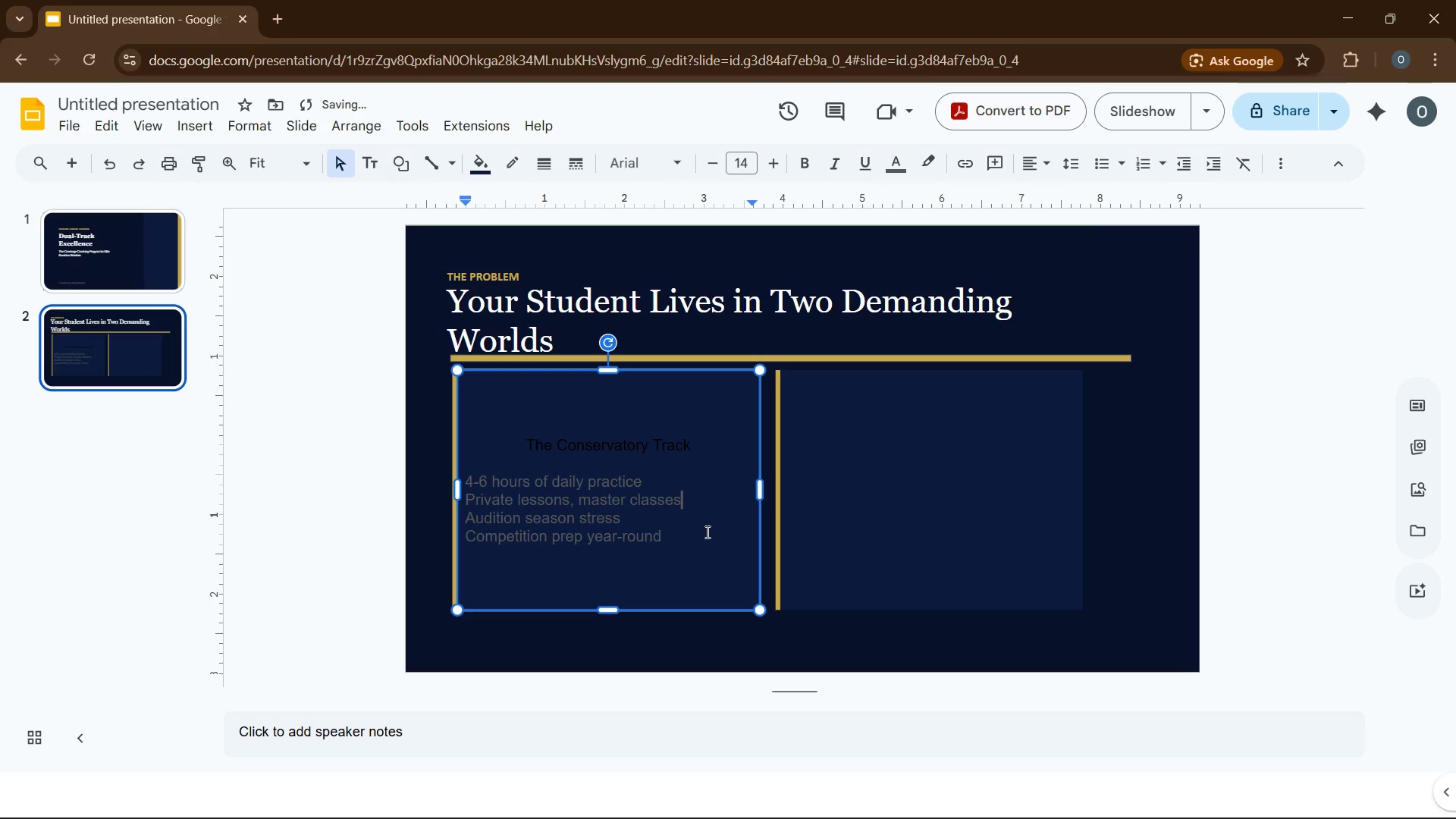 
left_click_drag(start_coordinate=[703, 533], to_coordinate=[468, 479])
 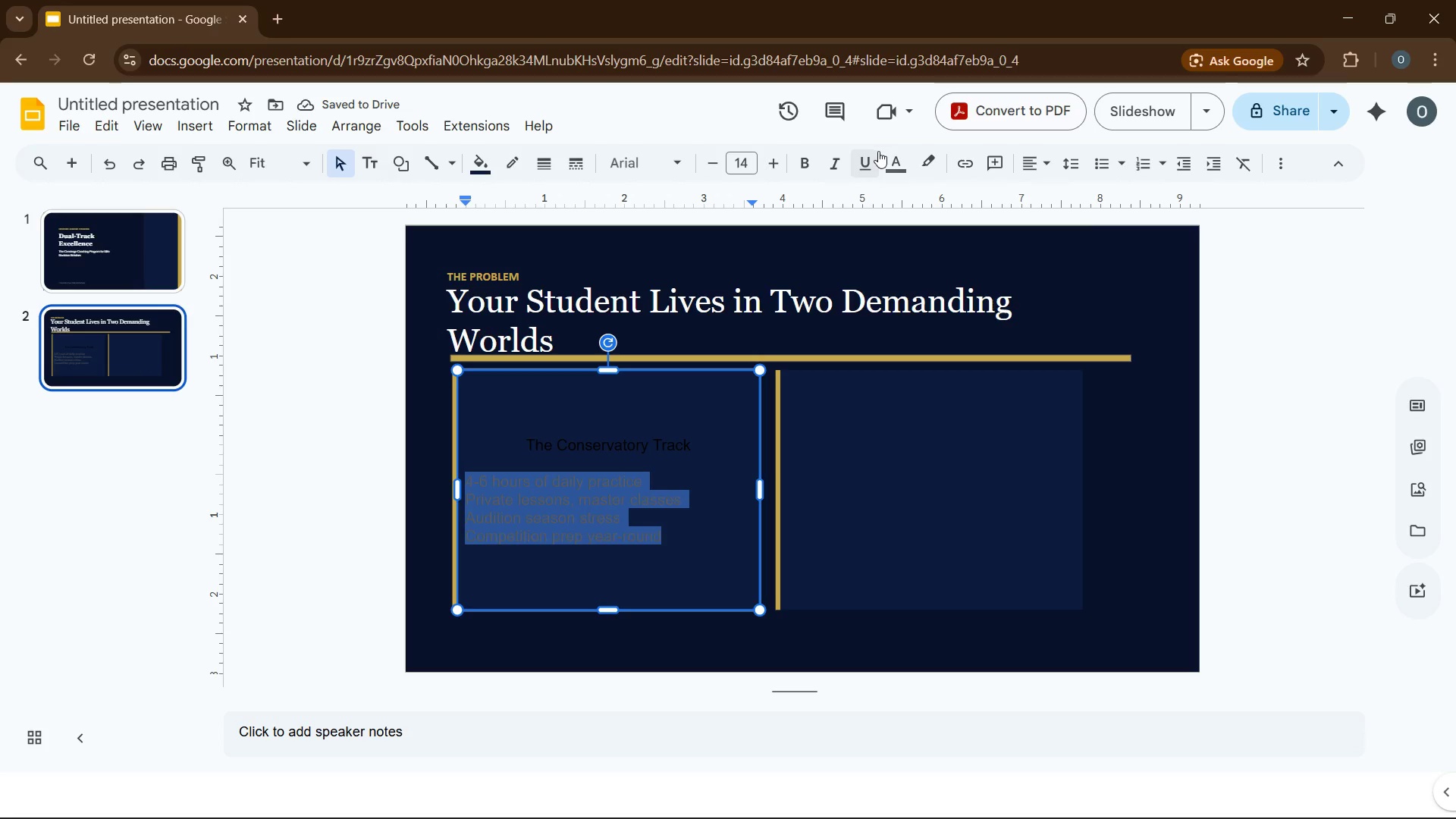 
left_click([890, 160])
 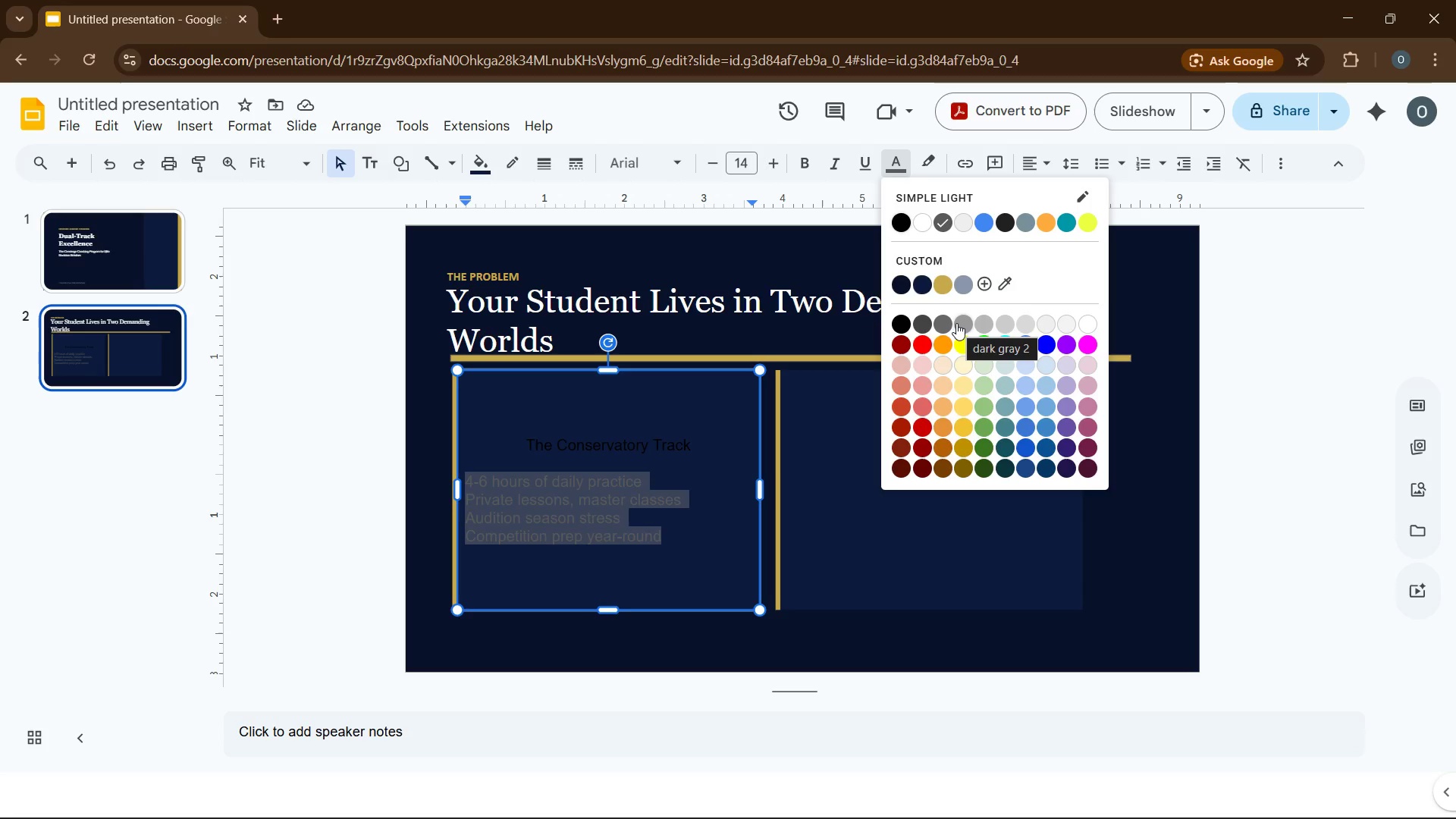 
wait(6.86)
 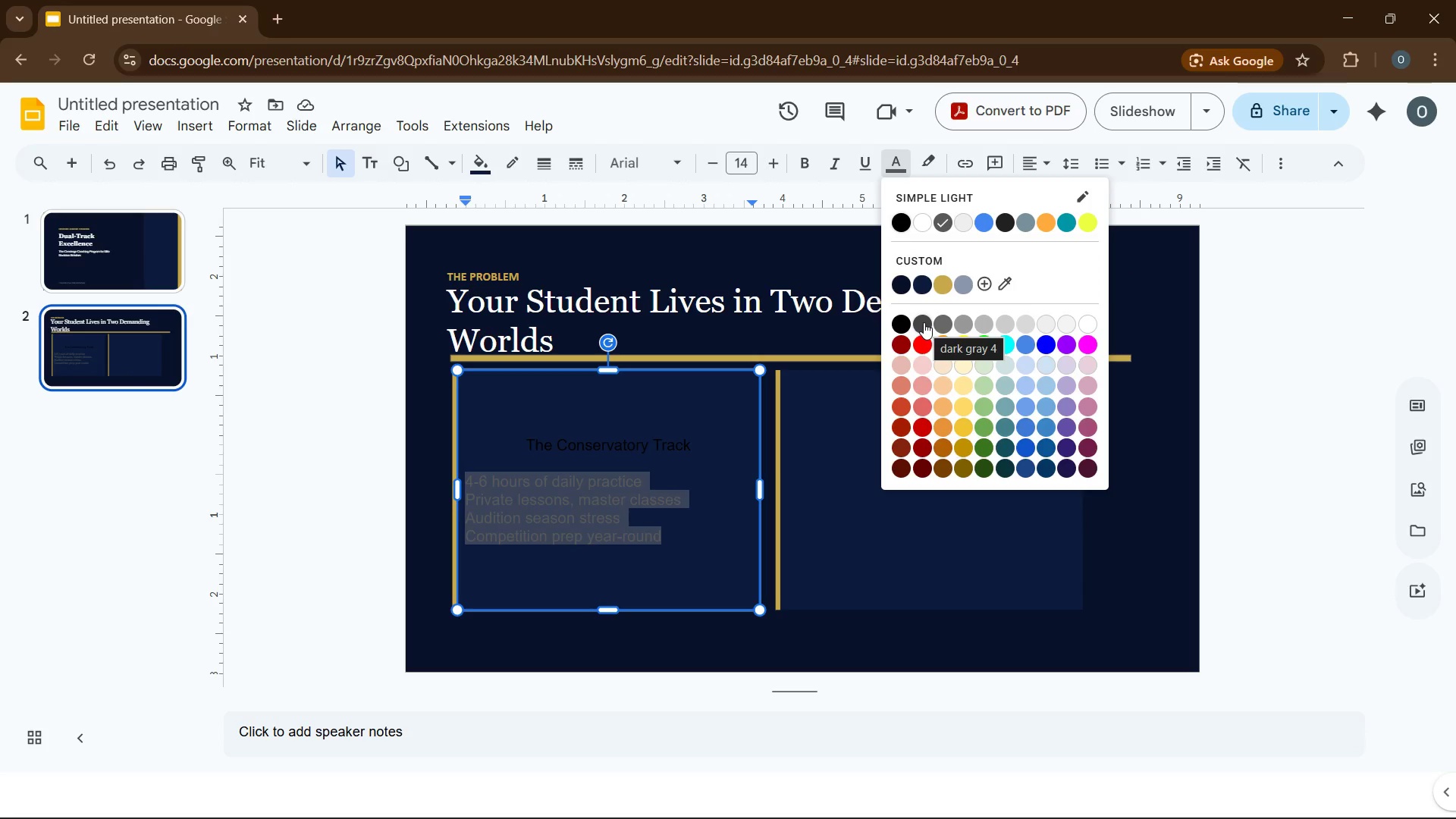 
left_click([990, 284])
 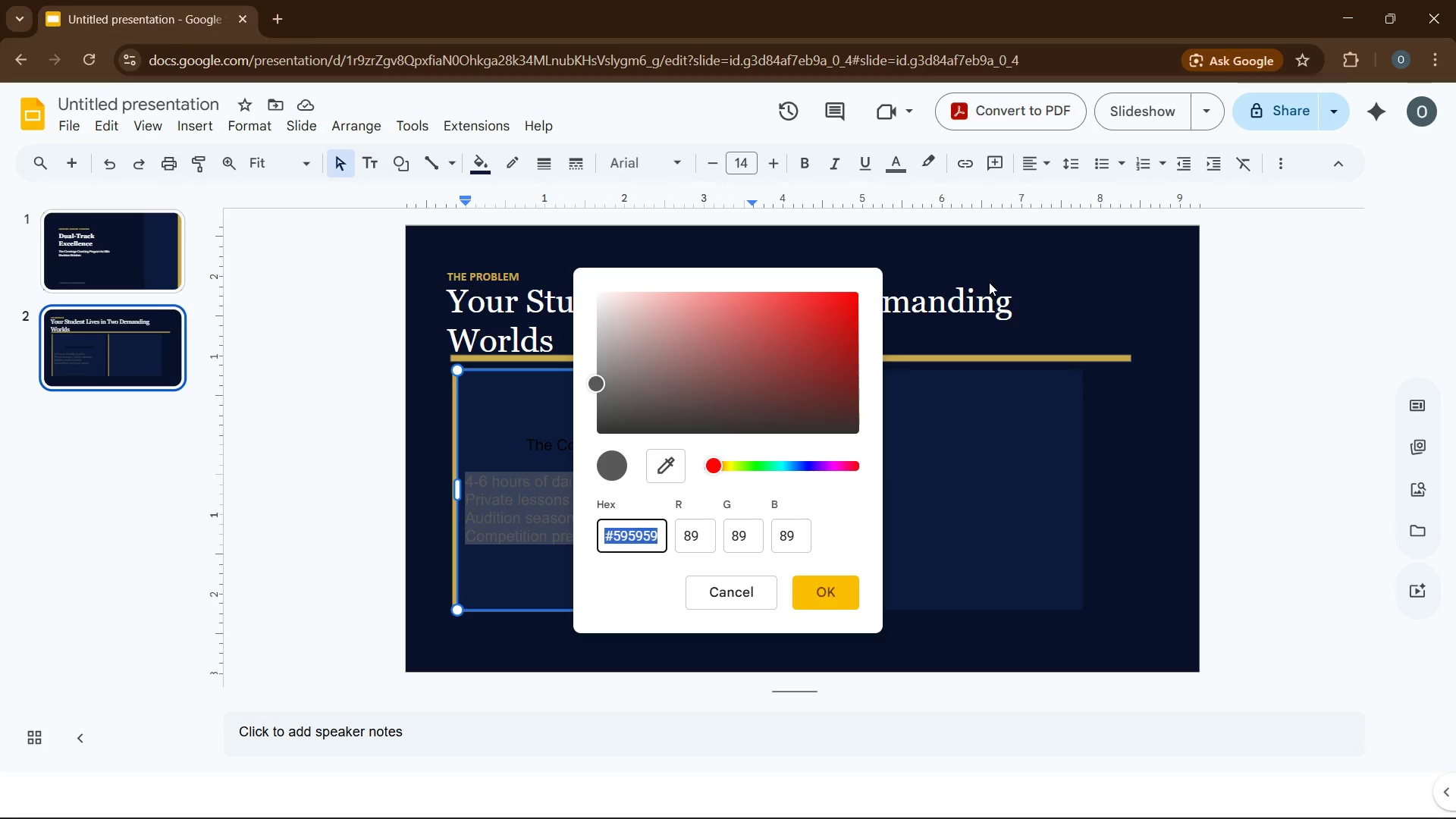 
wait(10.78)
 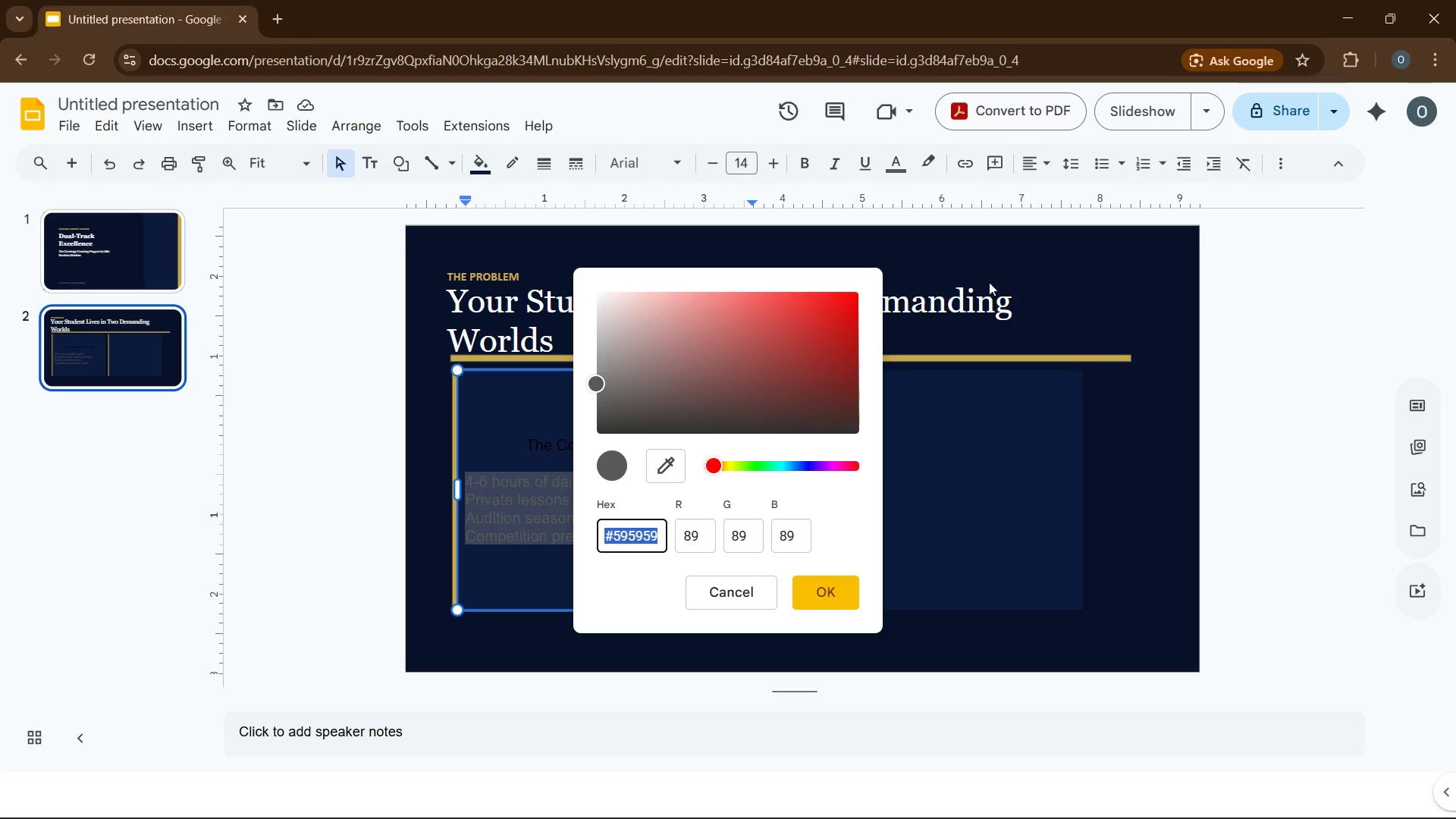 
key(Quote)
 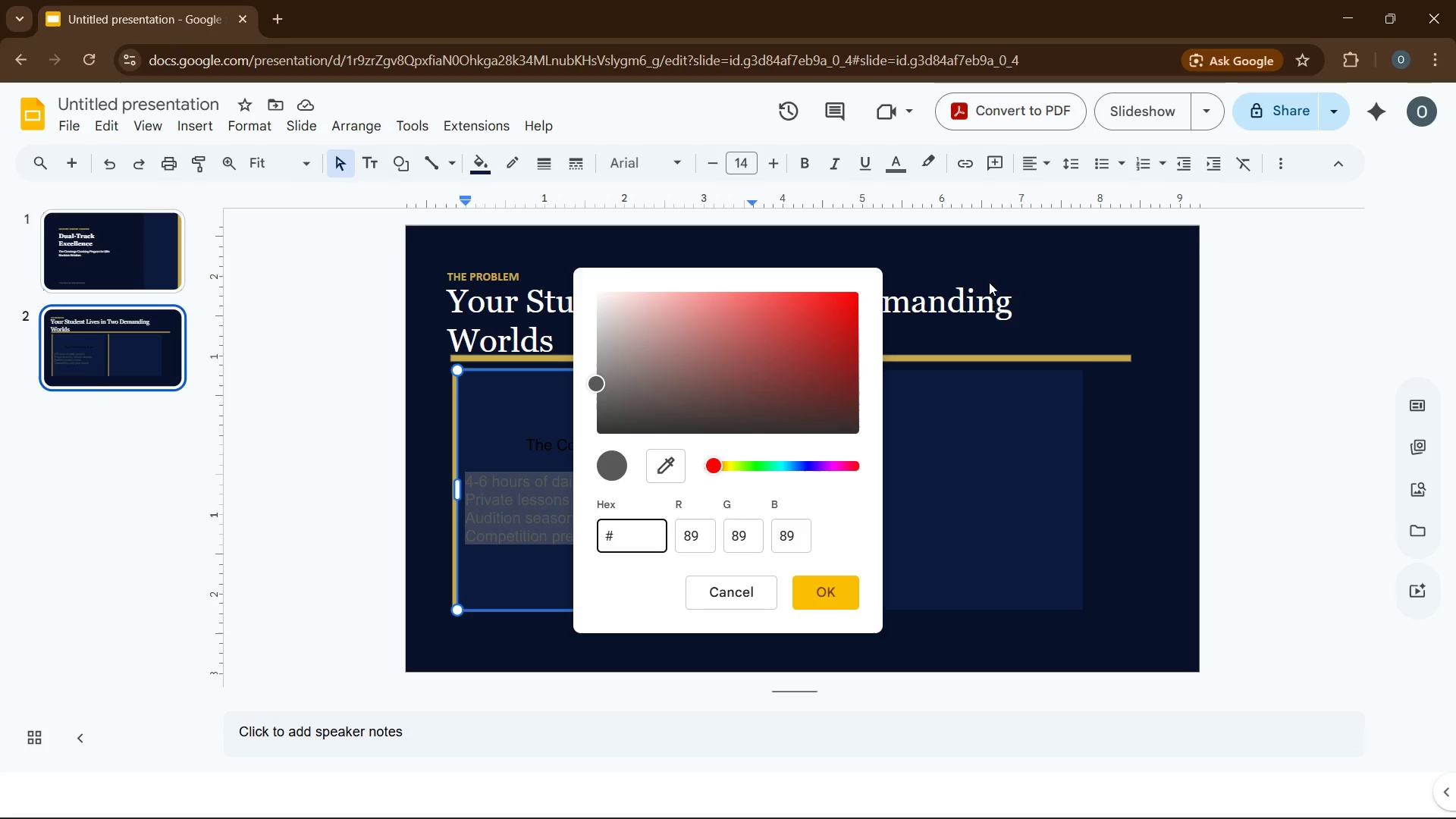 
wait(7.88)
 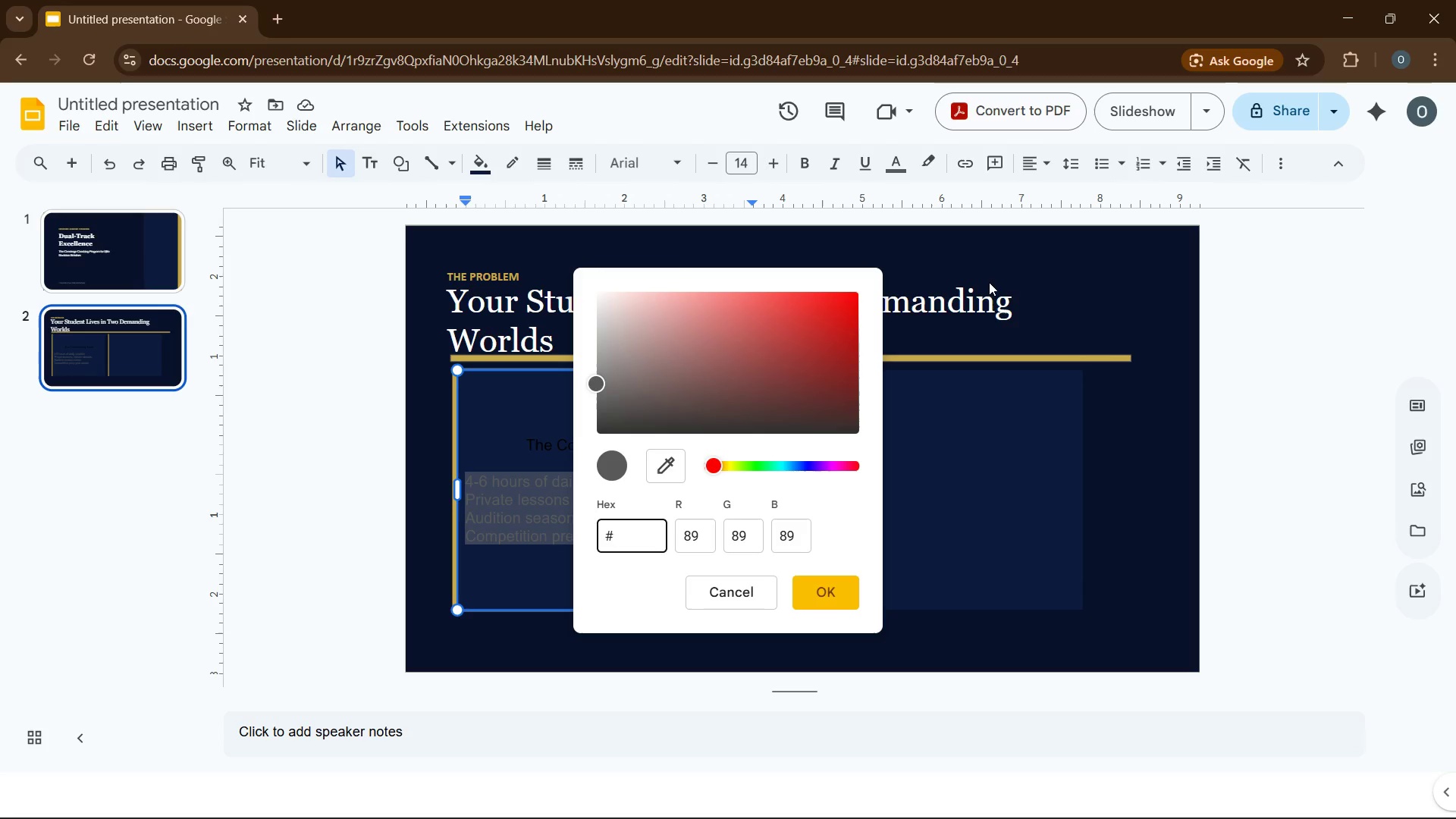 
type(C8D0E0)
 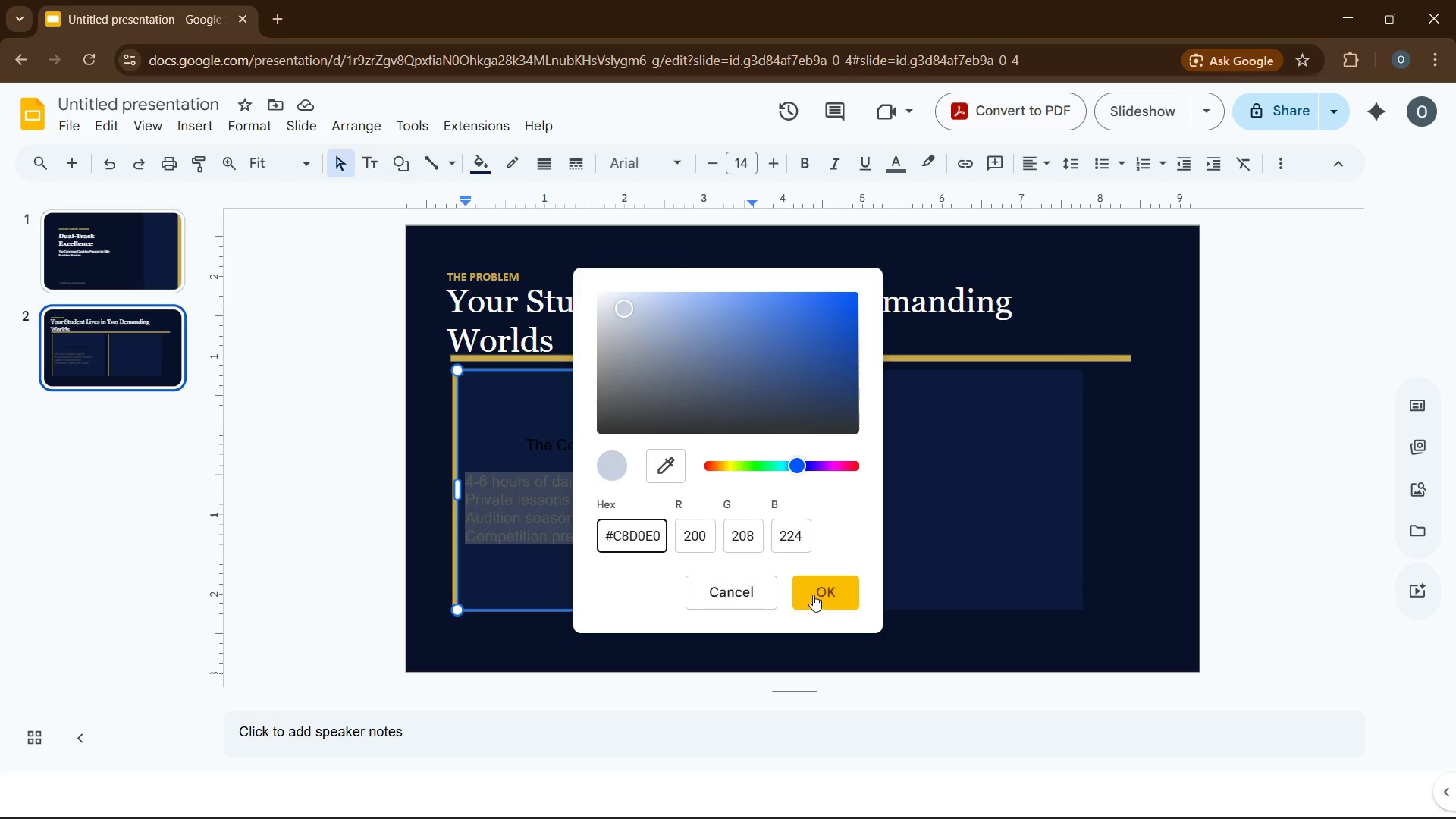 
left_click([813, 595])
 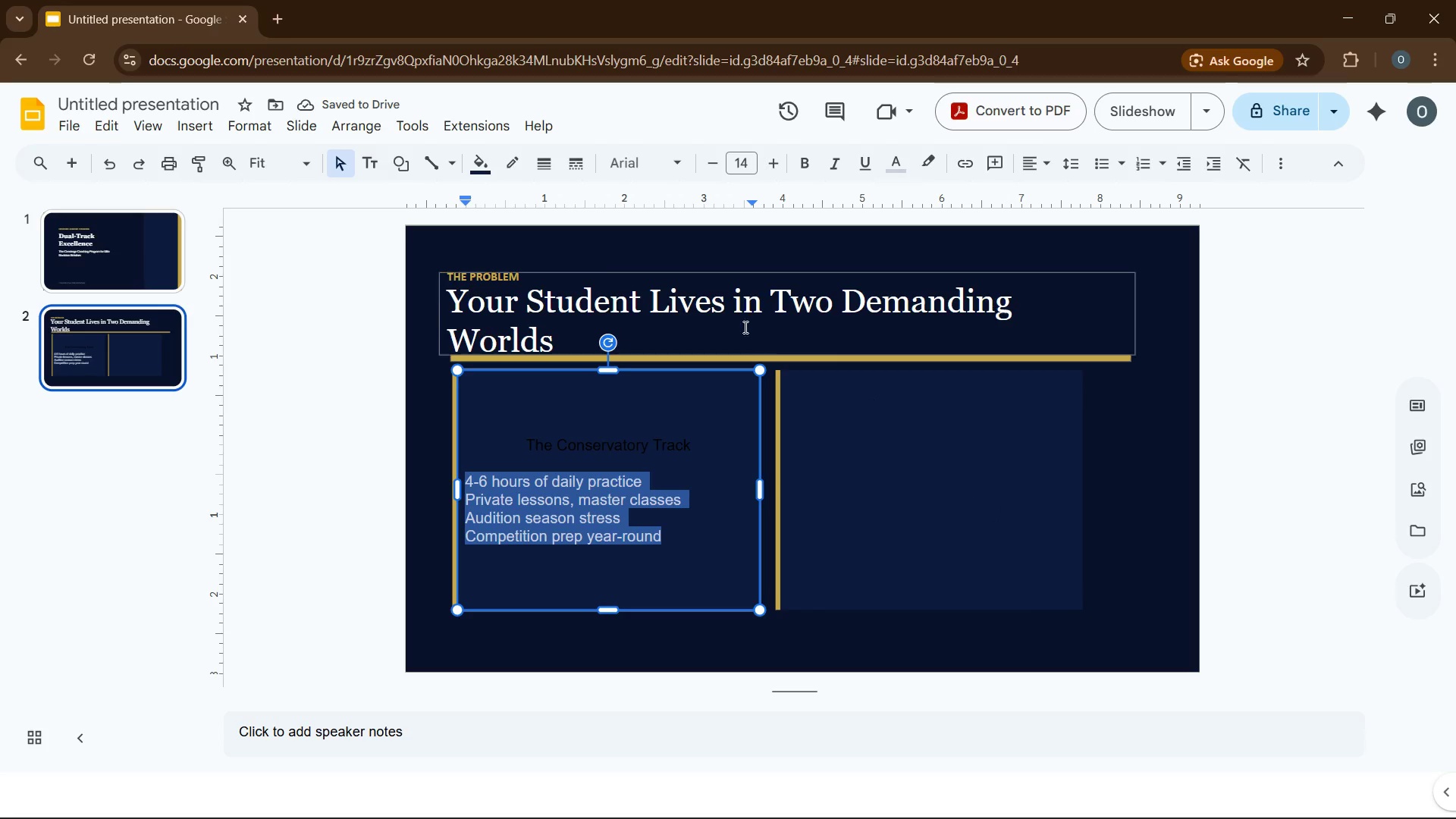 
left_click([751, 158])
 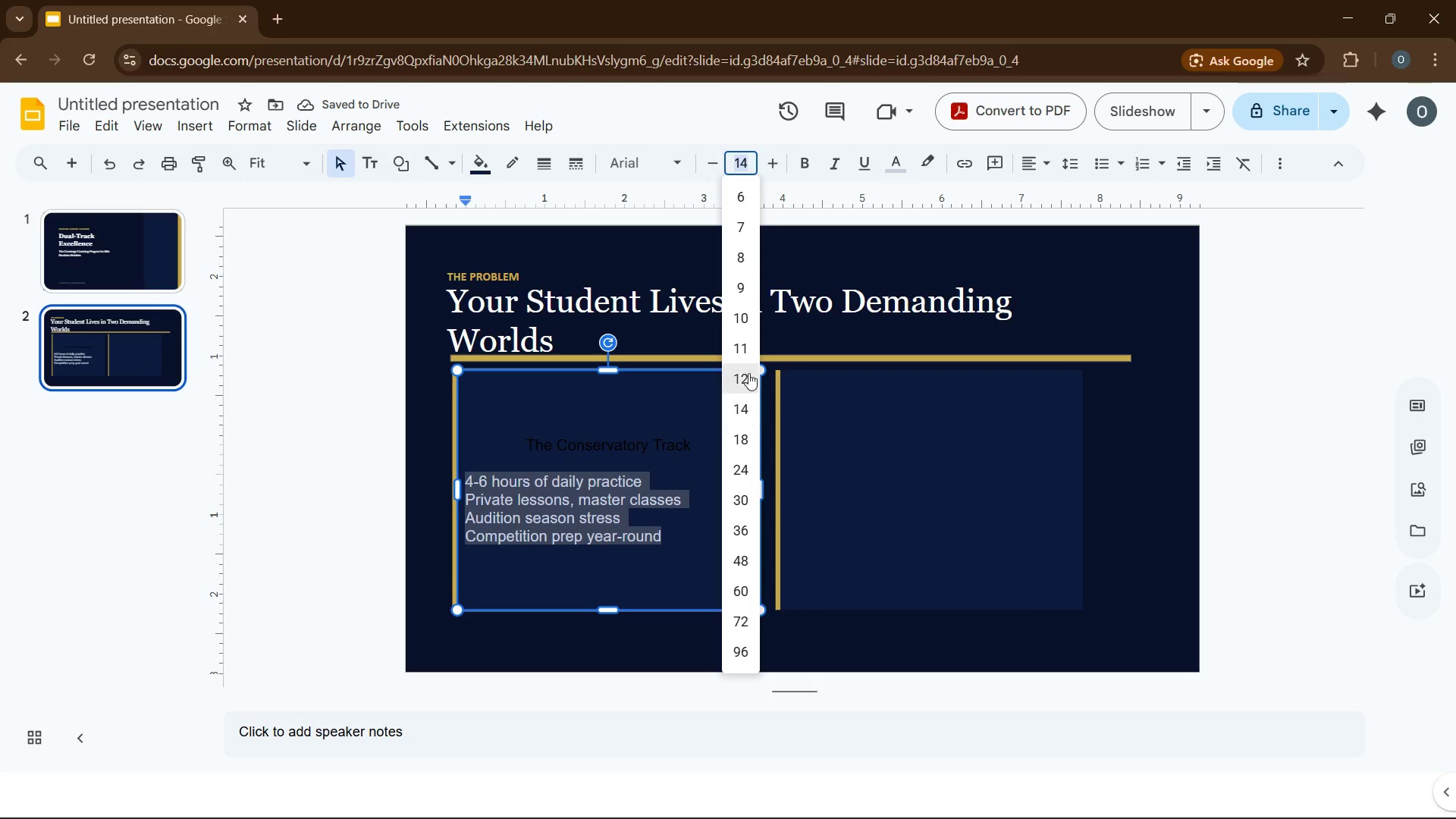 
left_click([748, 352])
 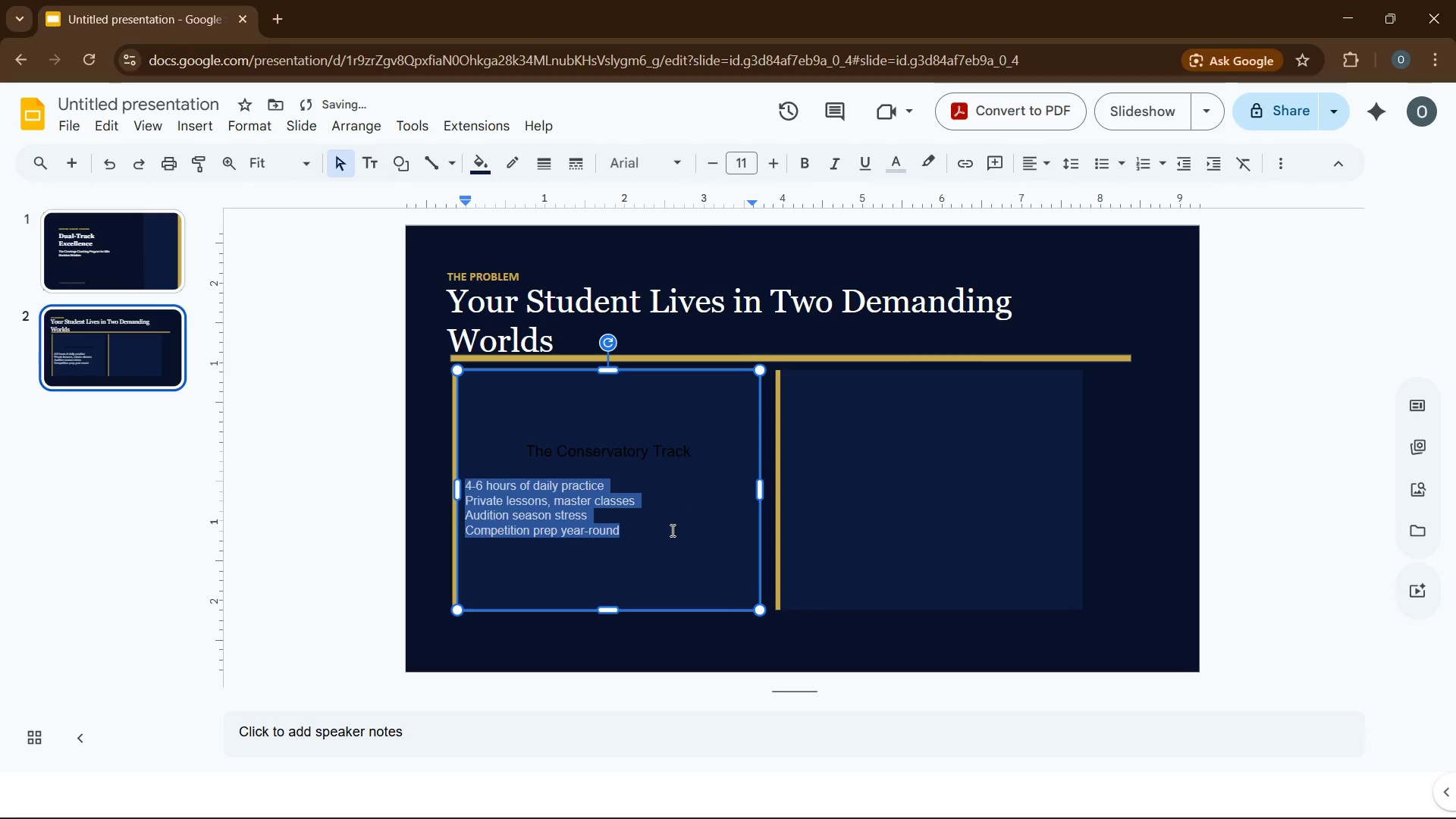 
left_click([671, 530])
 